 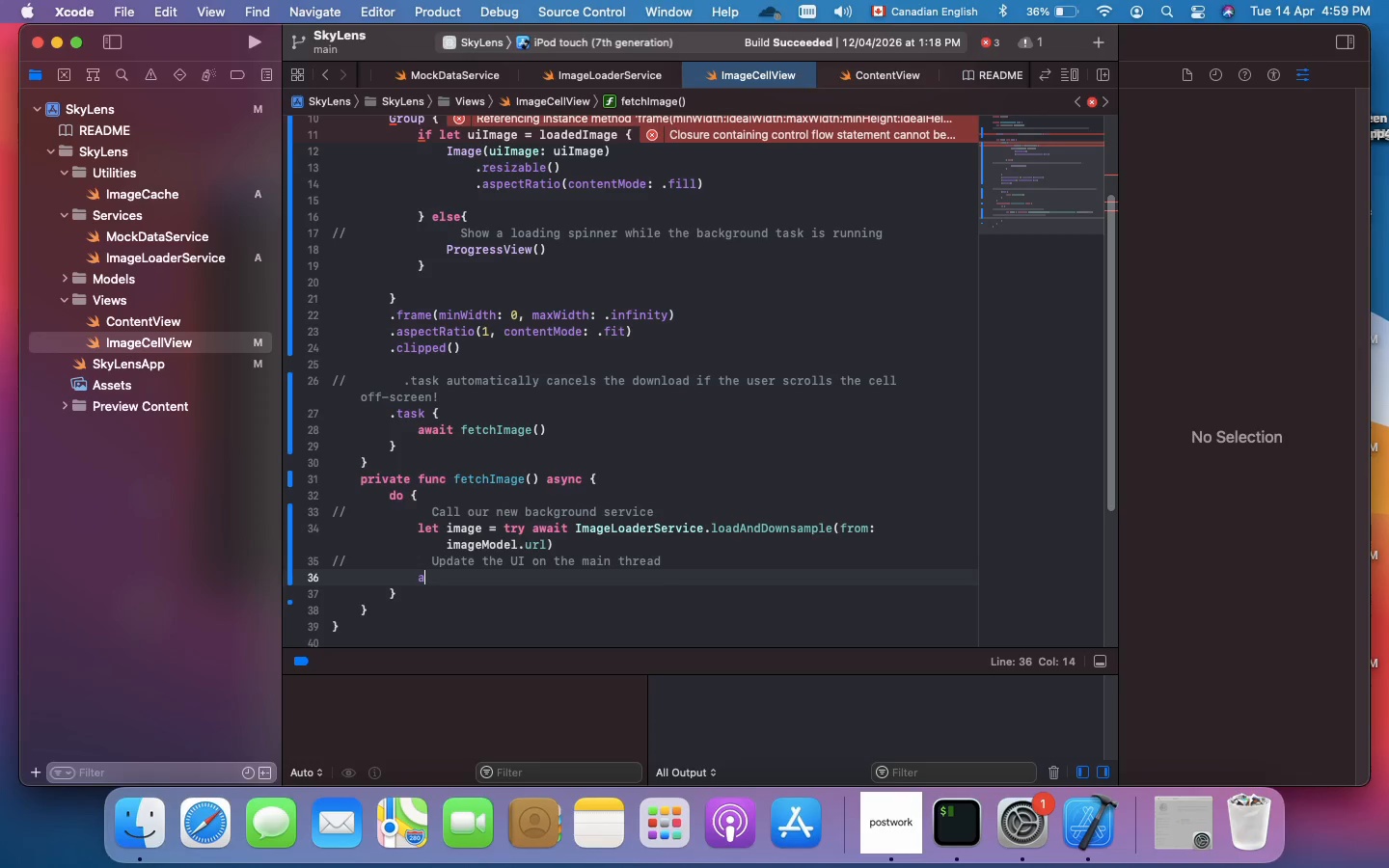 
hold_key(key=ShiftRight, duration=0.78)
 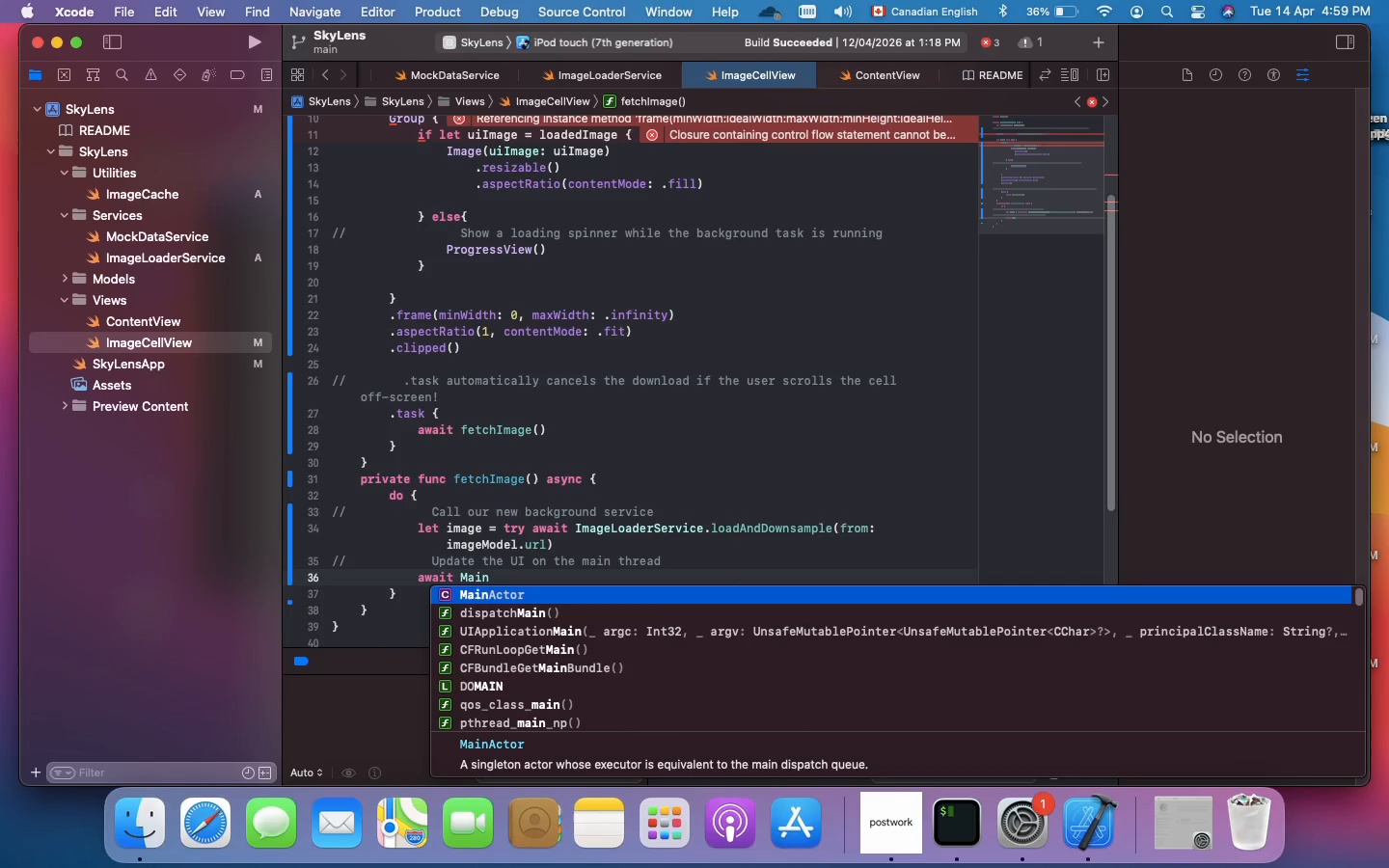 
hold_key(key=ShiftRight, duration=0.5)
 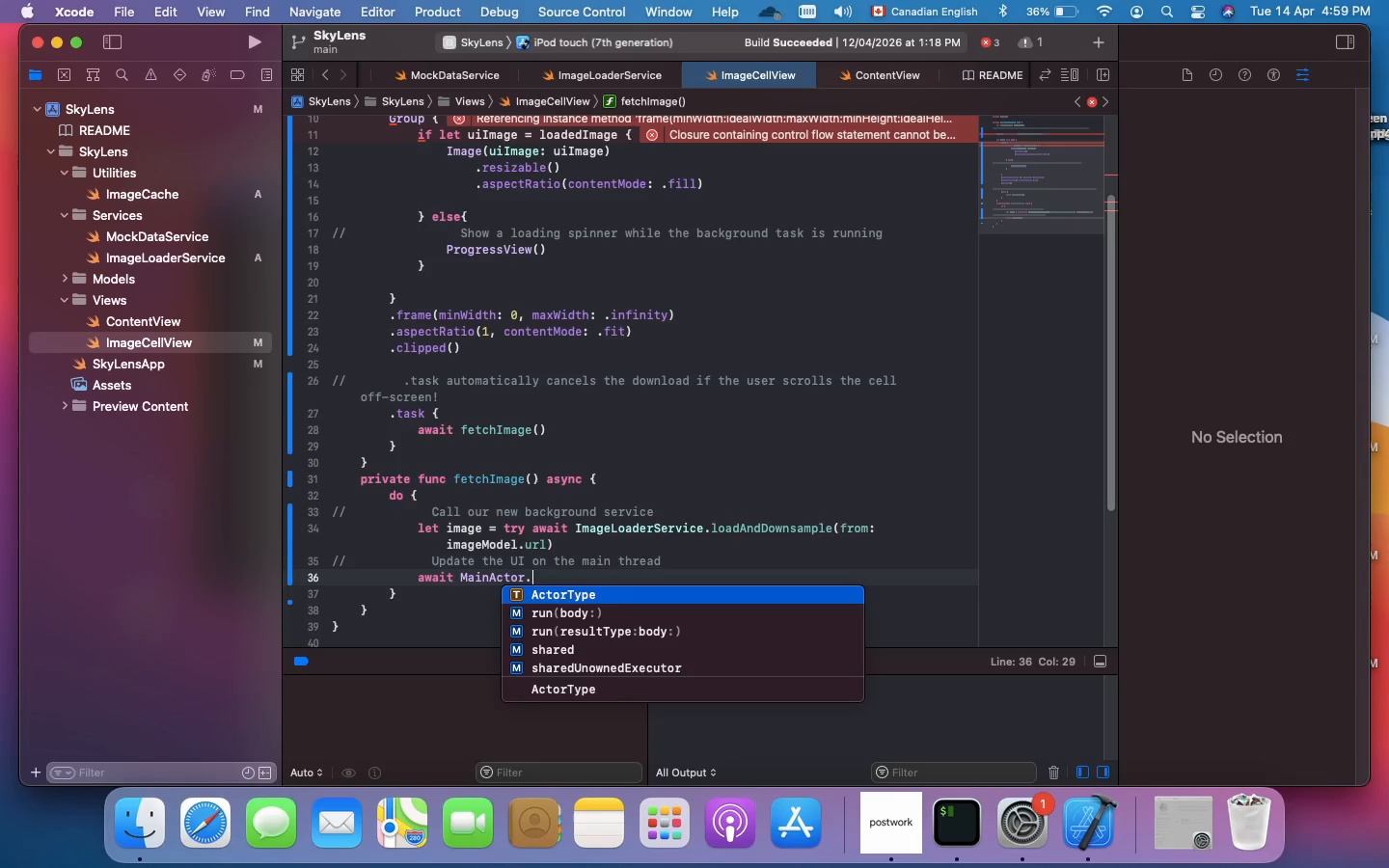 
wait(7.96)
 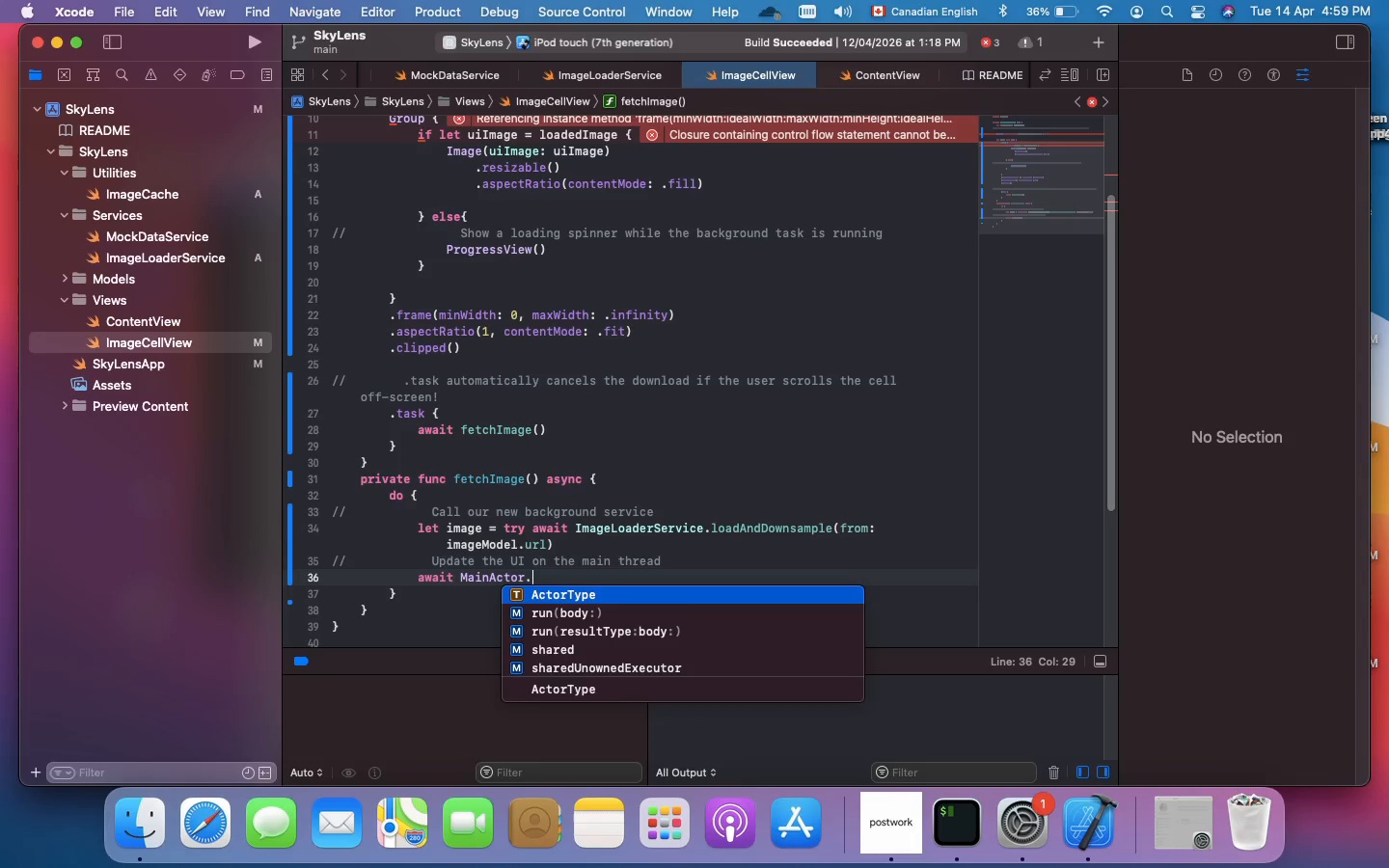 
key(Space)
 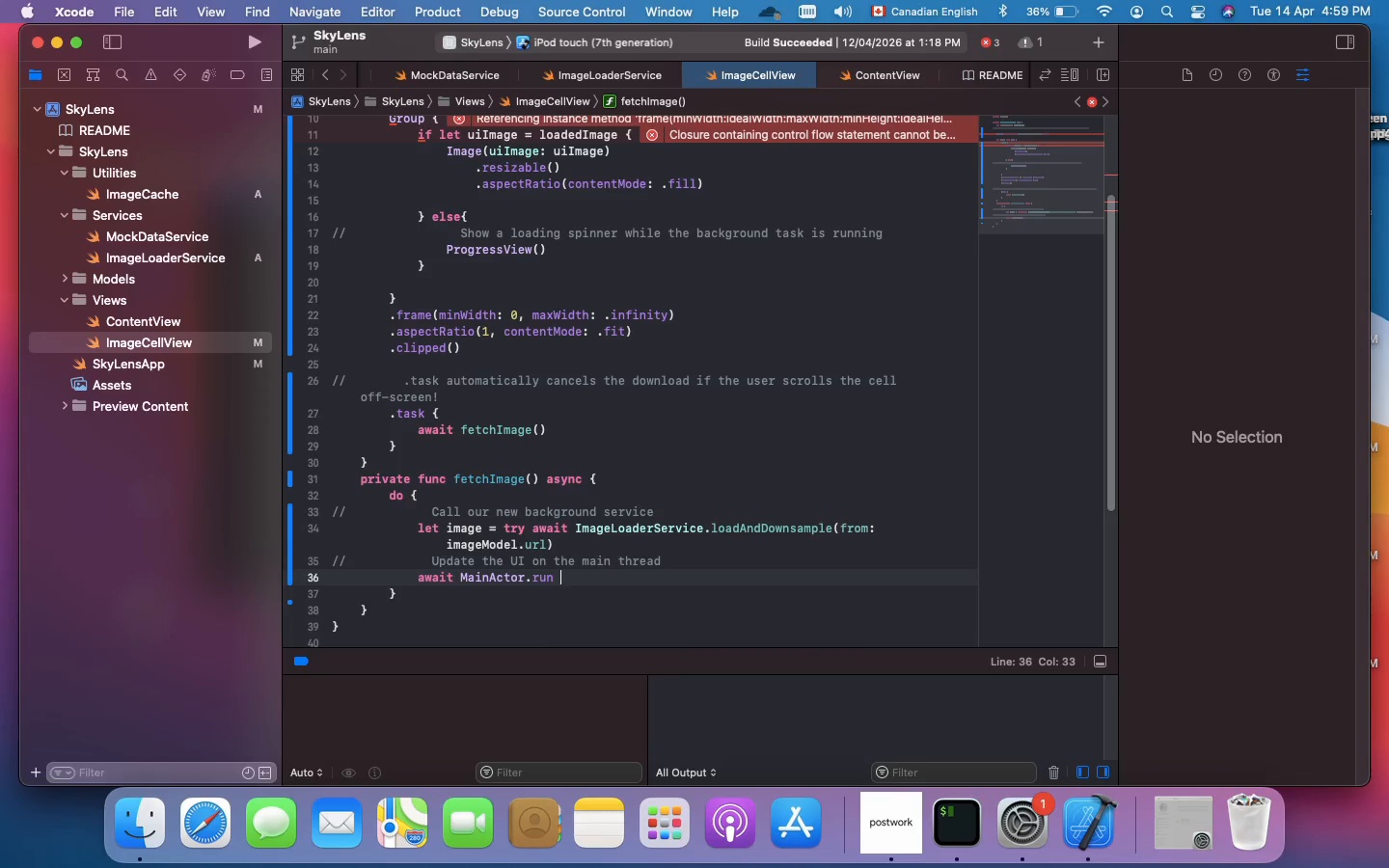 
key(Shift+BracketLeft)
 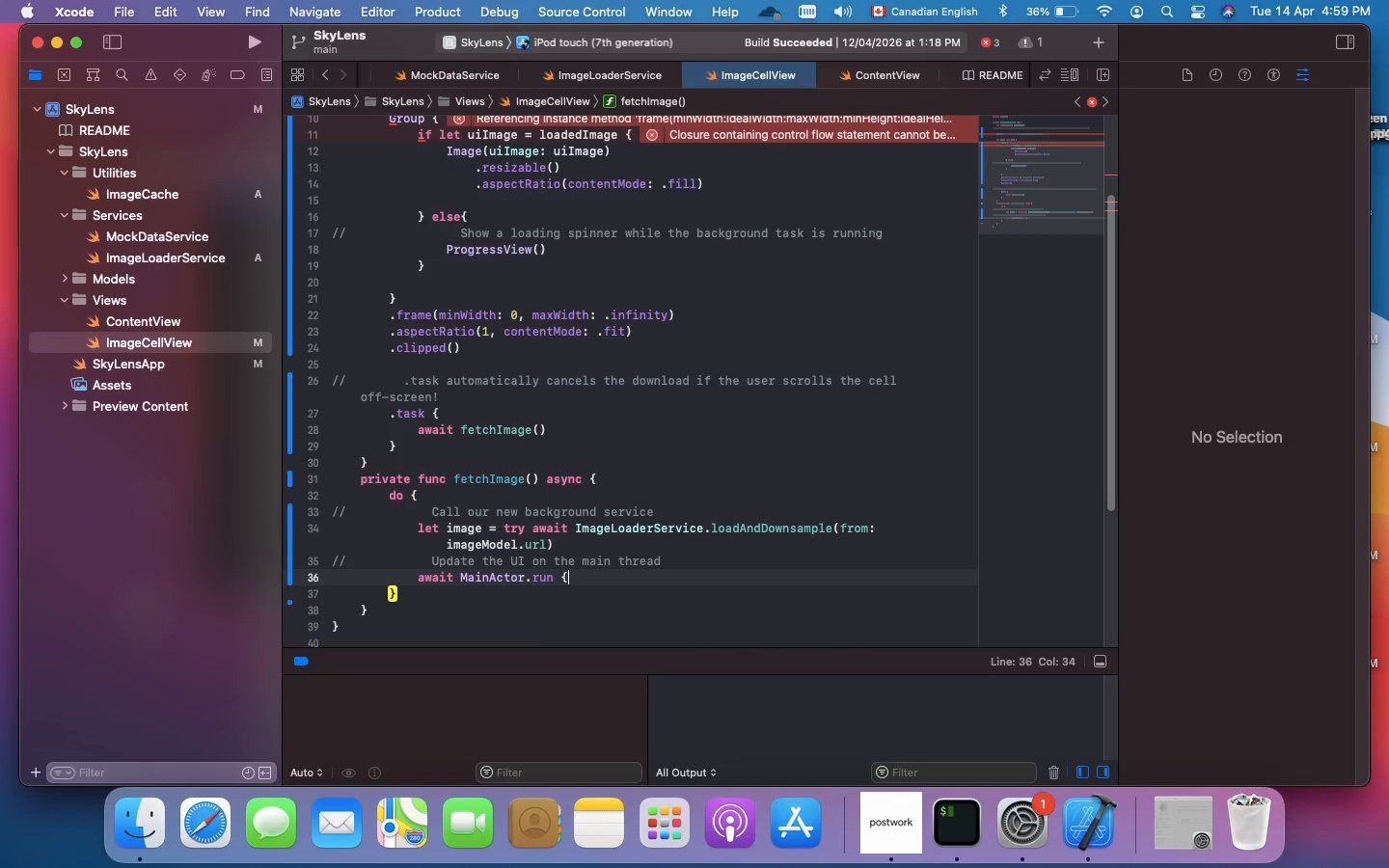 
key(Enter)
 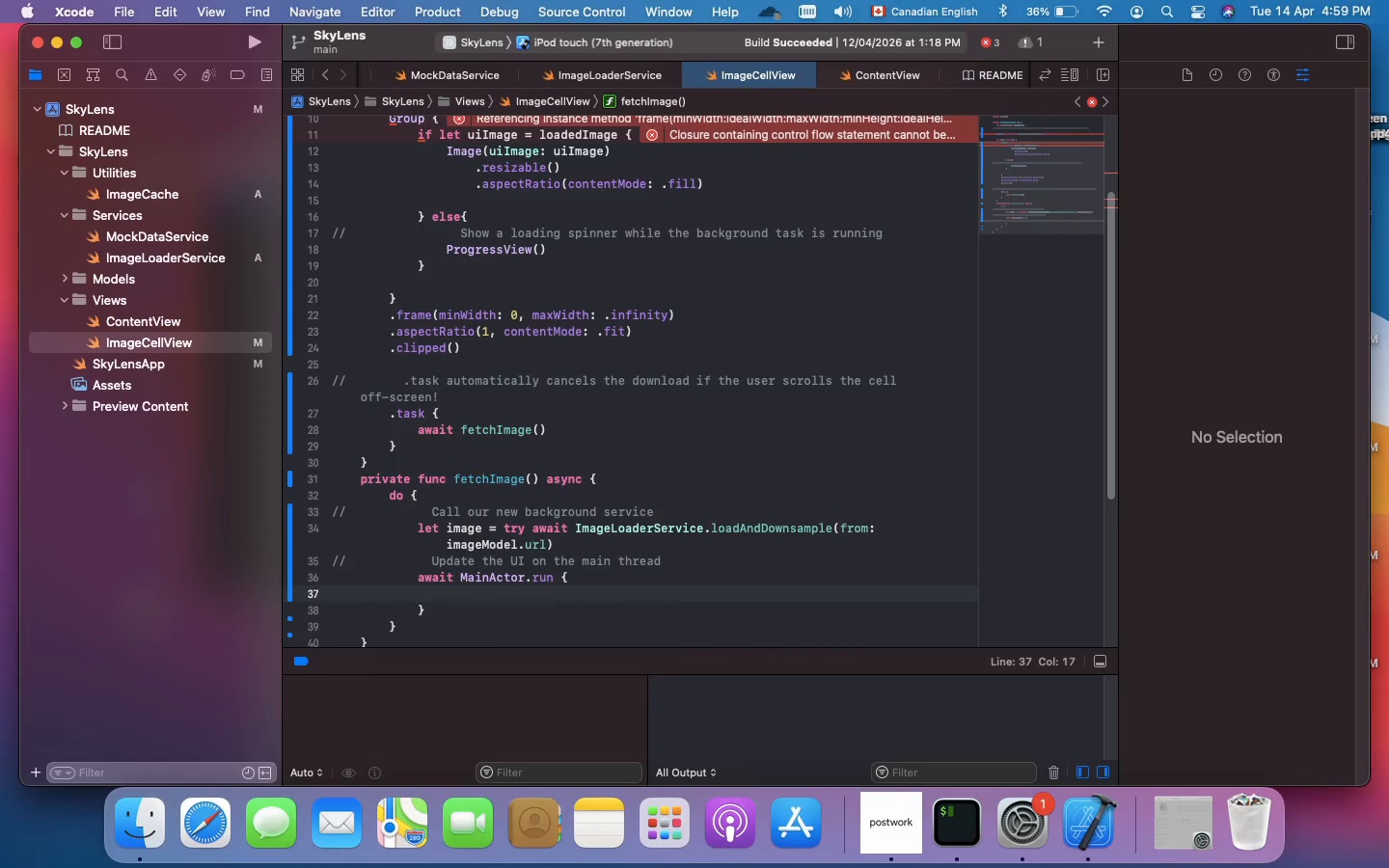 
type(self)
 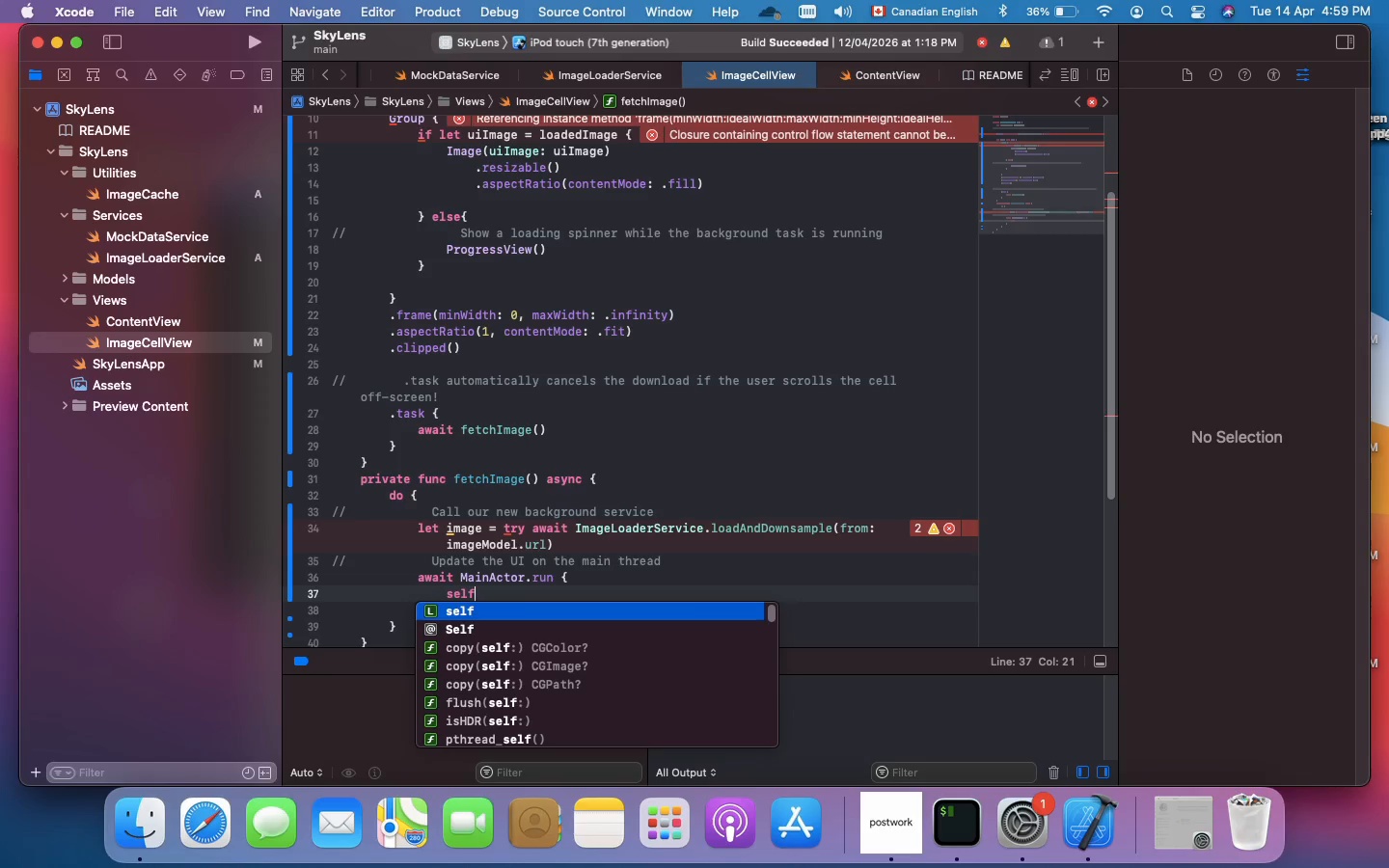 
type(.loadedImage)
 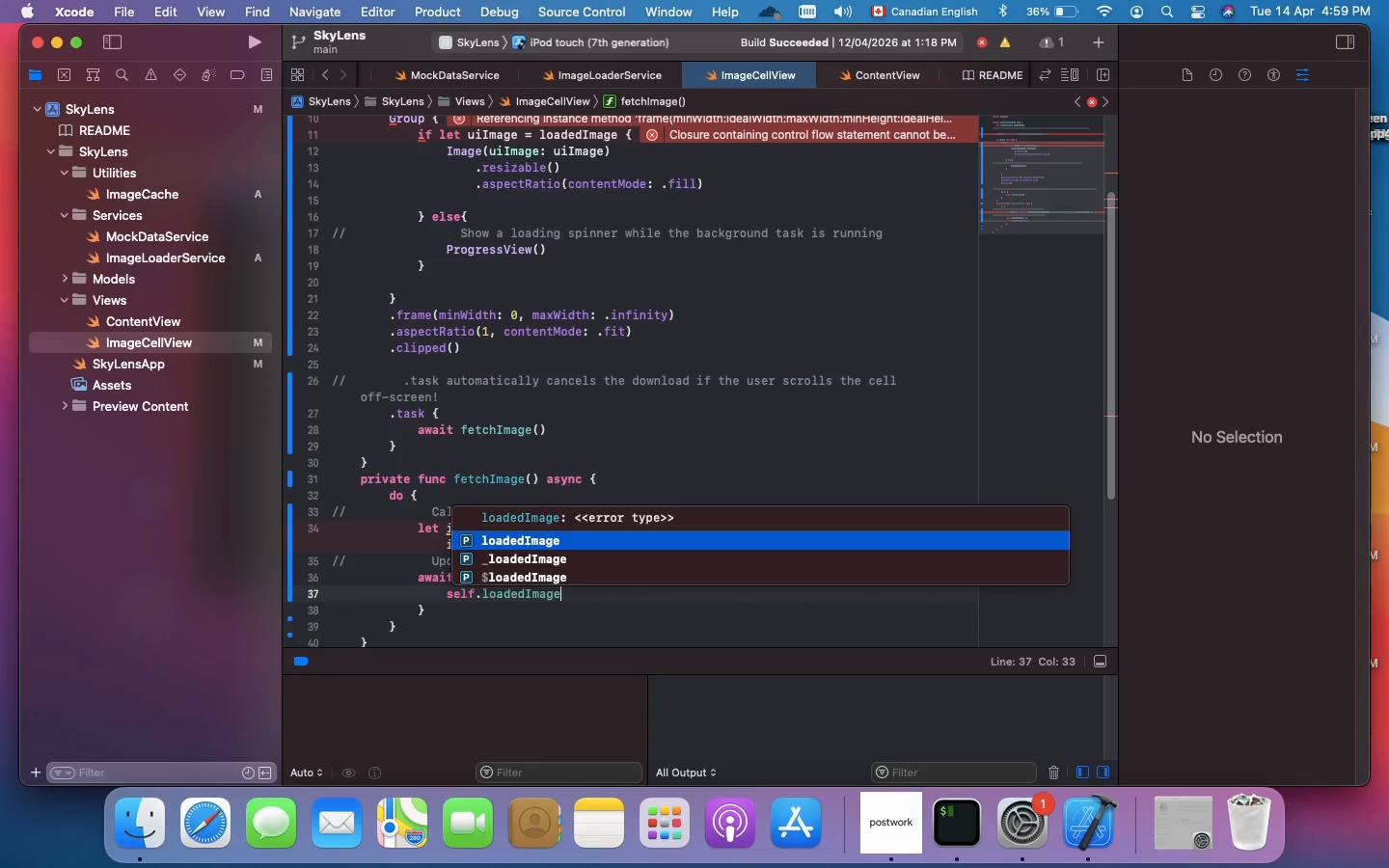 
wait(12.19)
 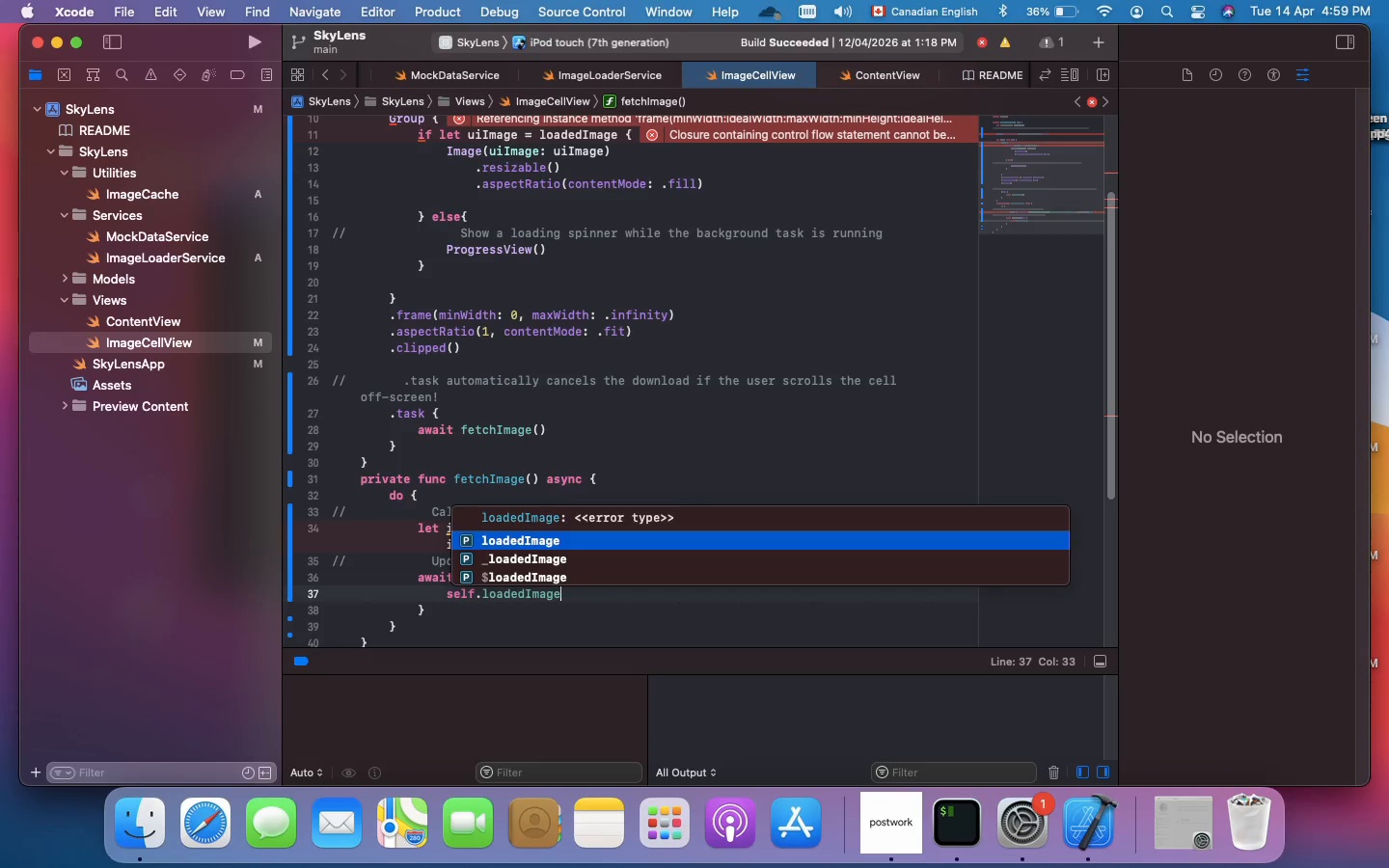 
type( = image)
 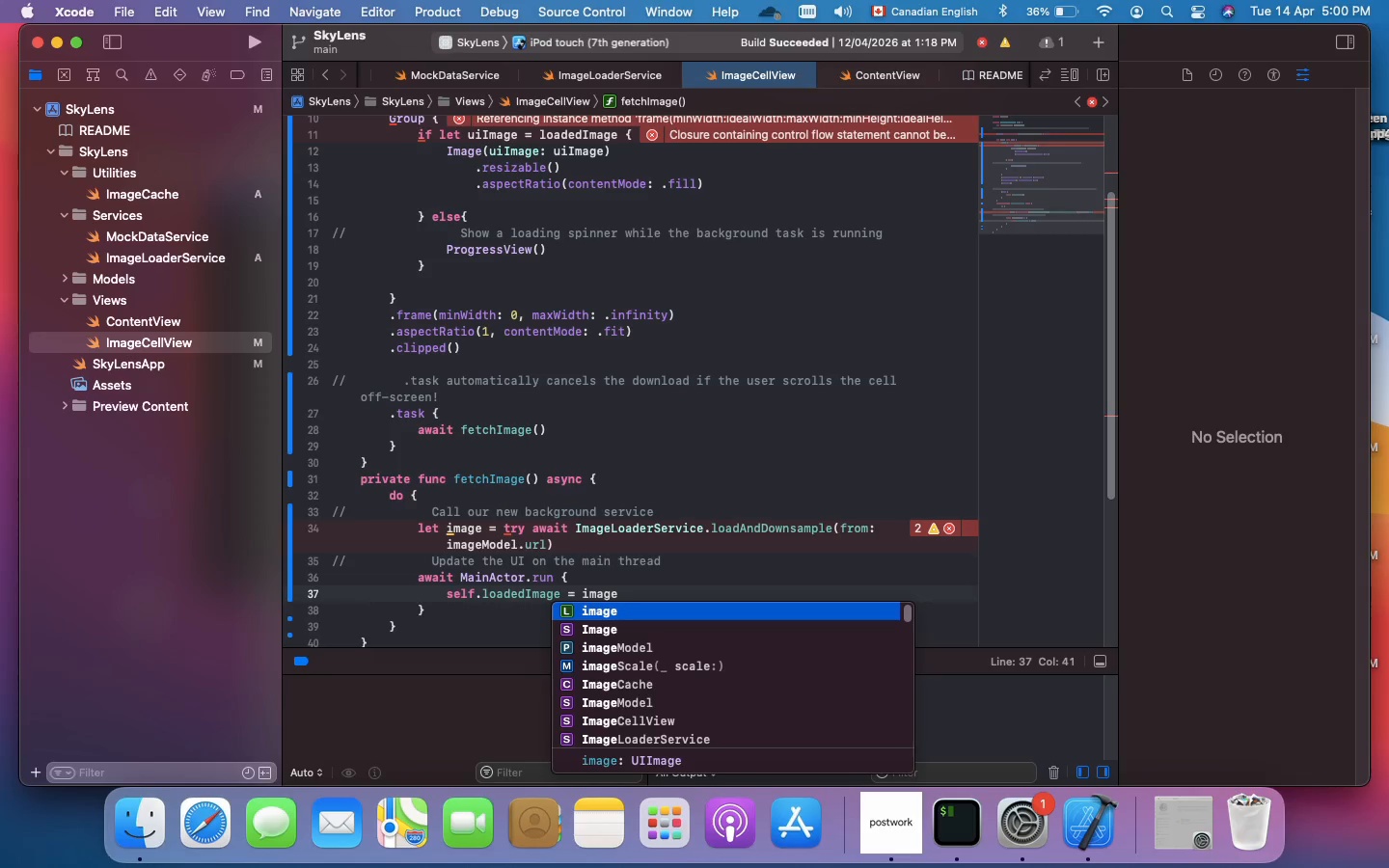 
key(Enter)
 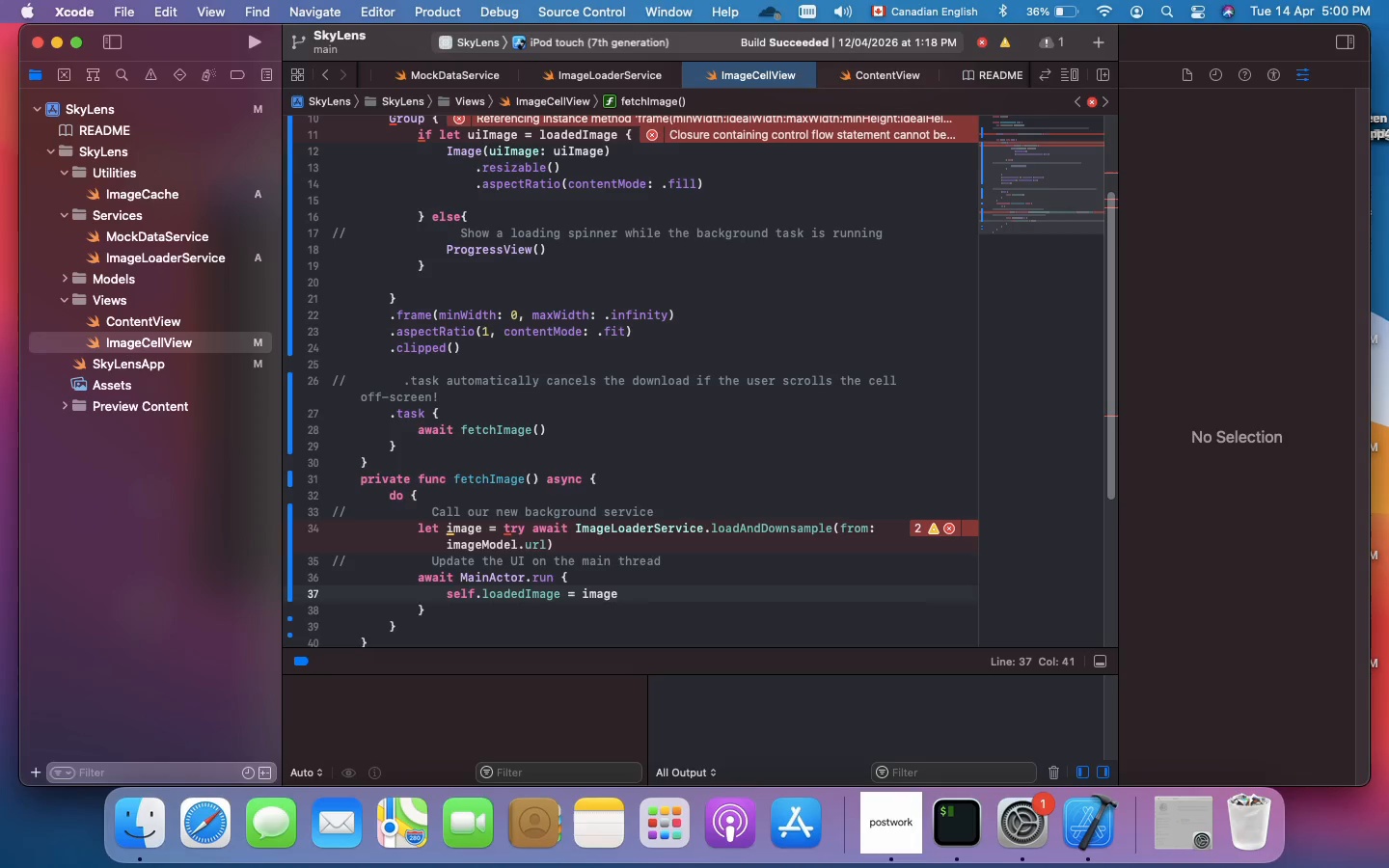 
key(ArrowDown)
 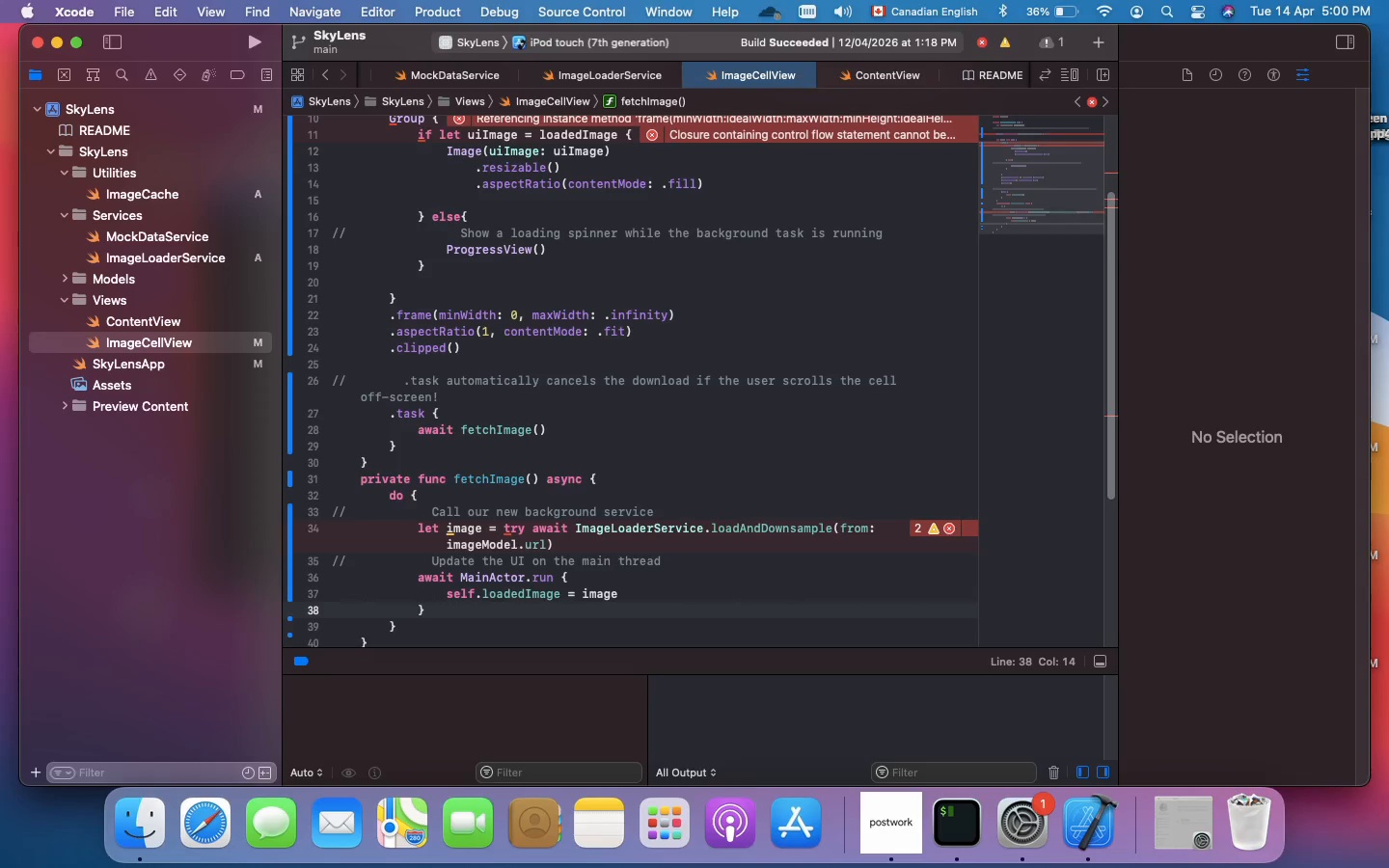 
type(catch {)
 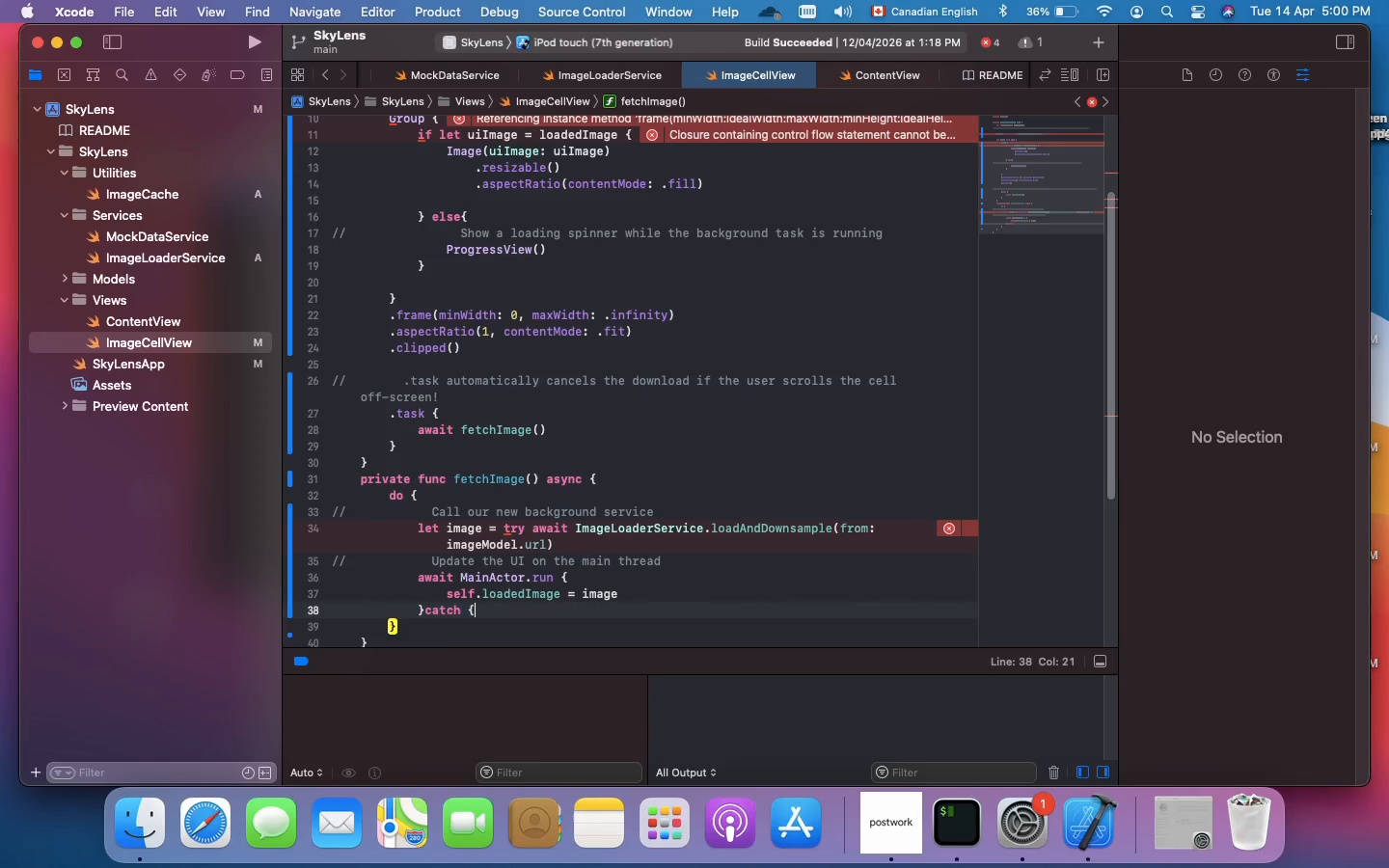 
 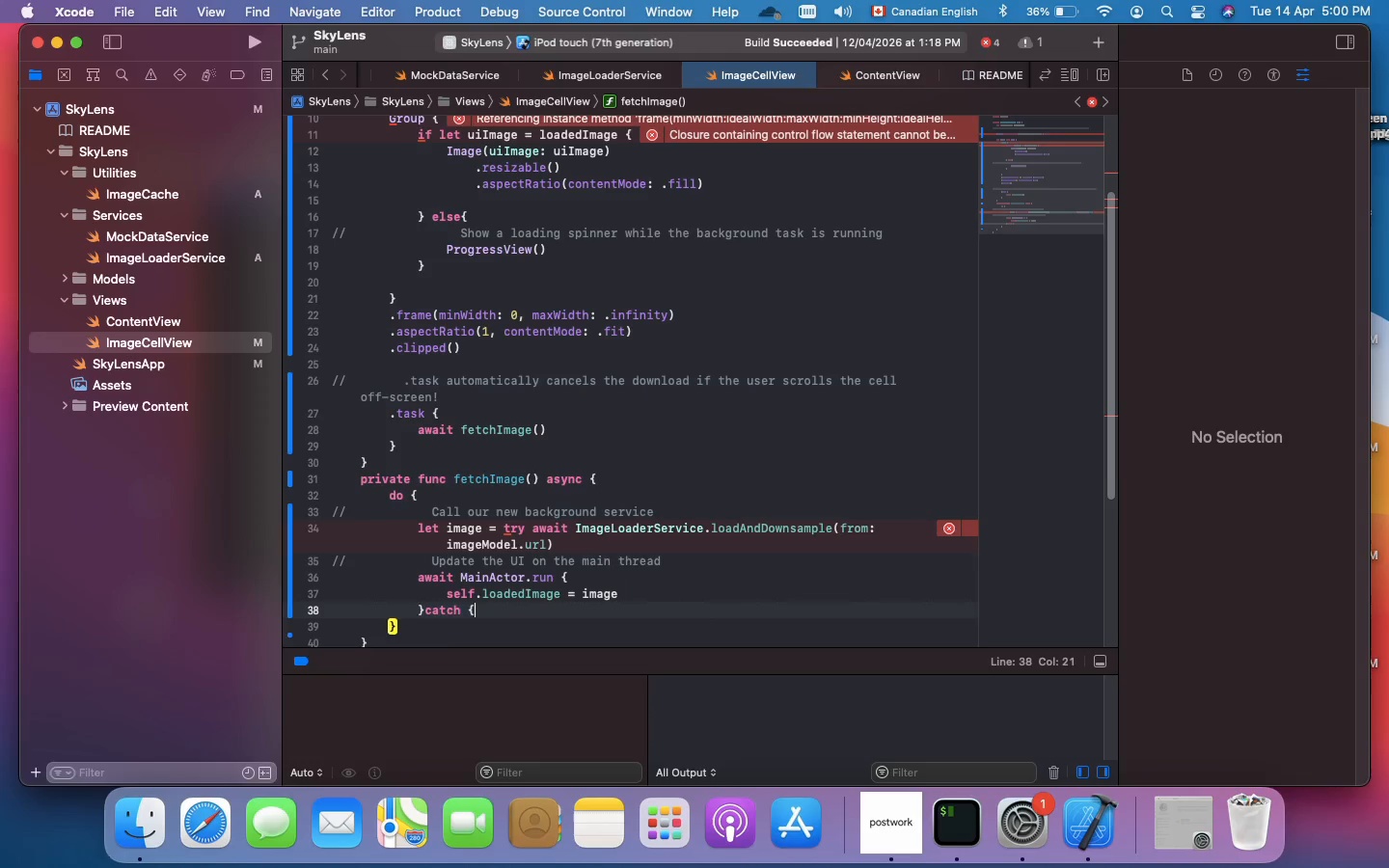 
key(Enter)
 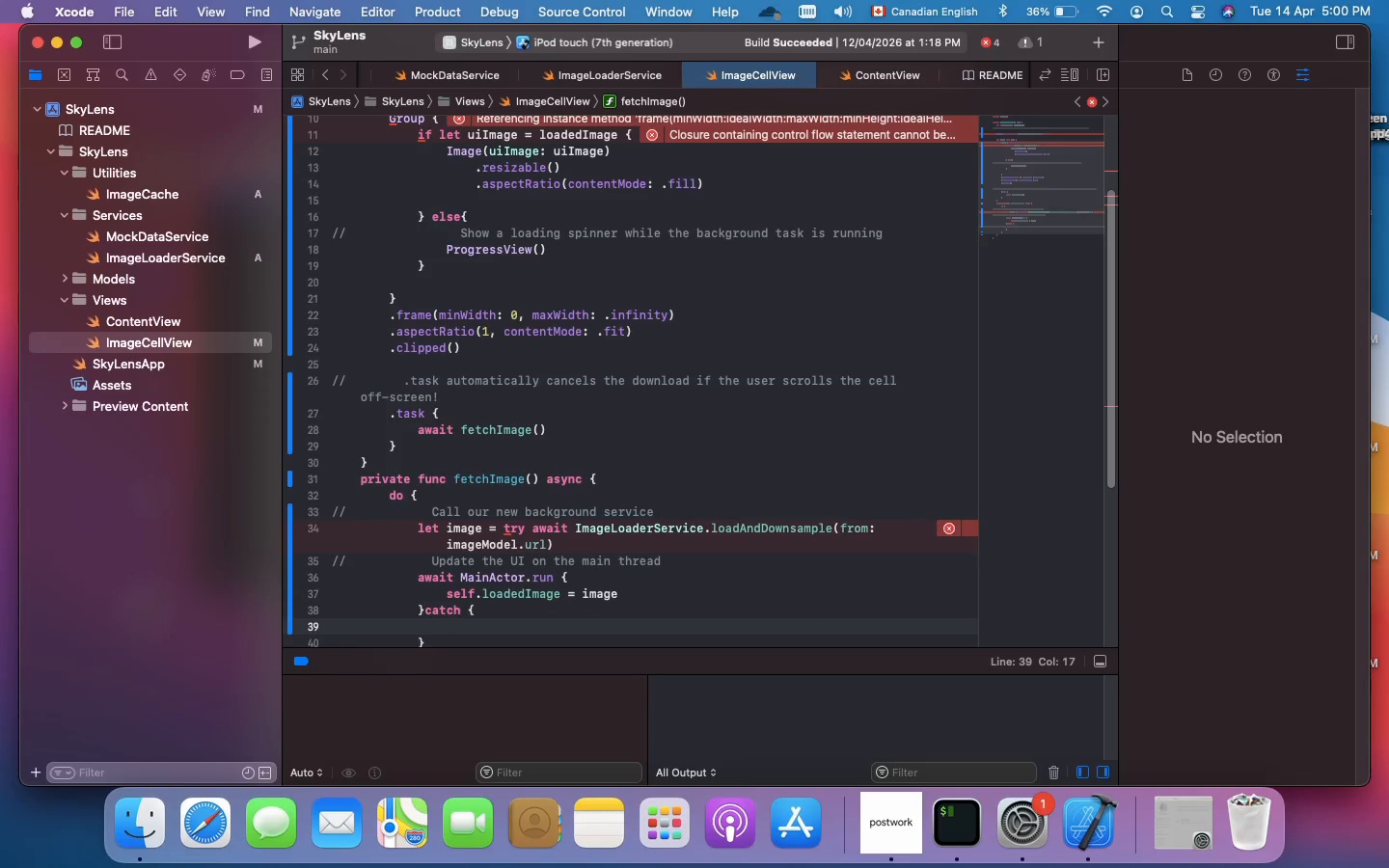 
scroll: coordinate [627, 403], scroll_direction: down, amount: 17.0
 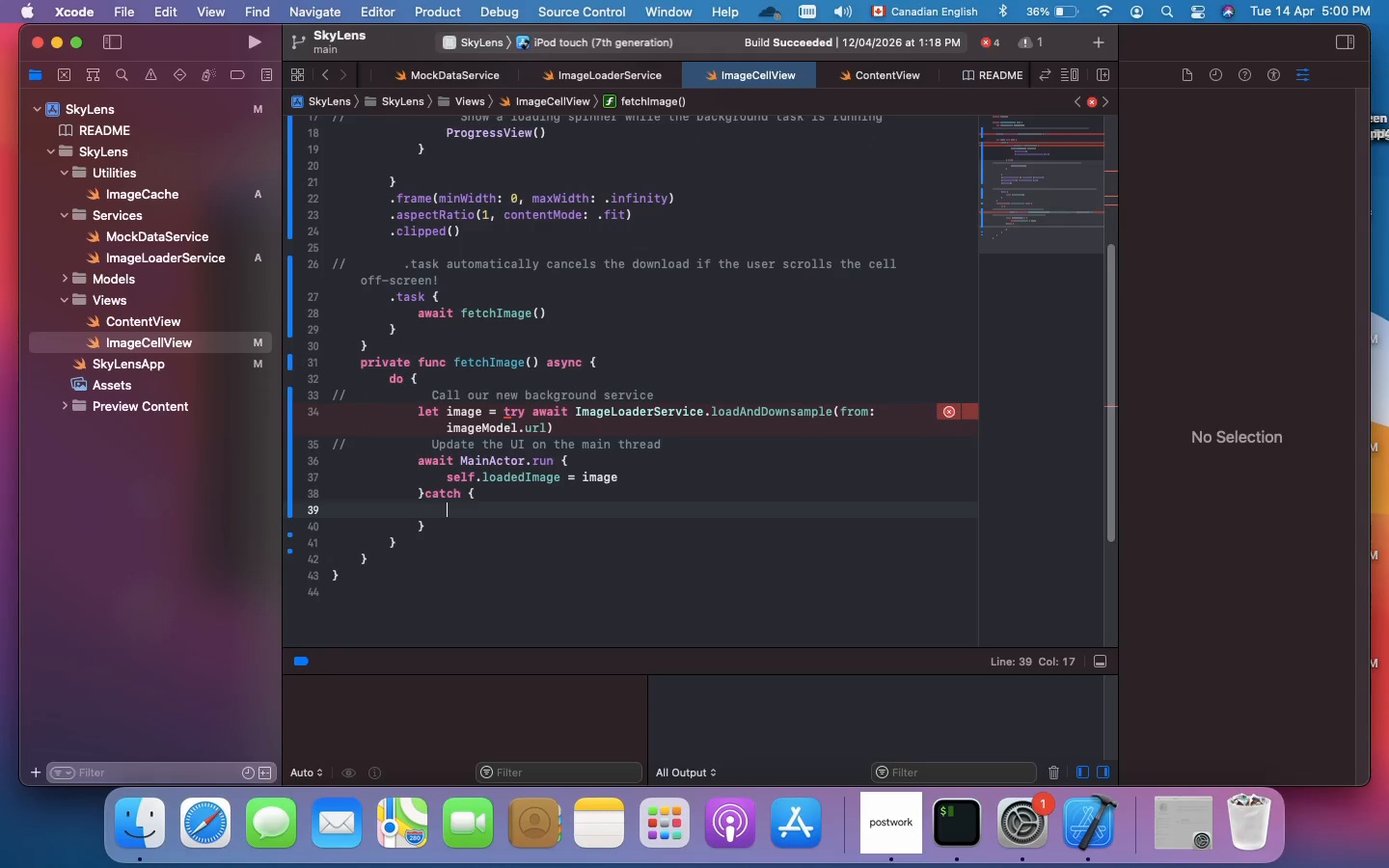 
type(print("Failed to load optimized image: \C)
key(Backspace)
type((error))
 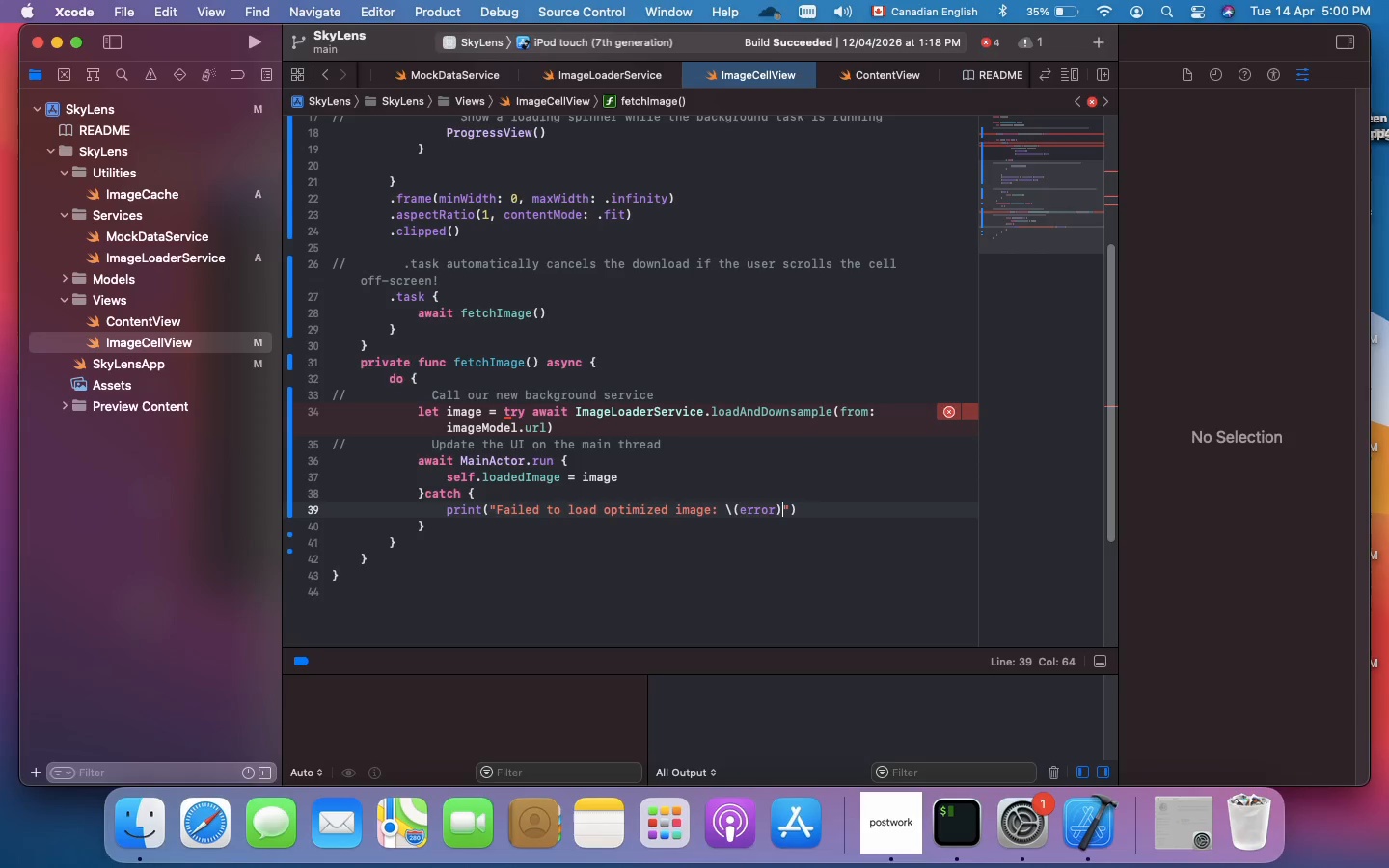 
scroll: coordinate [627, 403], scroll_direction: down, amount: 5.0
 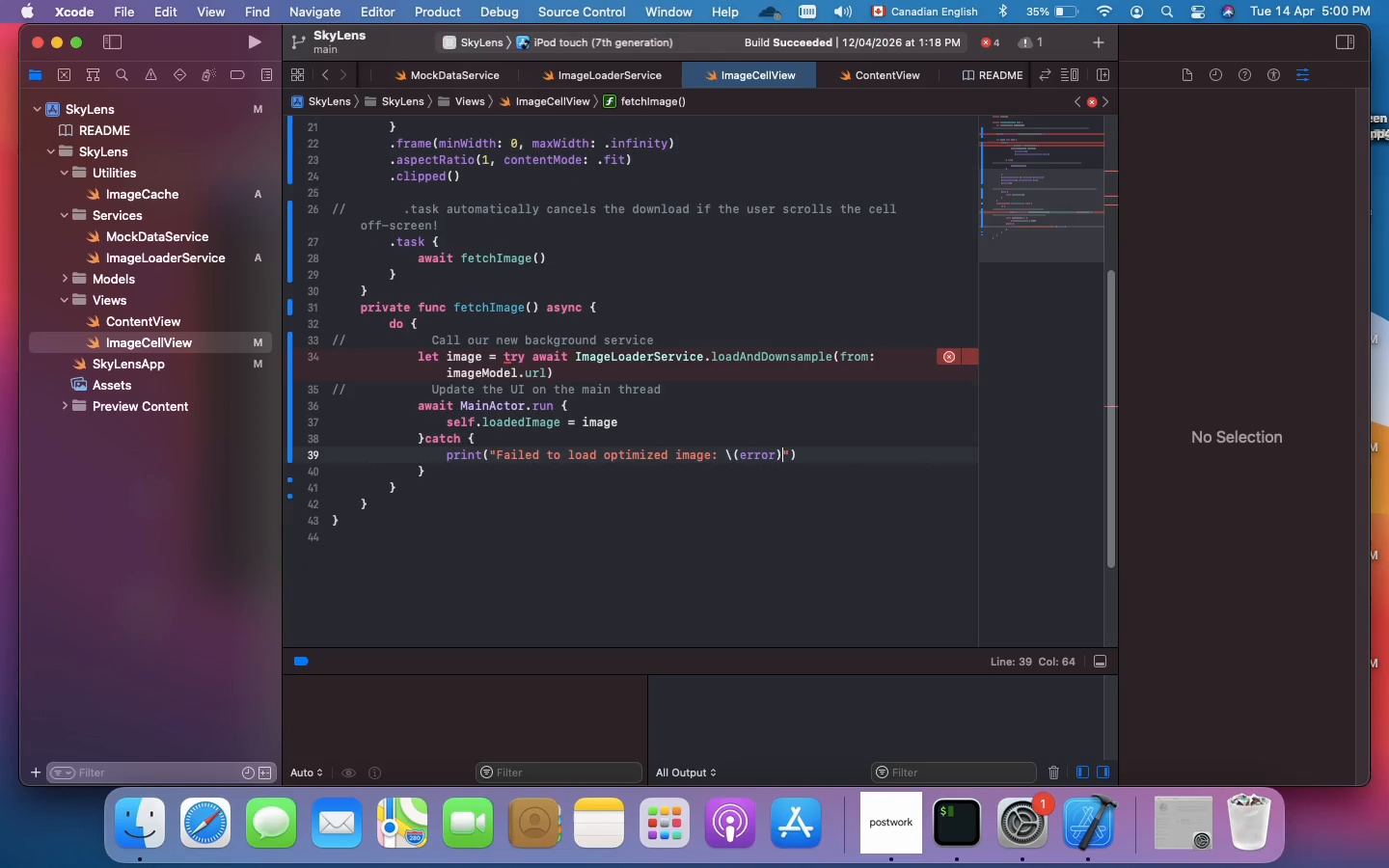 
hold_key(key=CommandLeft, duration=0.88)
 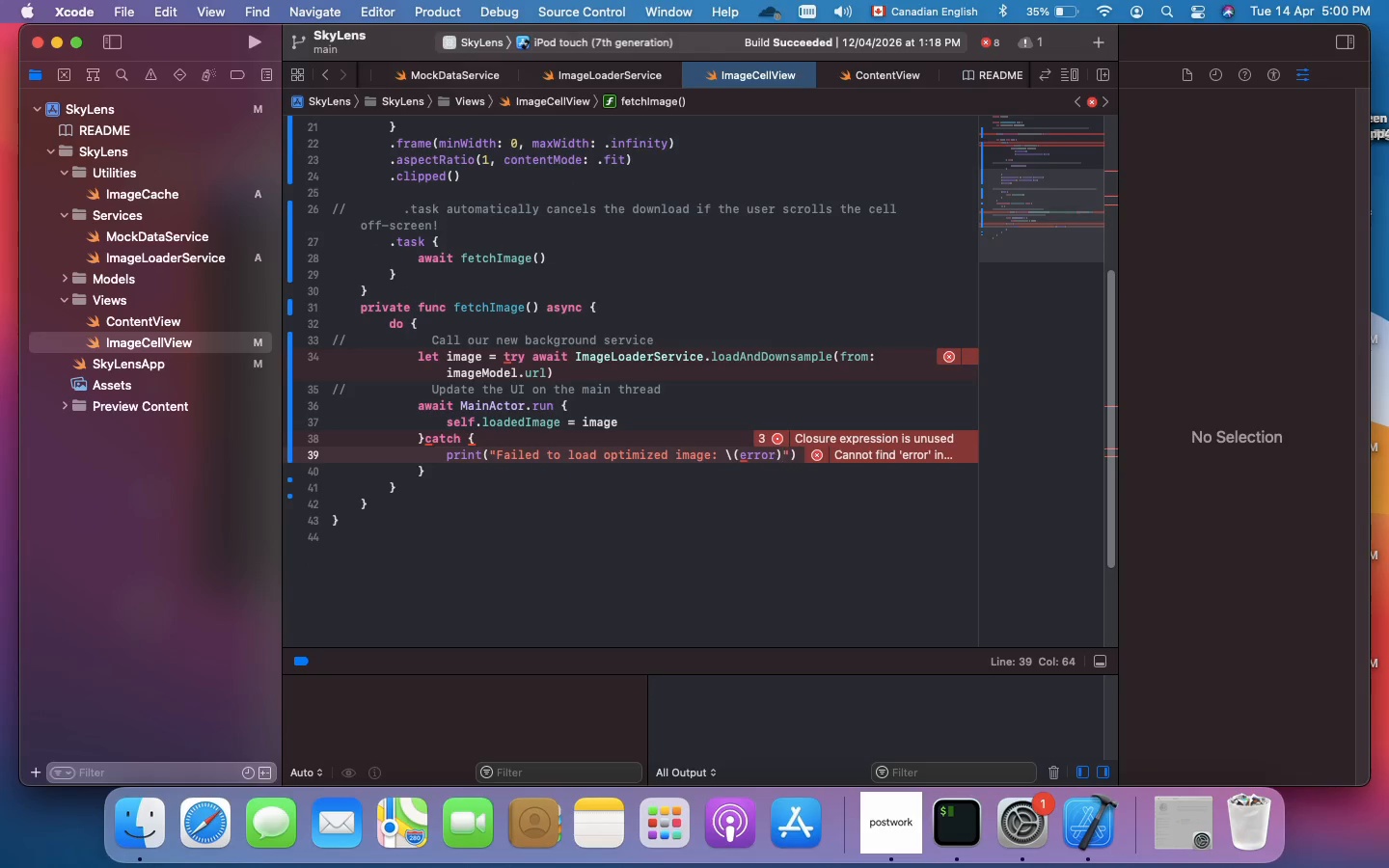 
hold_key(key=S, duration=0.32)
 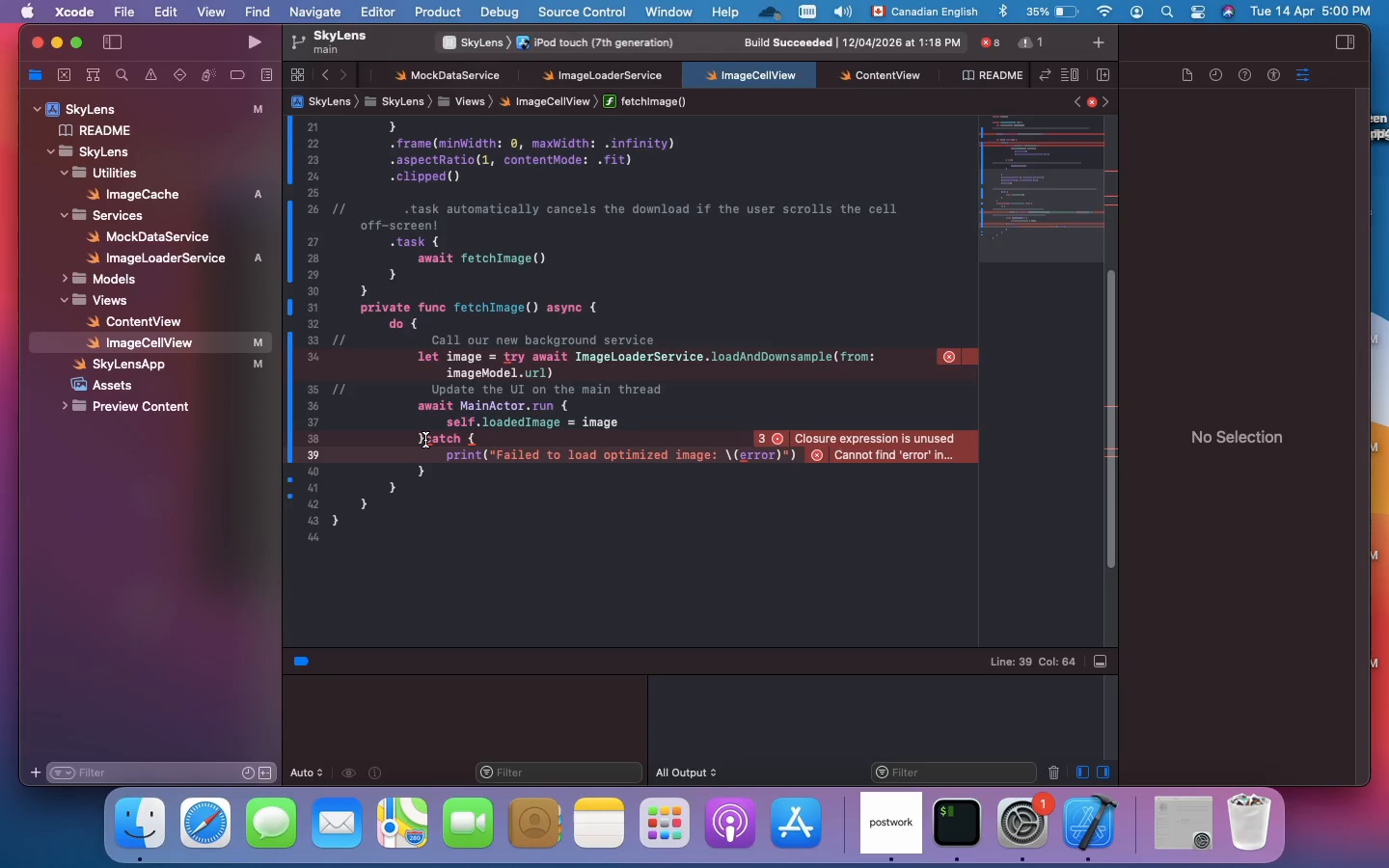 
wait(5.13)
 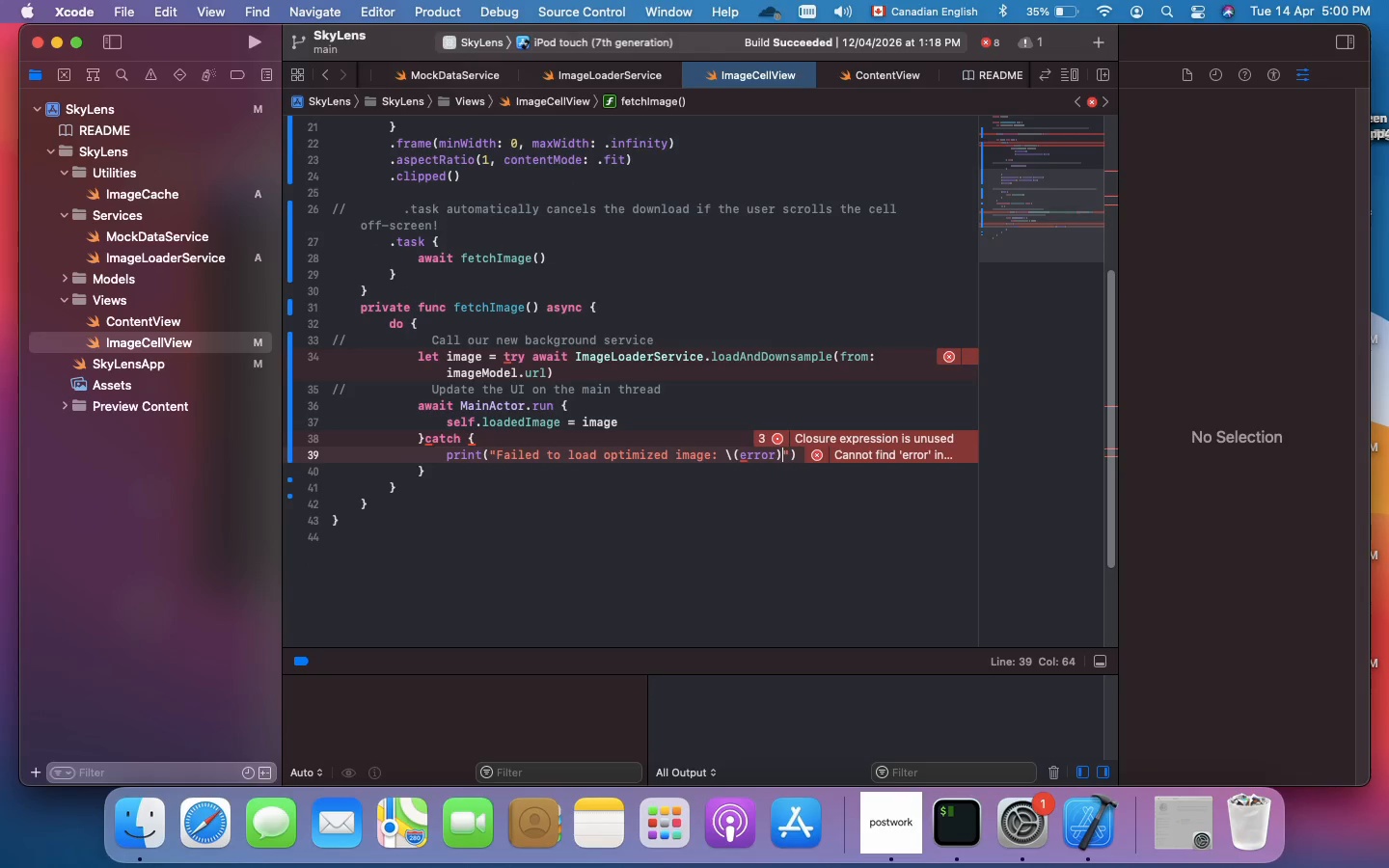 
left_click([434, 472])
 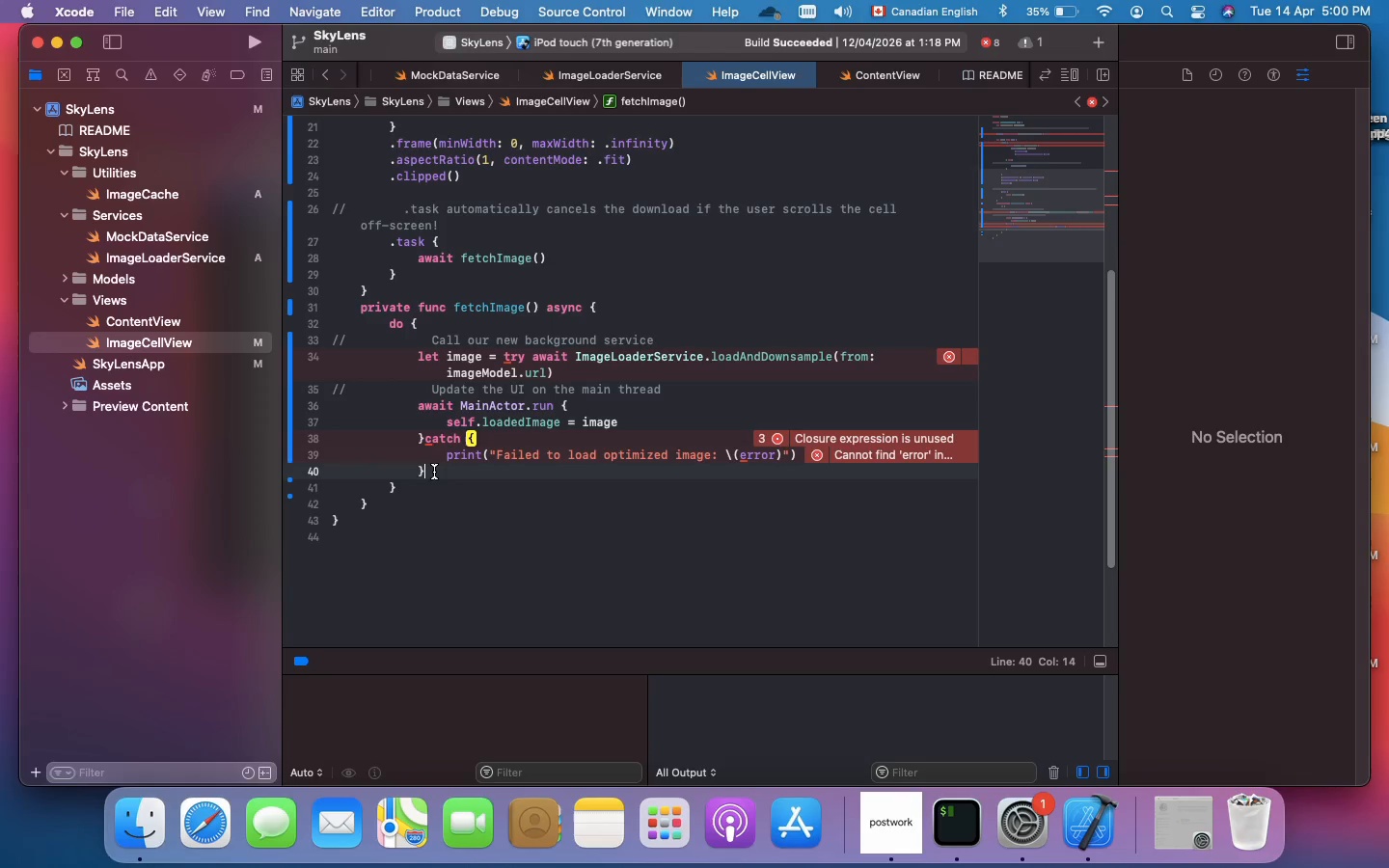 
left_click_drag(start_coordinate=[434, 472], to_coordinate=[422, 438])
 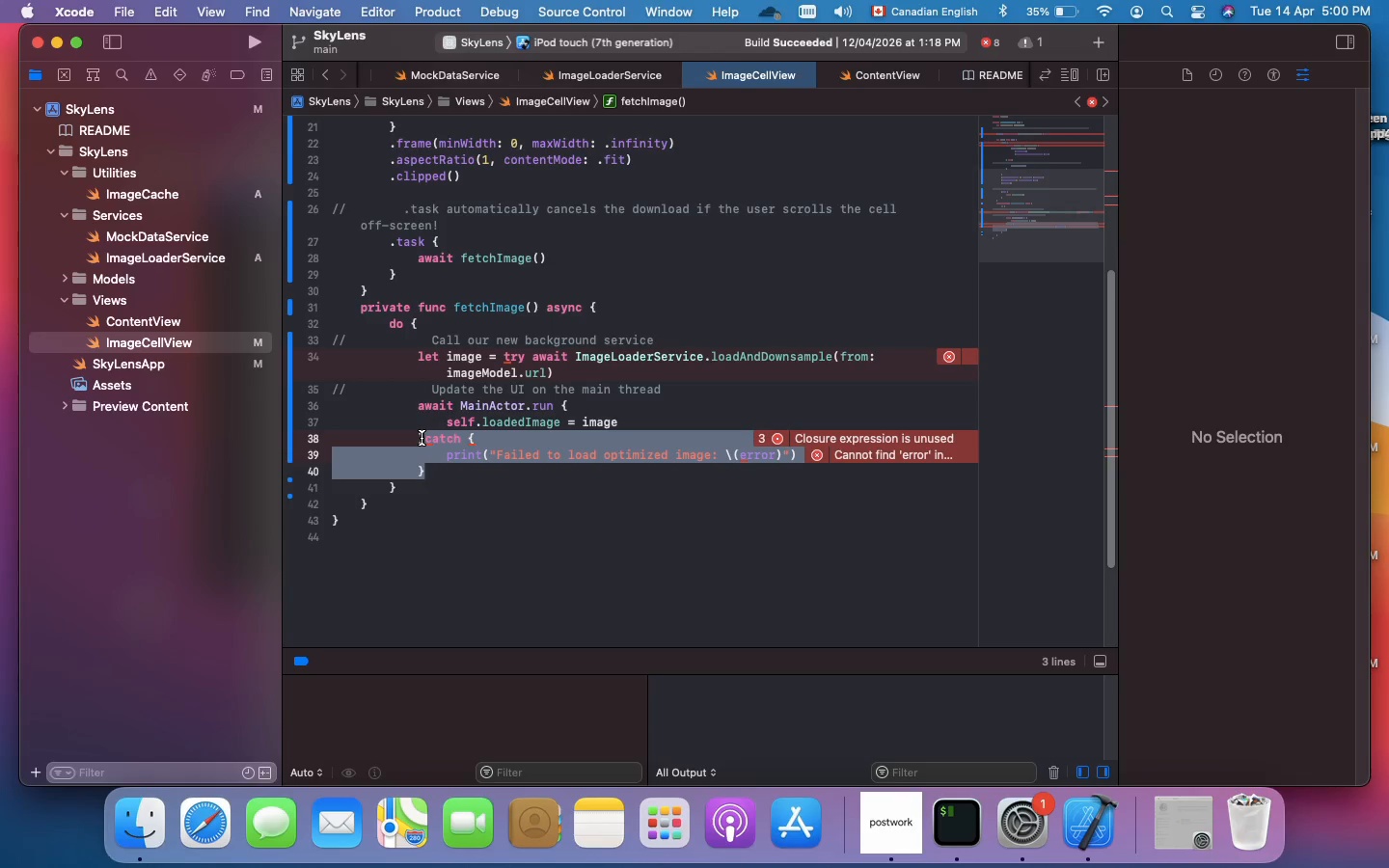 
key(Backspace)
 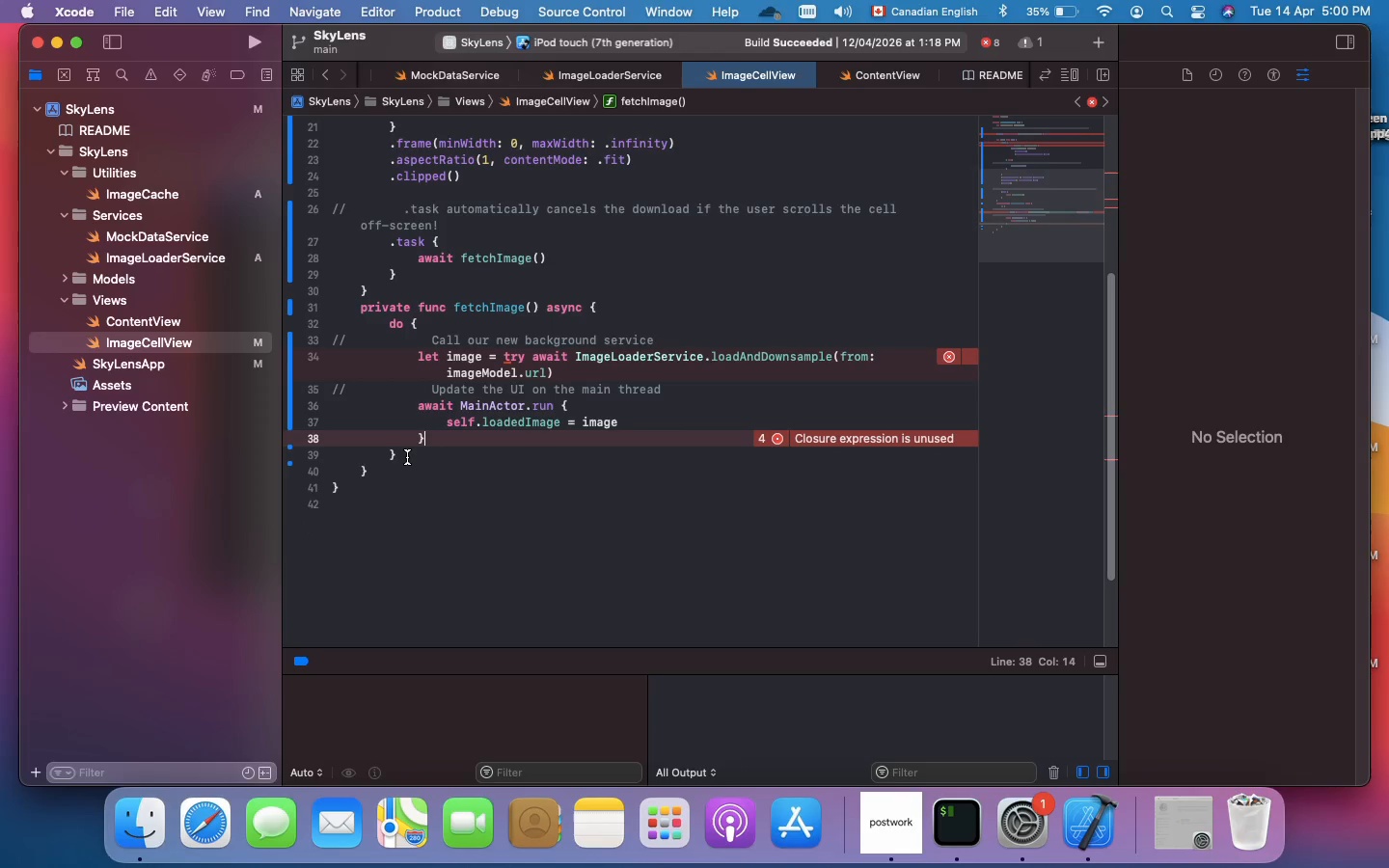 
left_click([407, 457])
 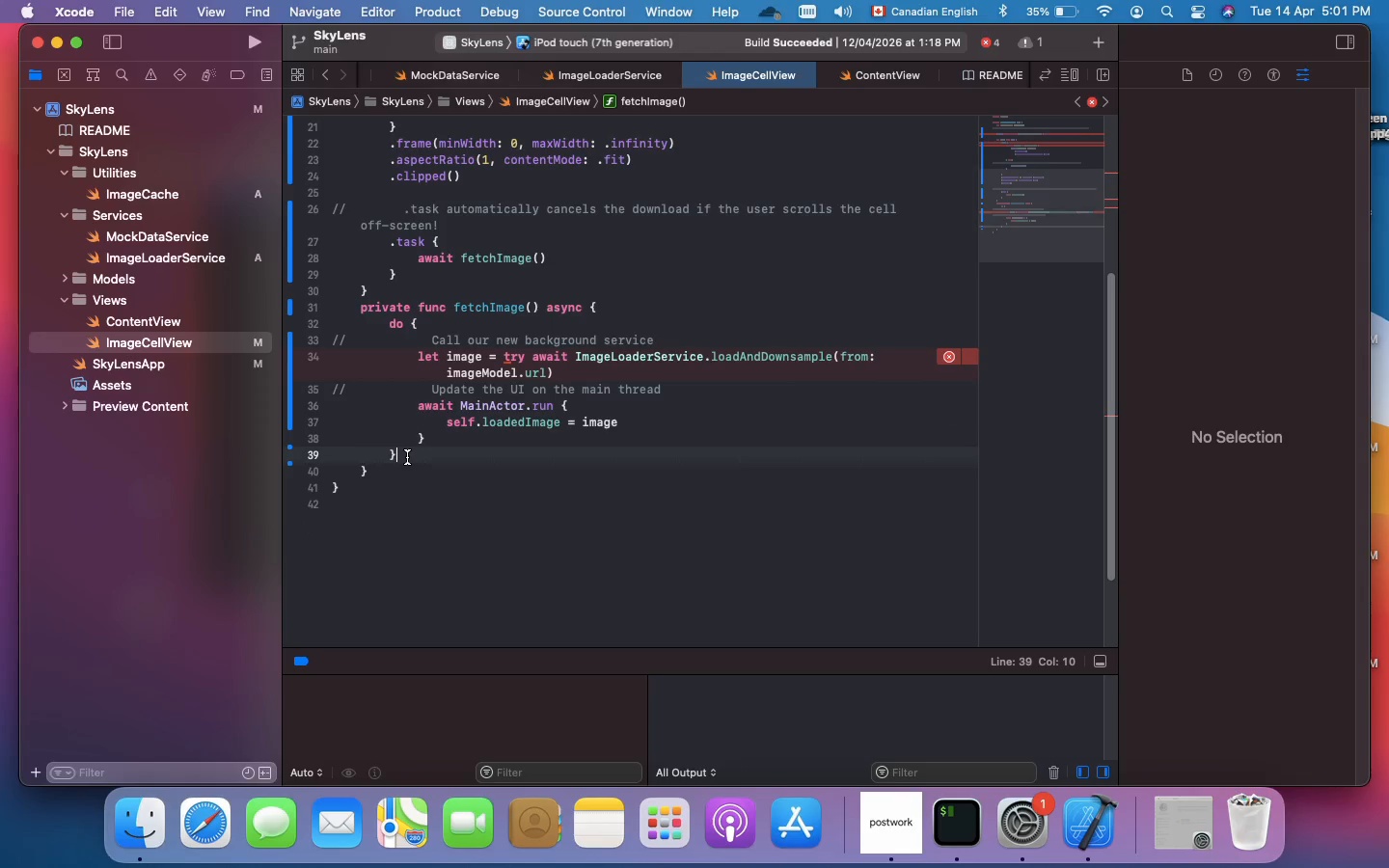 
type( catch{)
 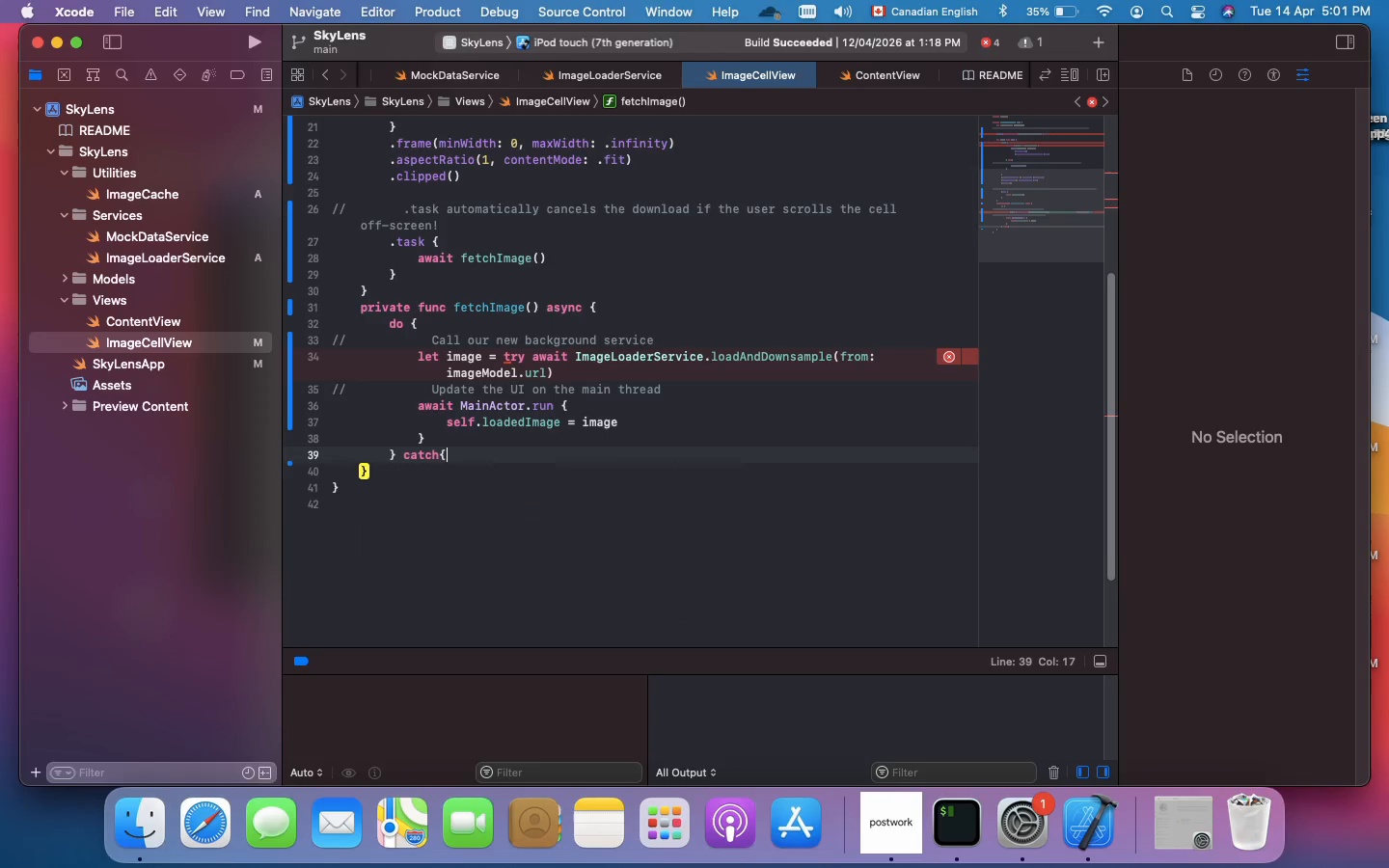 
 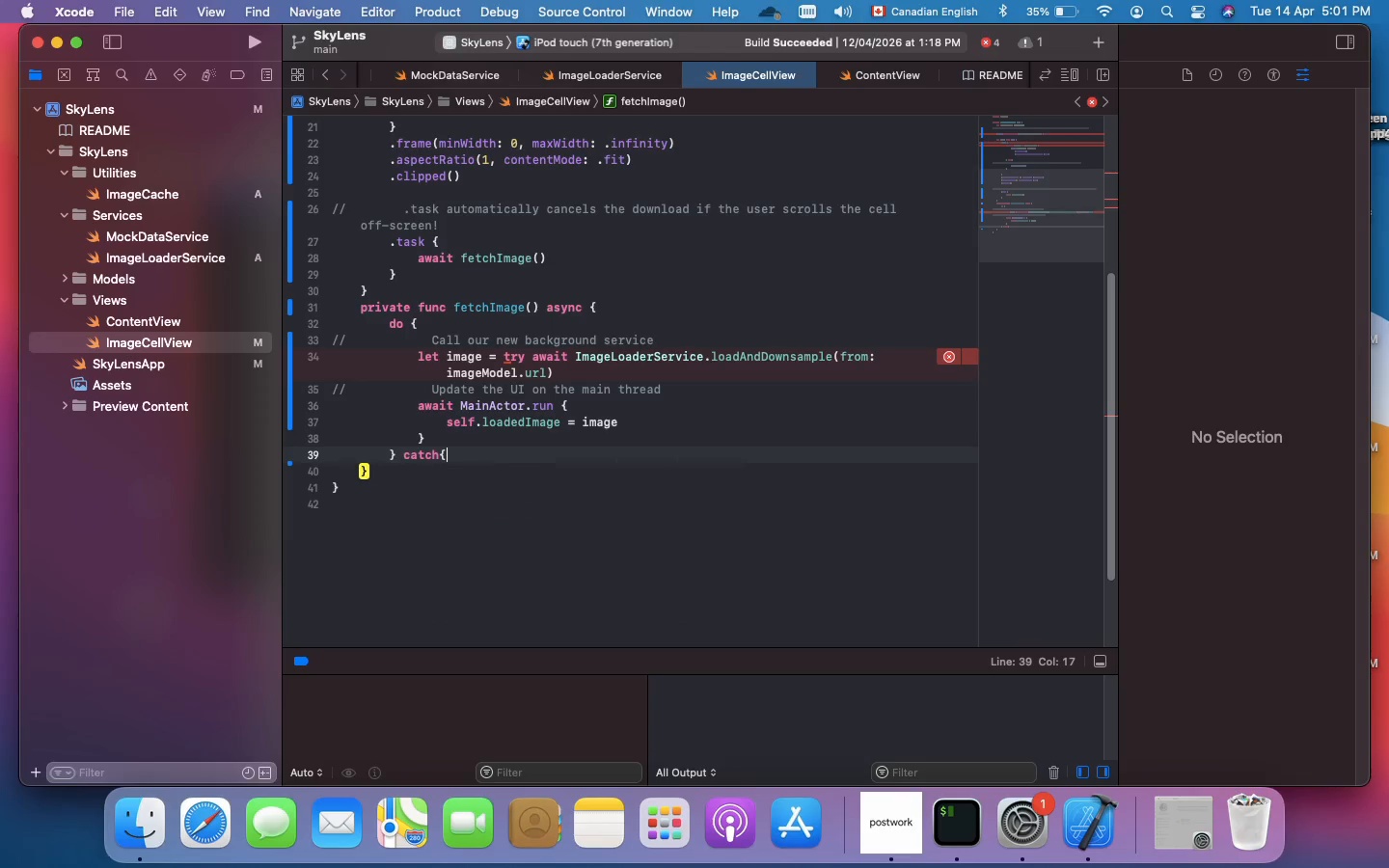 
key(Enter)
 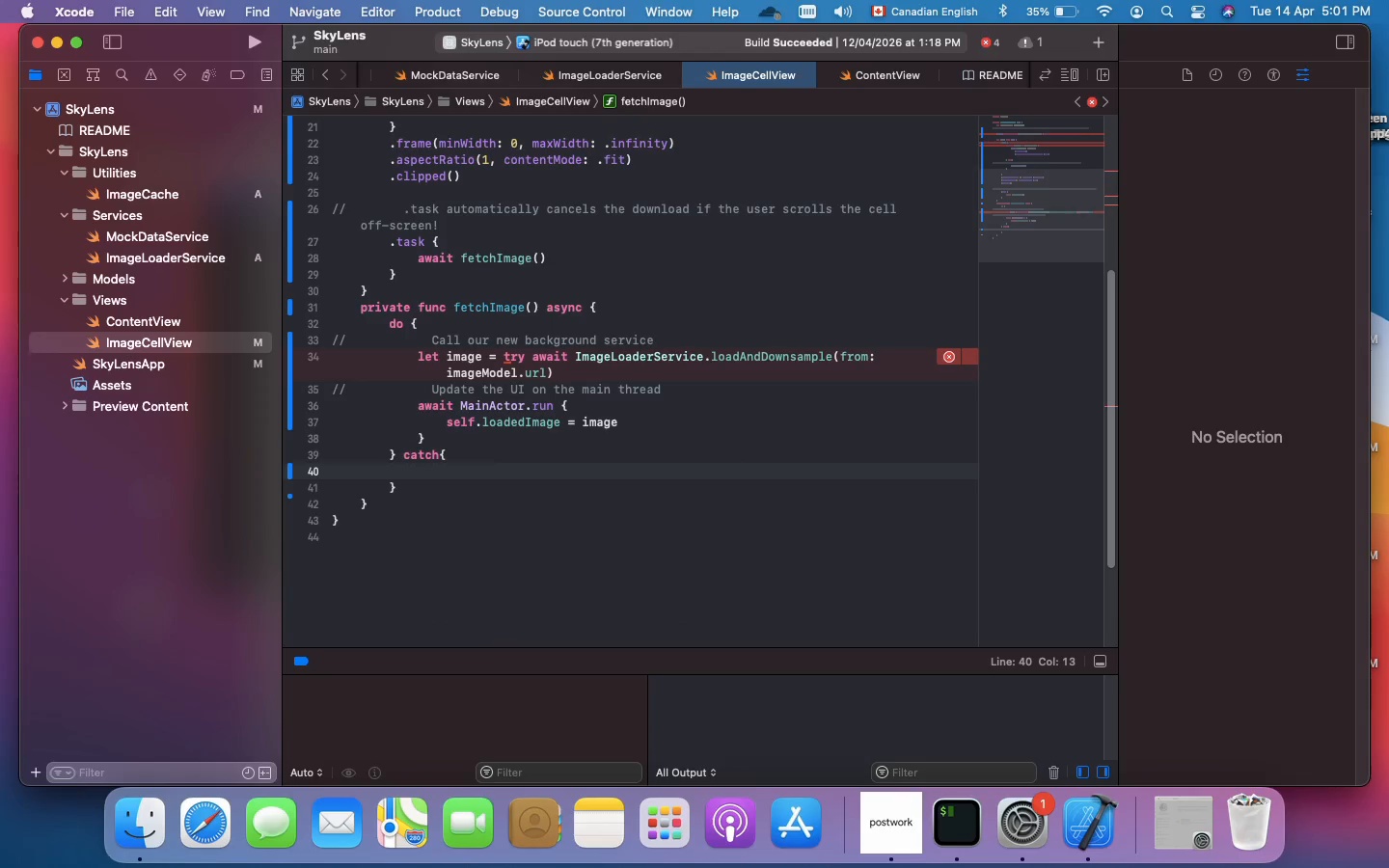 
key(ArrowUp)
 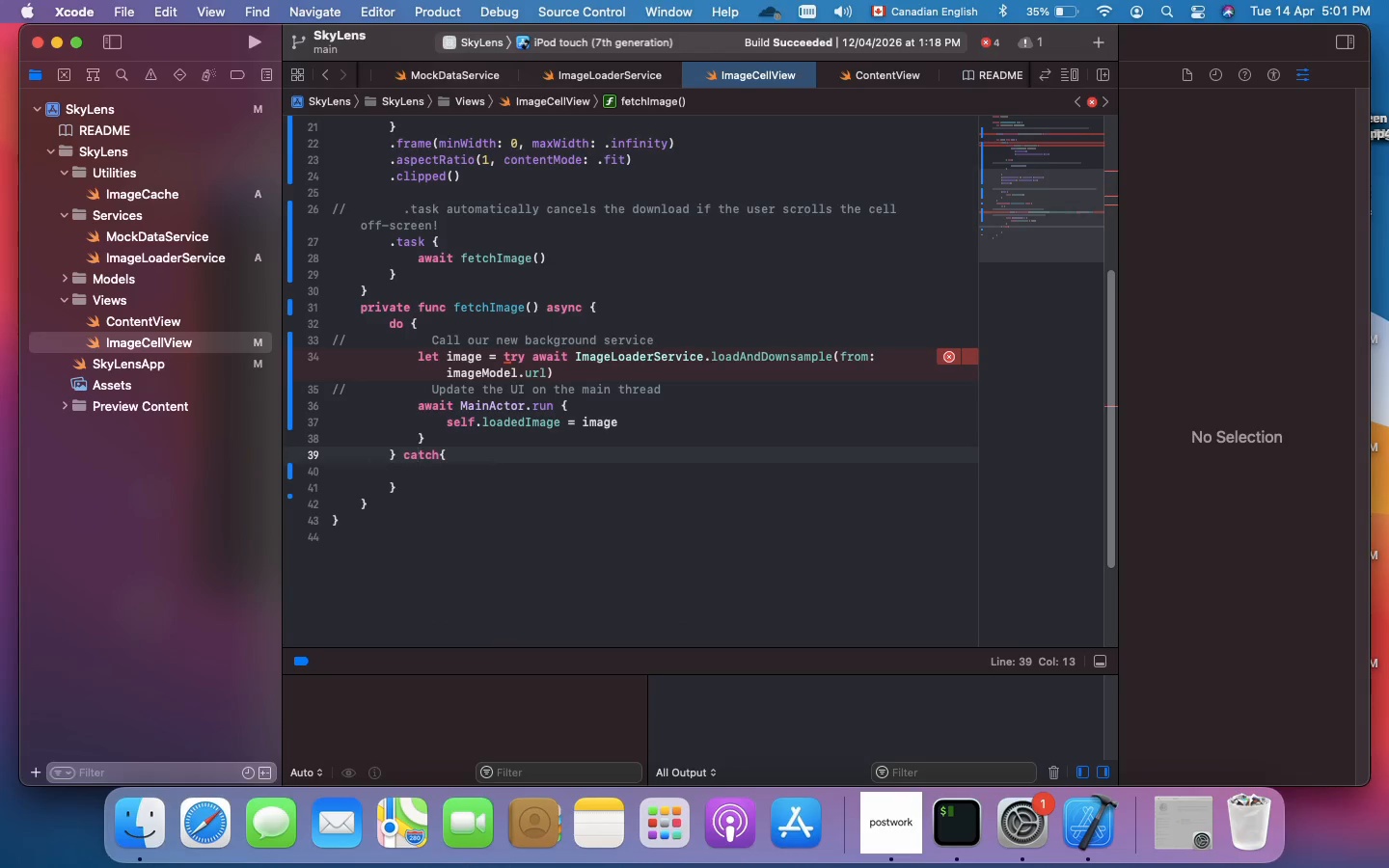 
key(ArrowRight)
 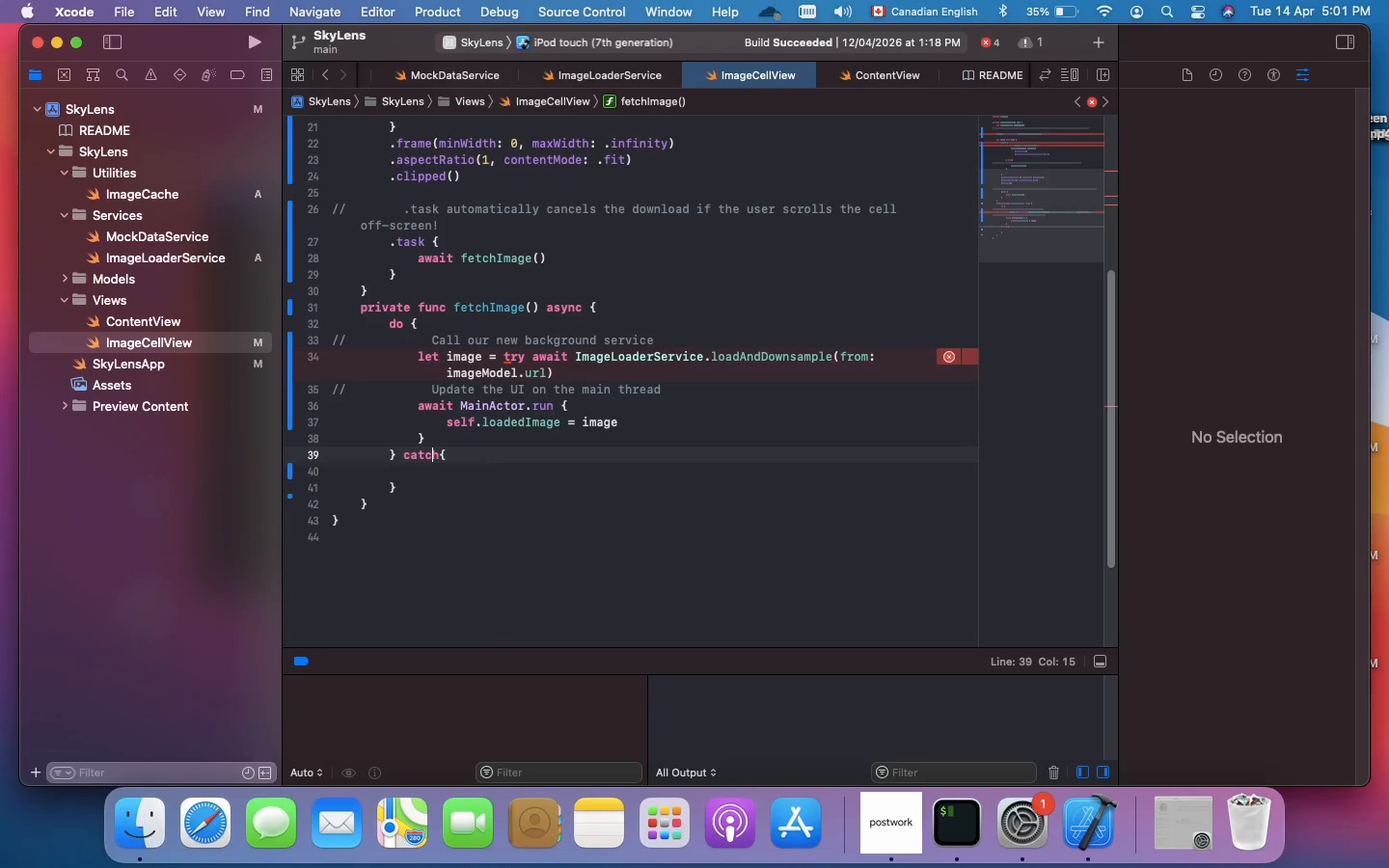 
key(ArrowRight)
 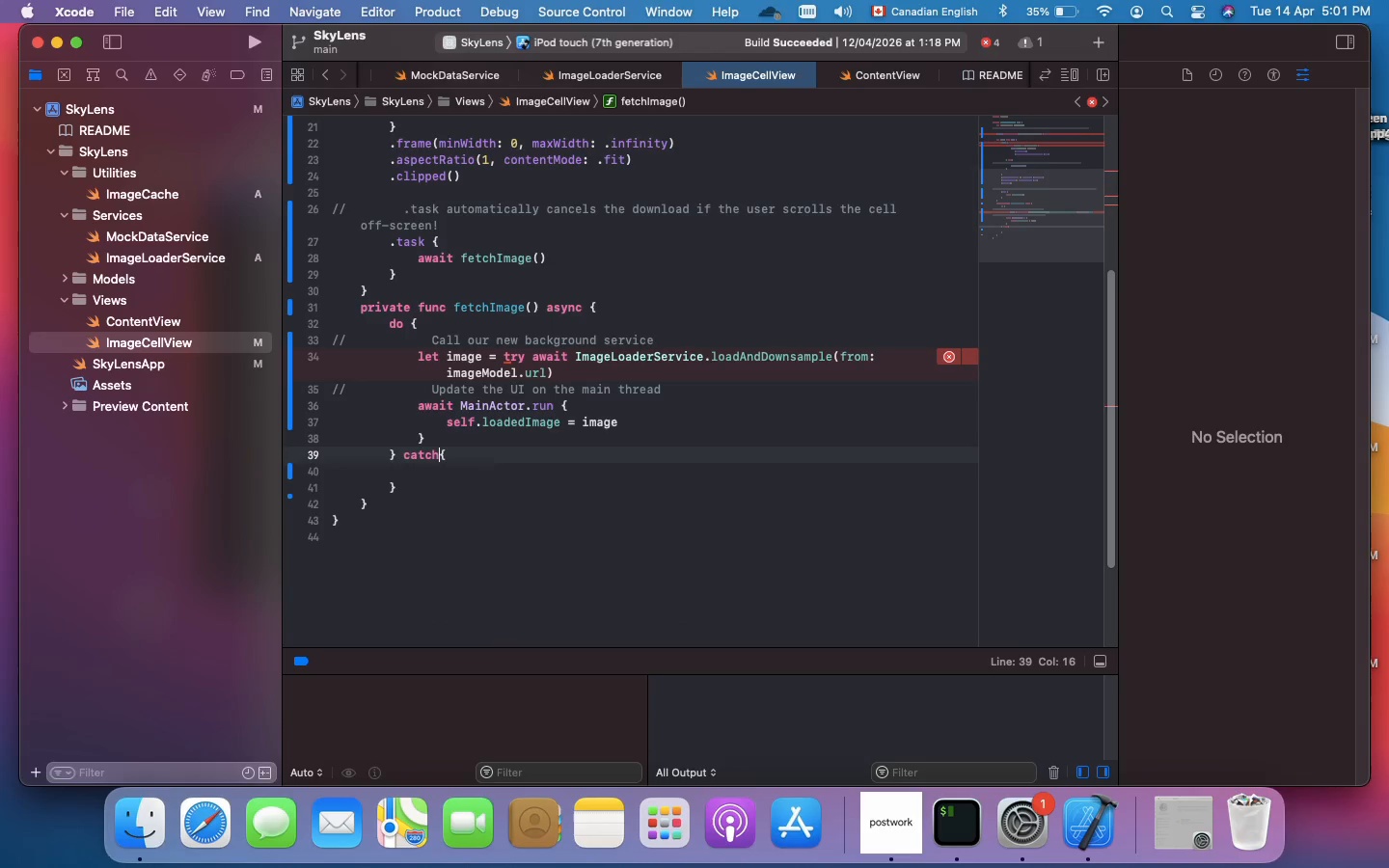 
key(ArrowRight)
 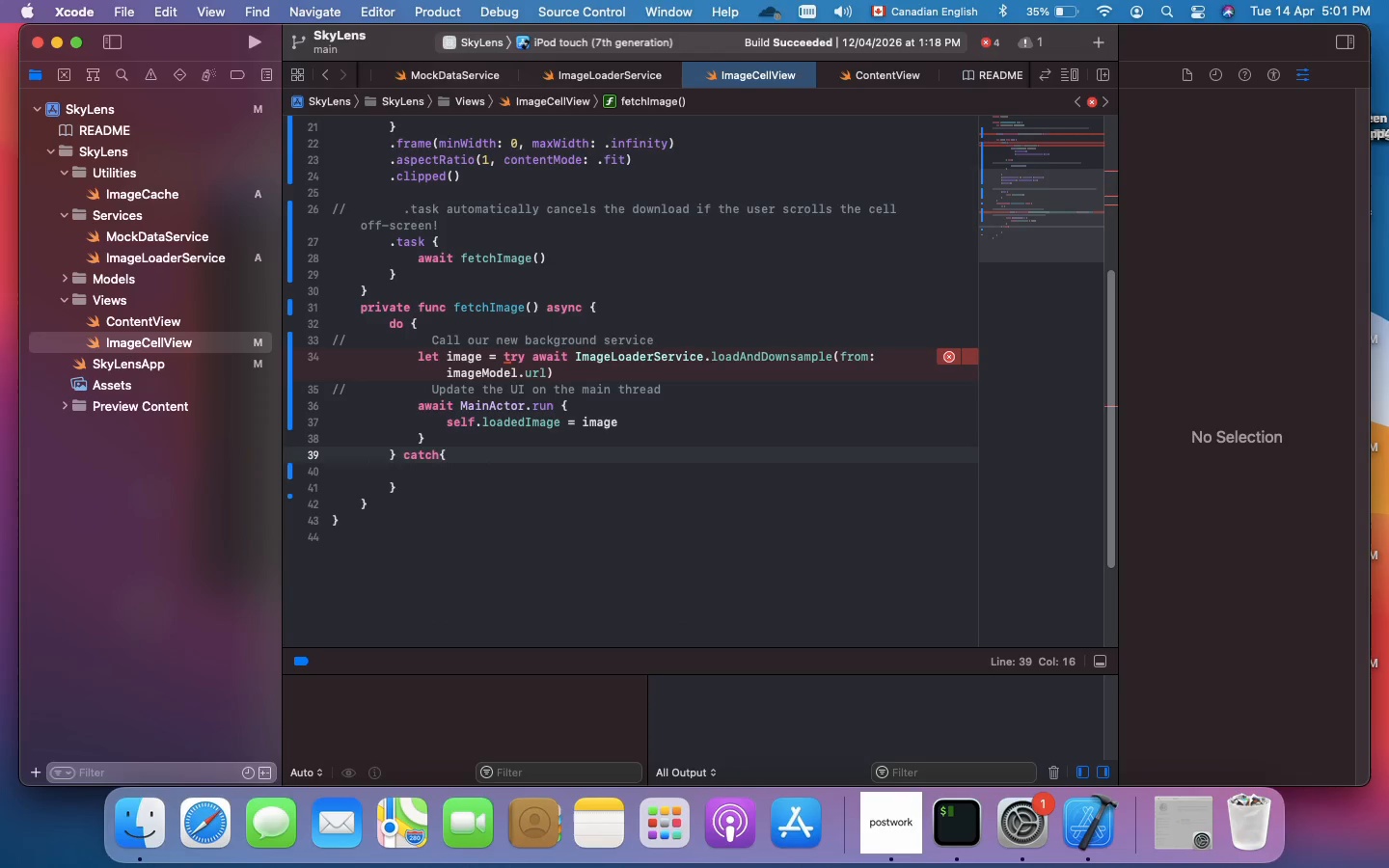 
key(Space)
 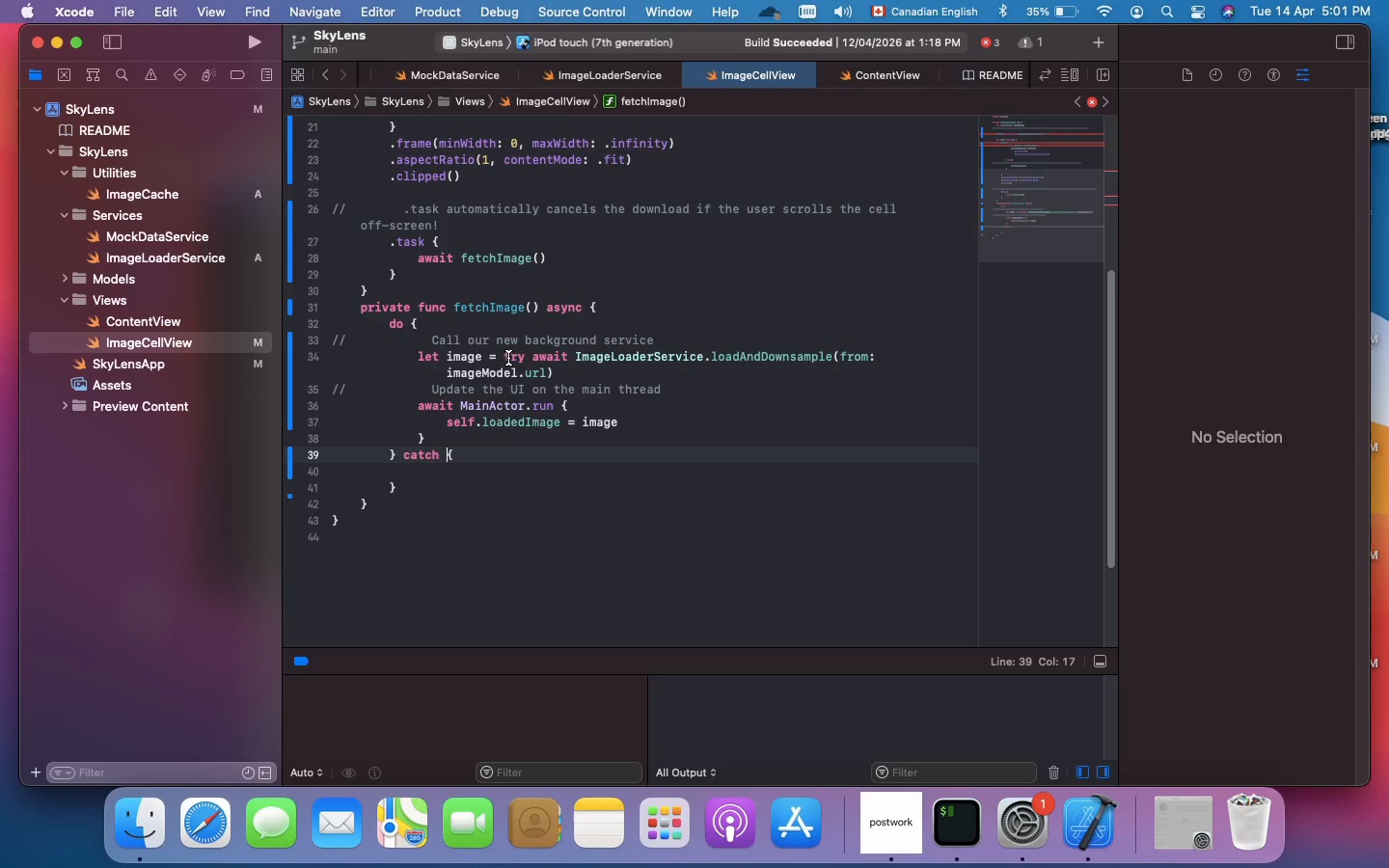 
wait(6.15)
 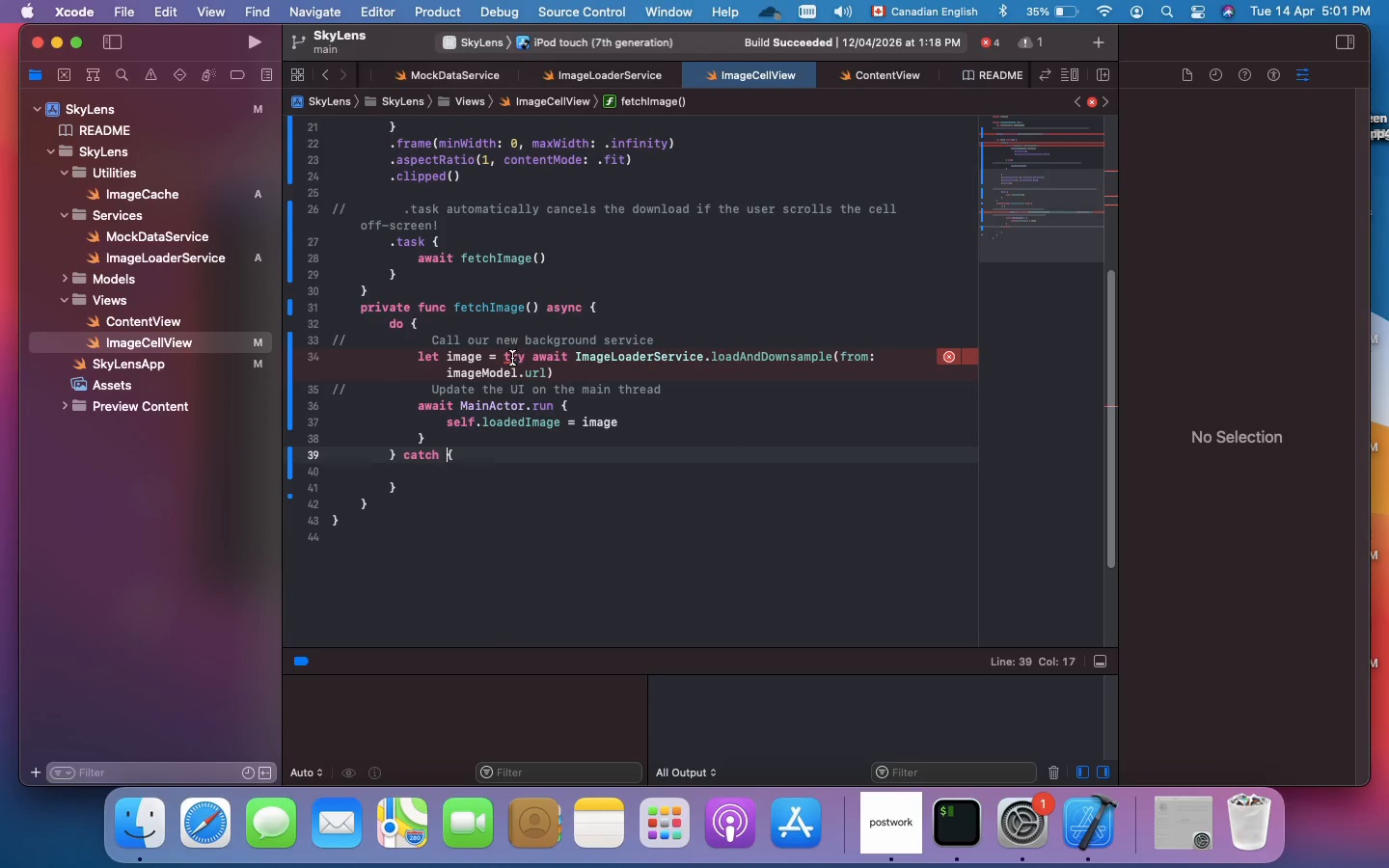 
left_click([432, 476])
 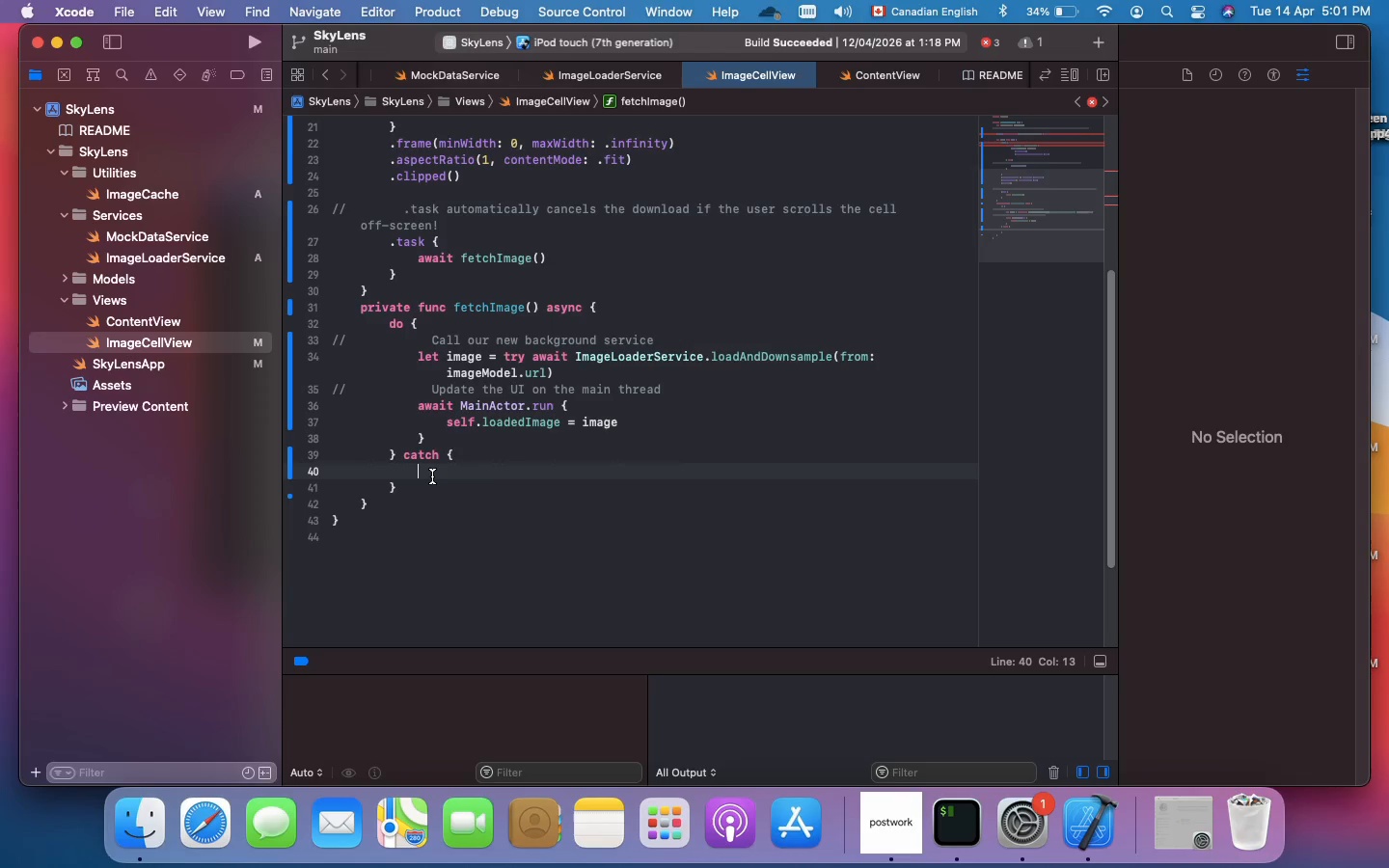 
type(print("Failed to load optimized image: \(error))
 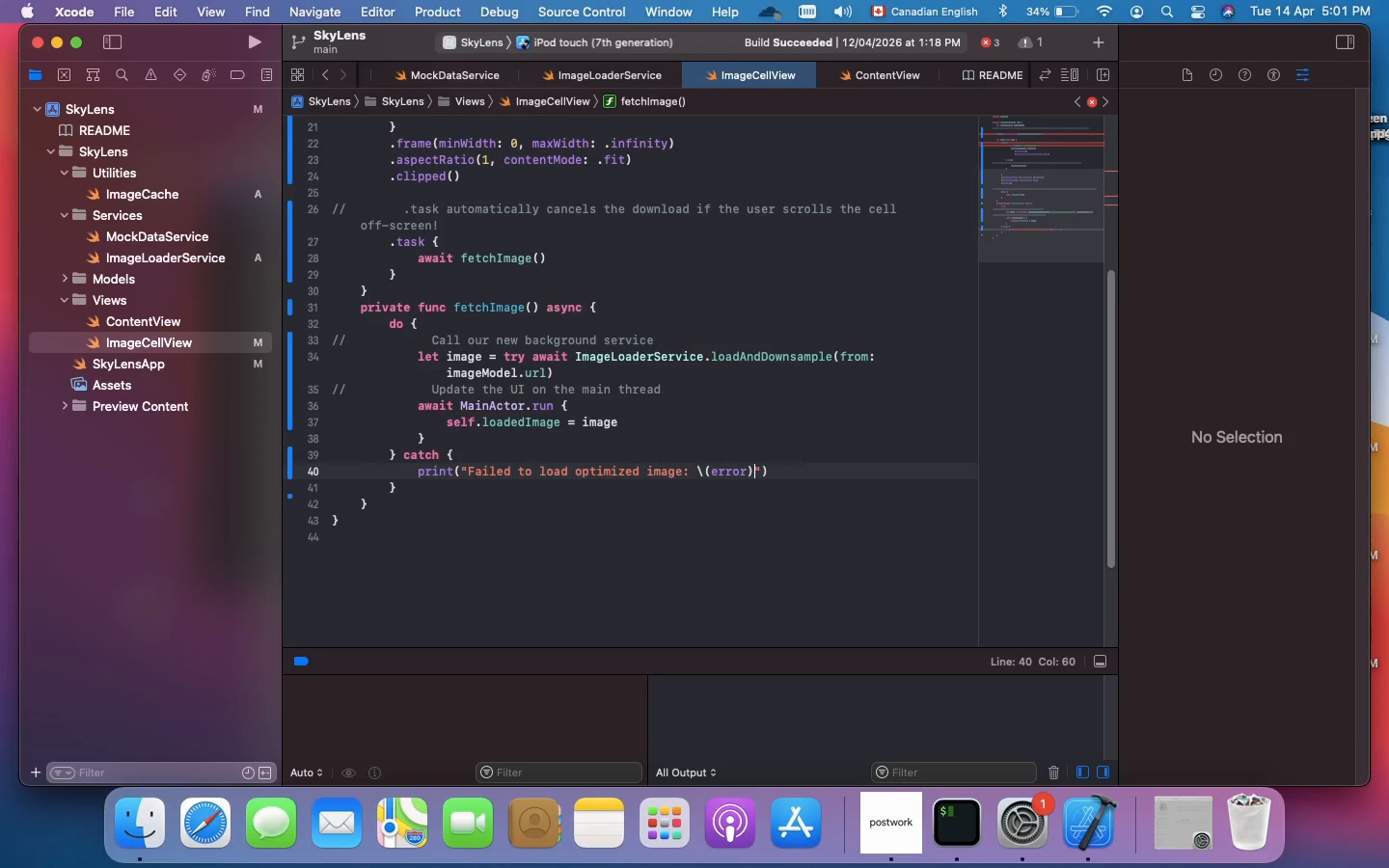 
hold_key(key=CommandLeft, duration=0.75)
 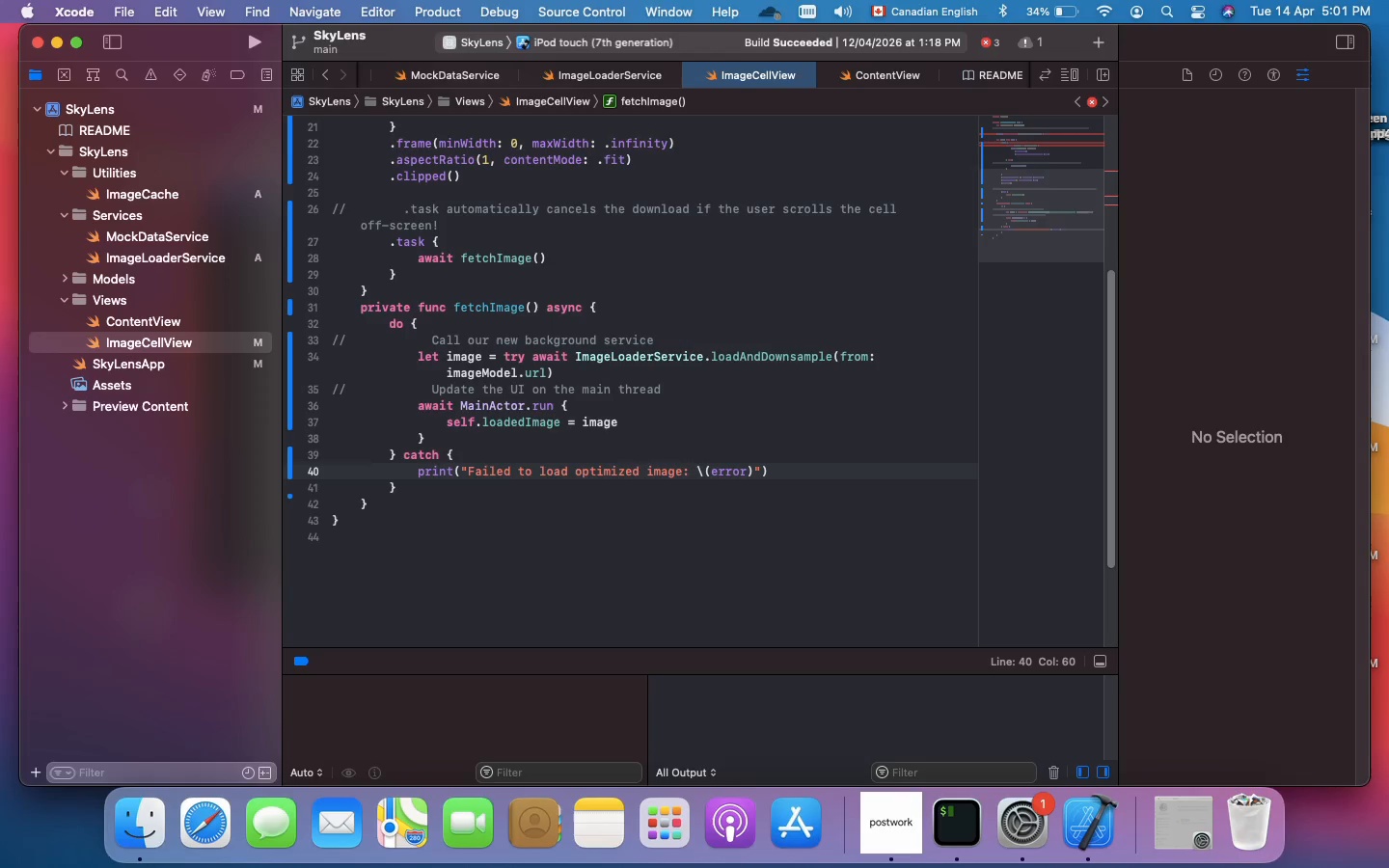 
hold_key(key=S, duration=0.34)
 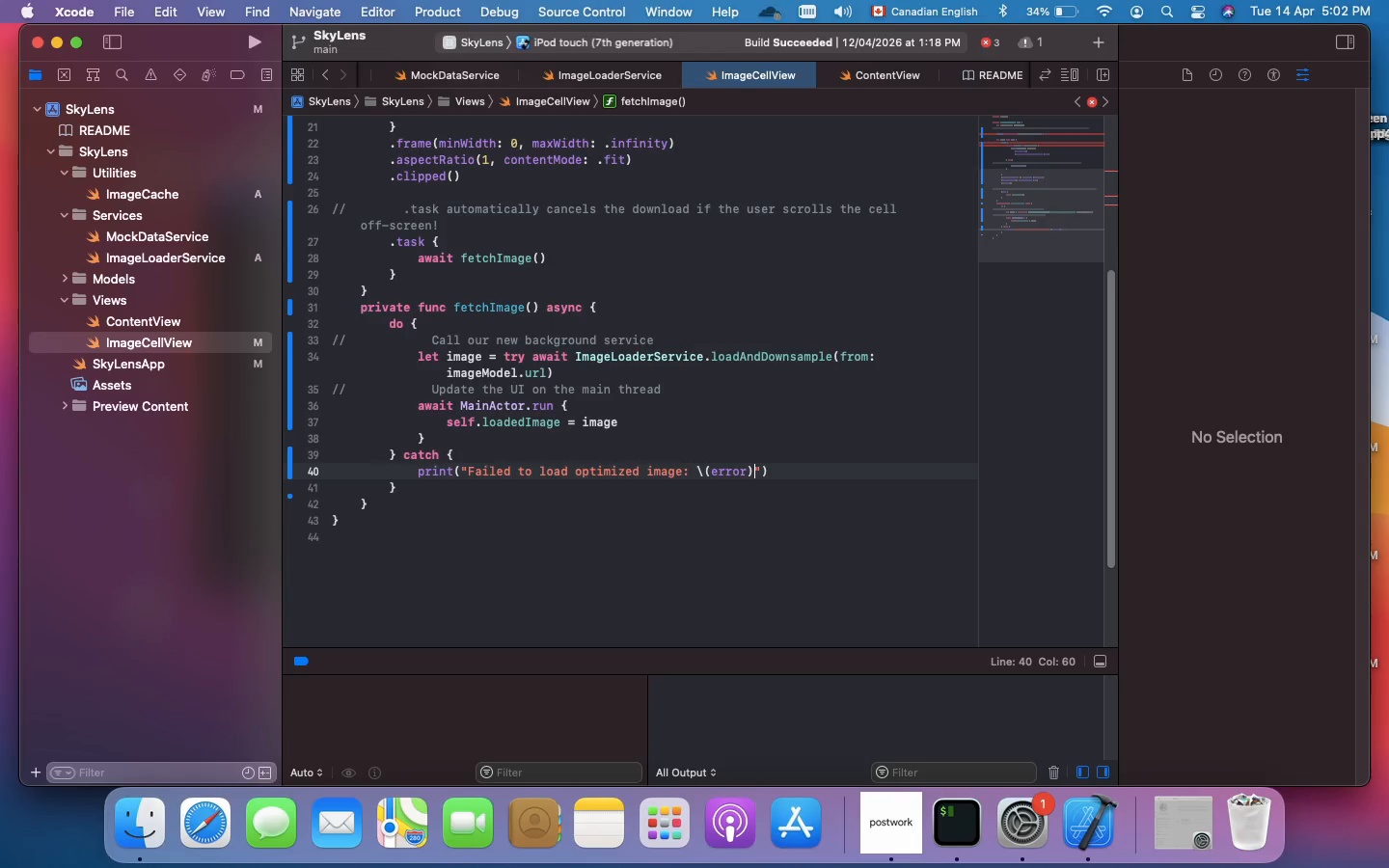 
wait(46.71)
 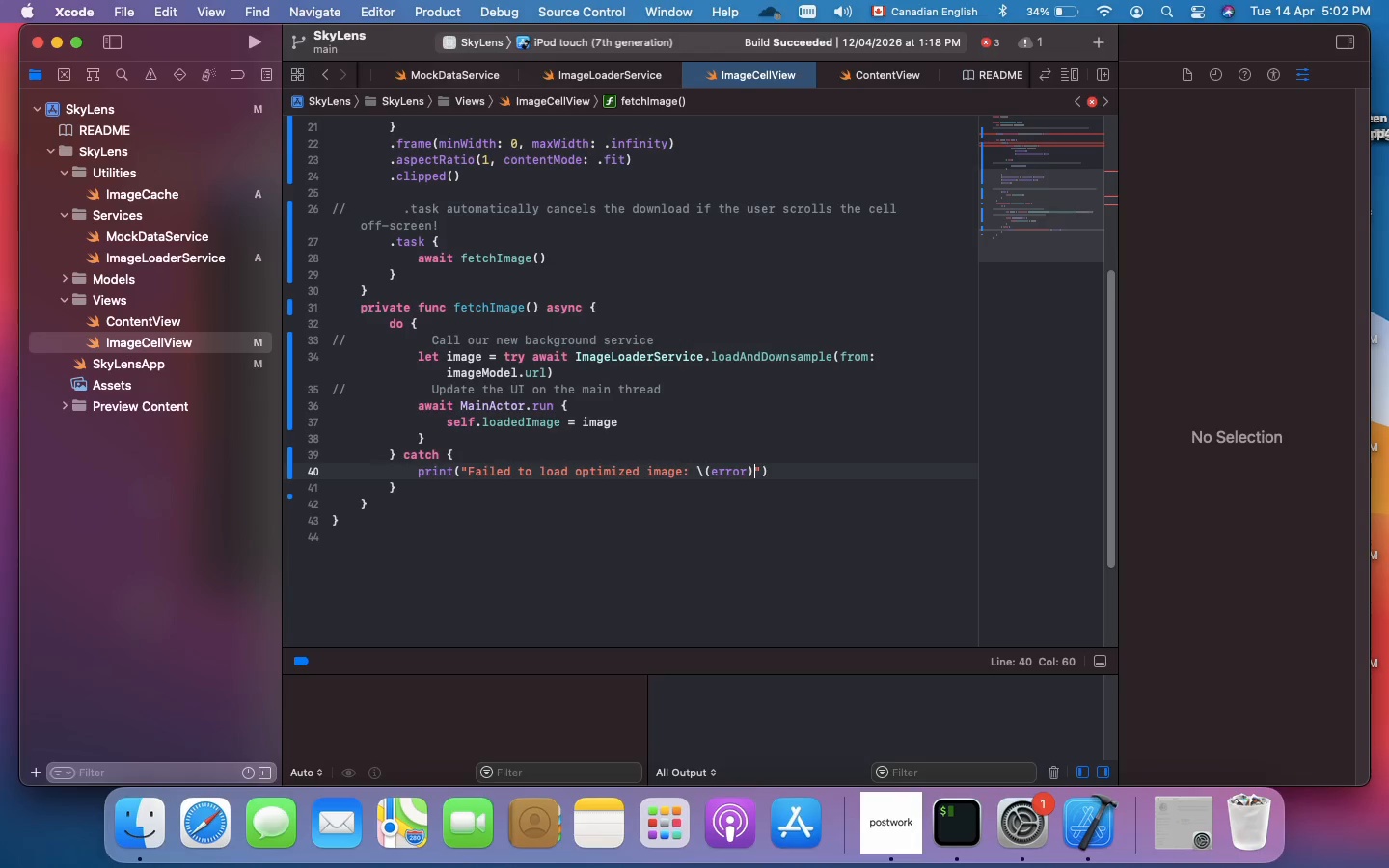 
scroll: coordinate [432, 476], scroll_direction: up, amount: 22.0
 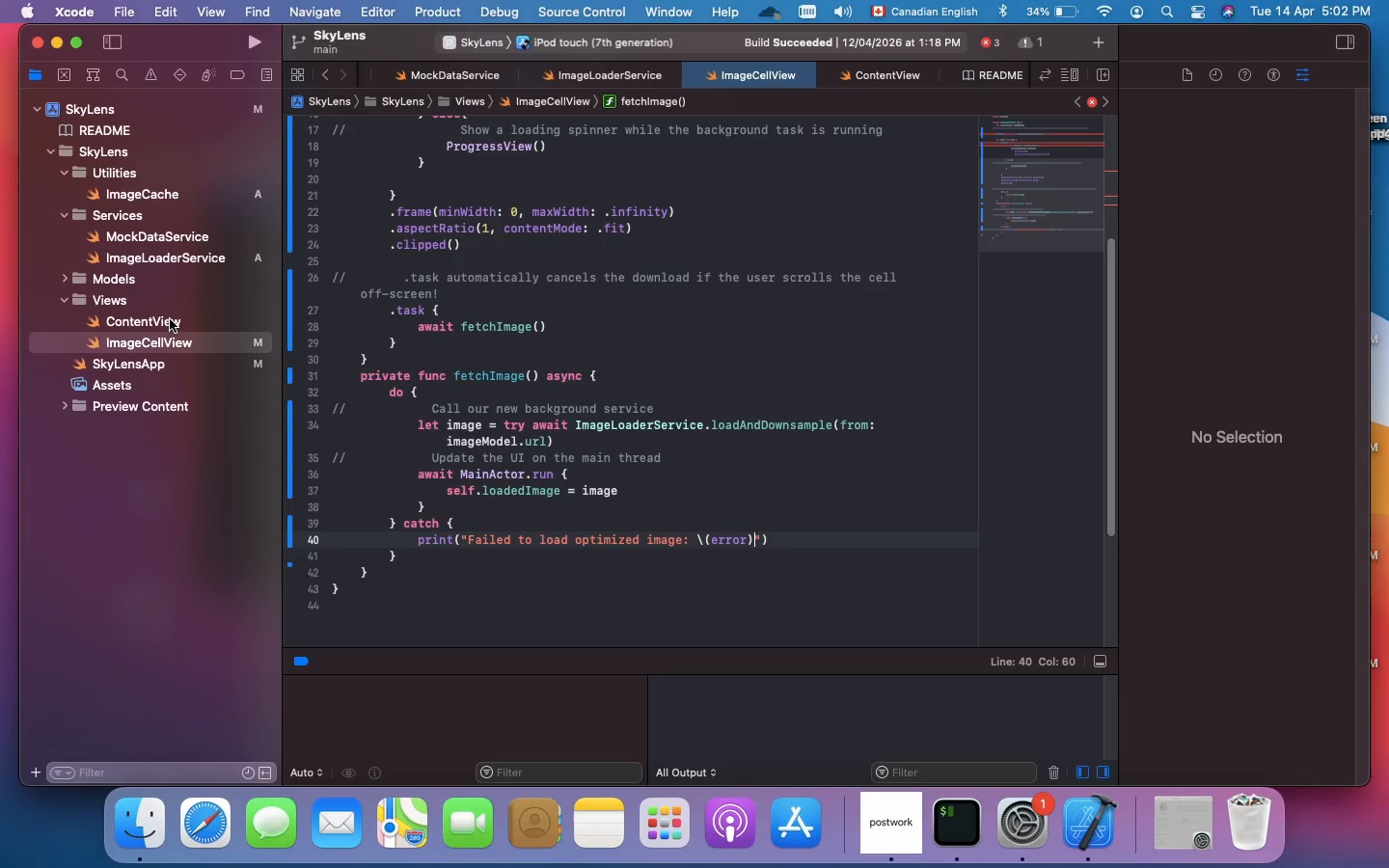 
left_click([170, 319])
 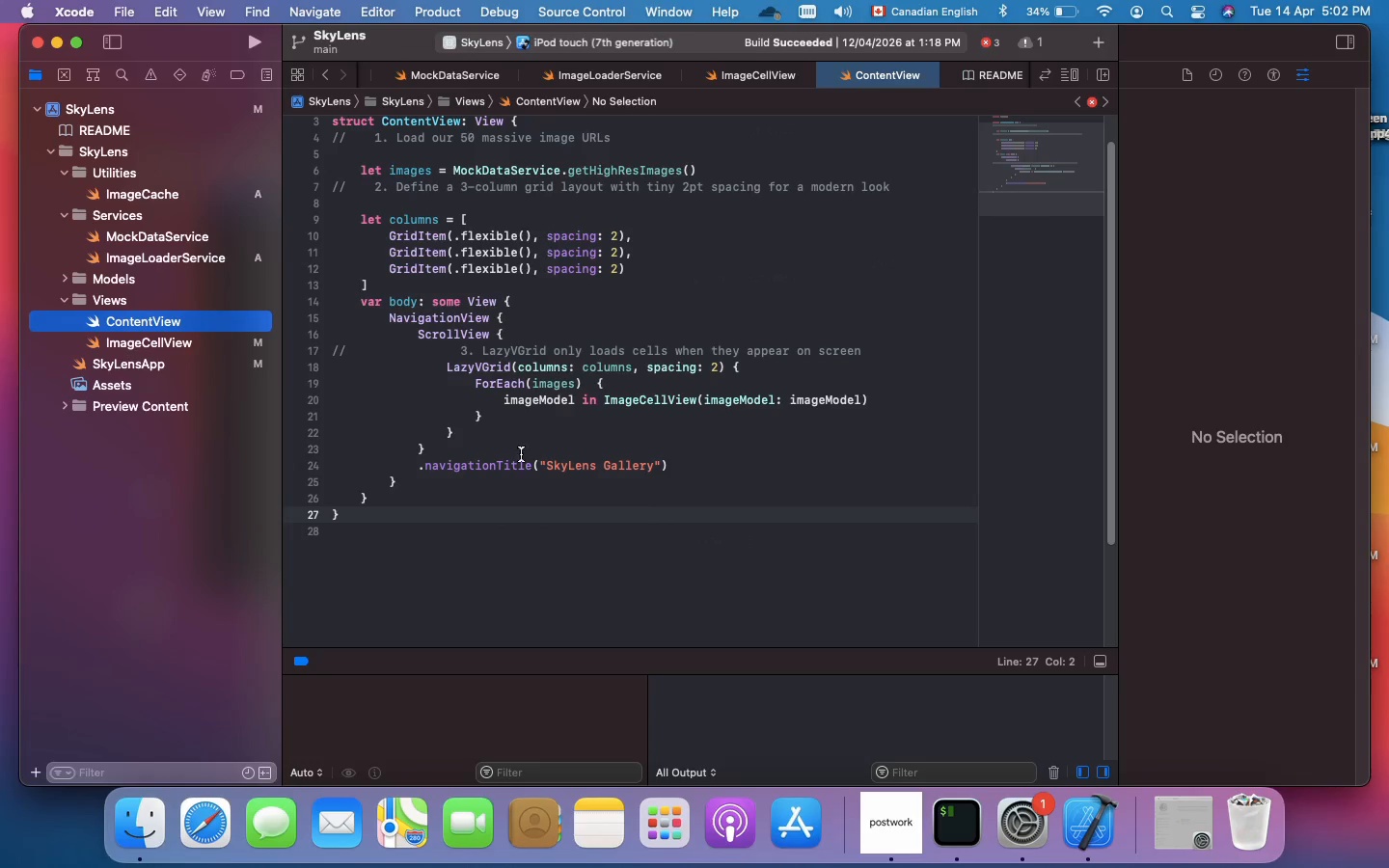 
left_click([532, 473])
 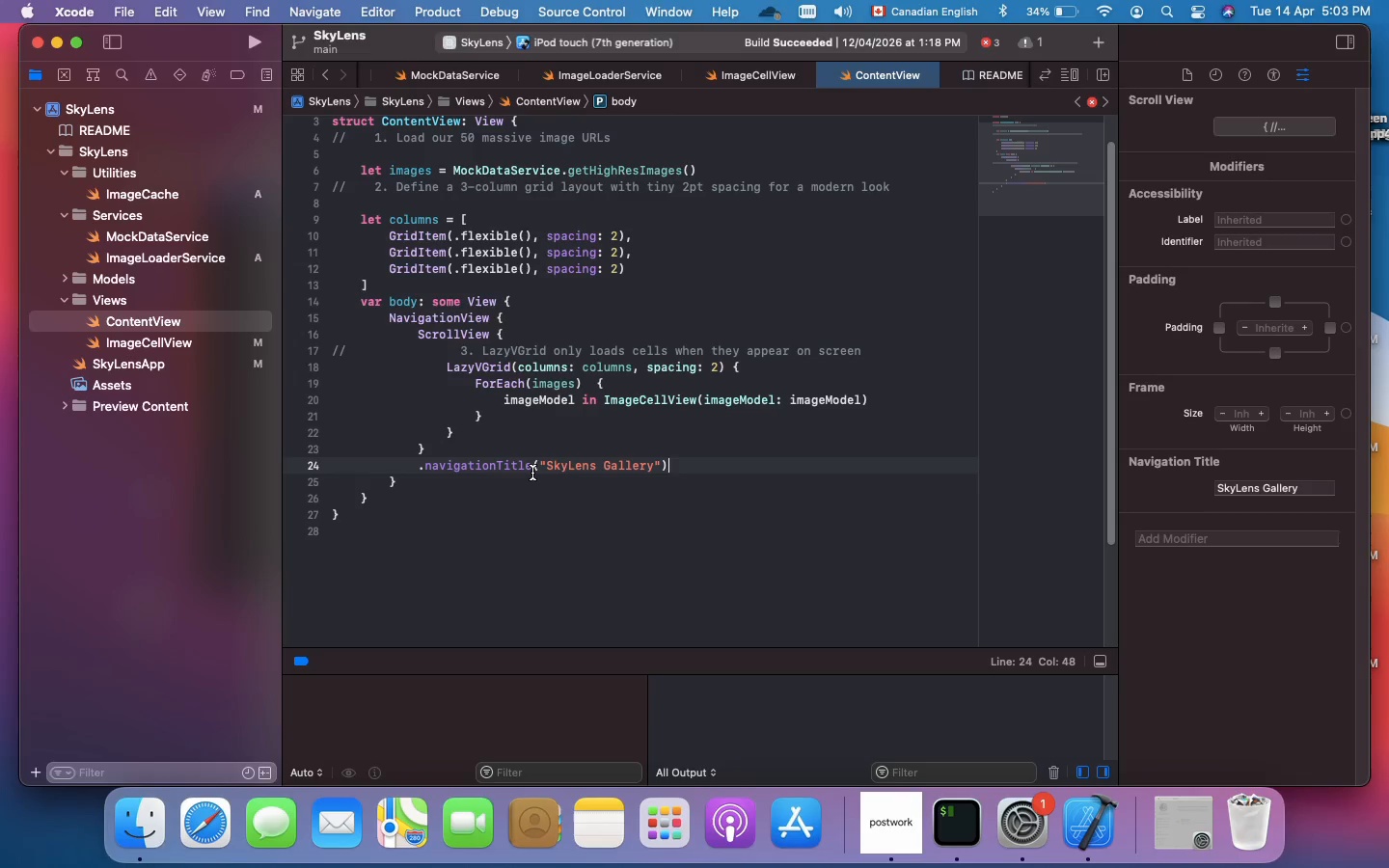 
wait(54.69)
 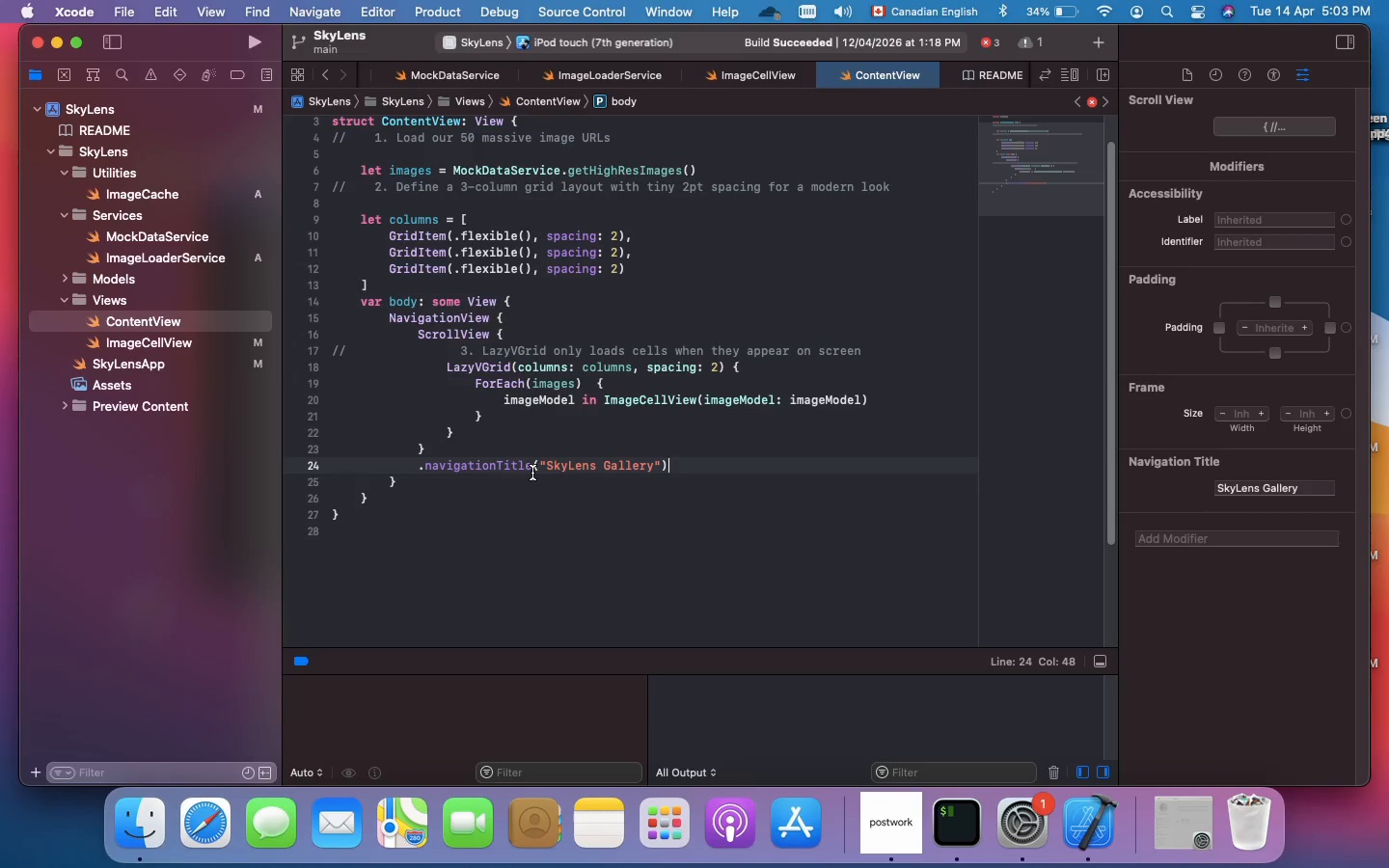 
left_click([168, 194])
 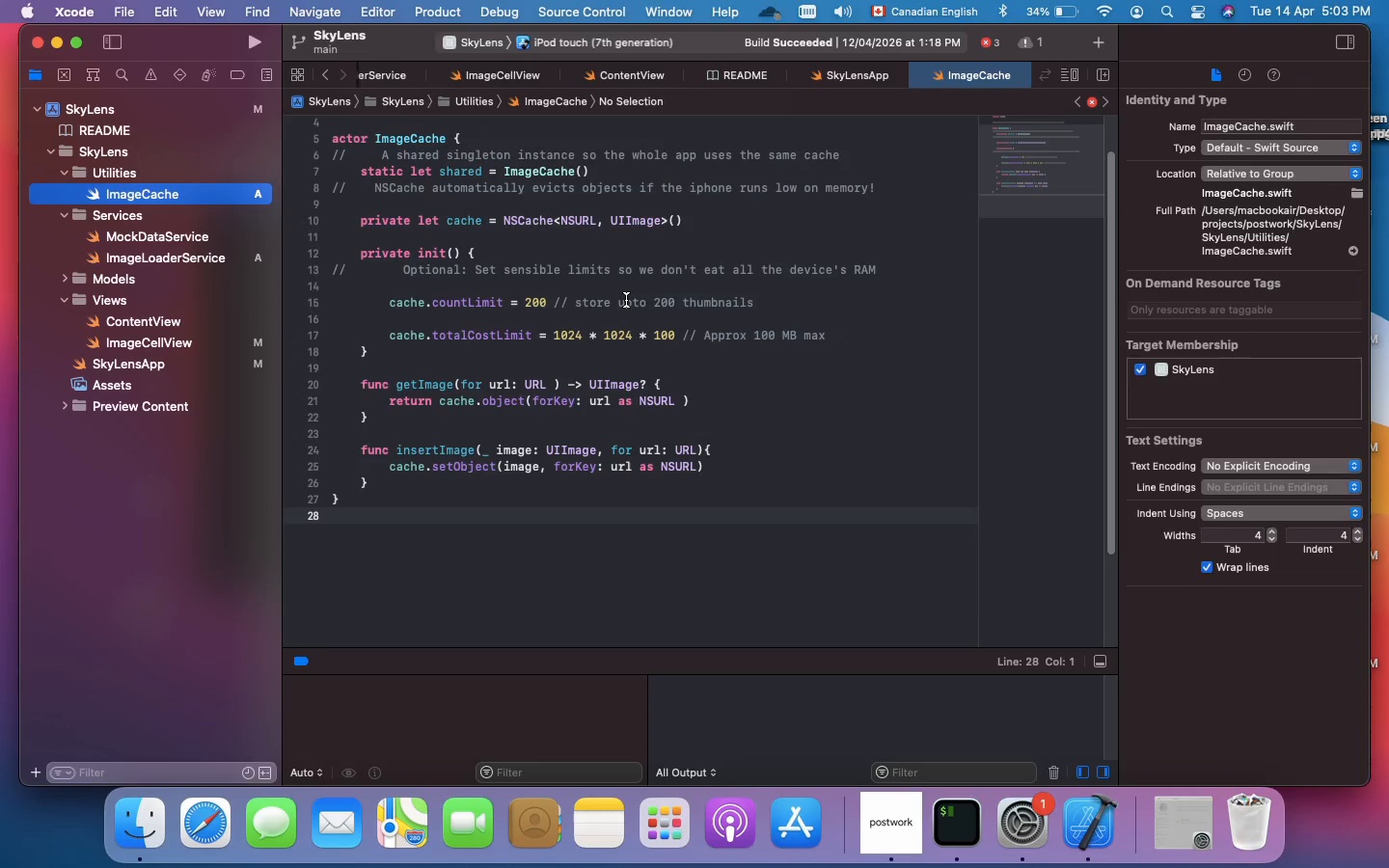 
wait(5.31)
 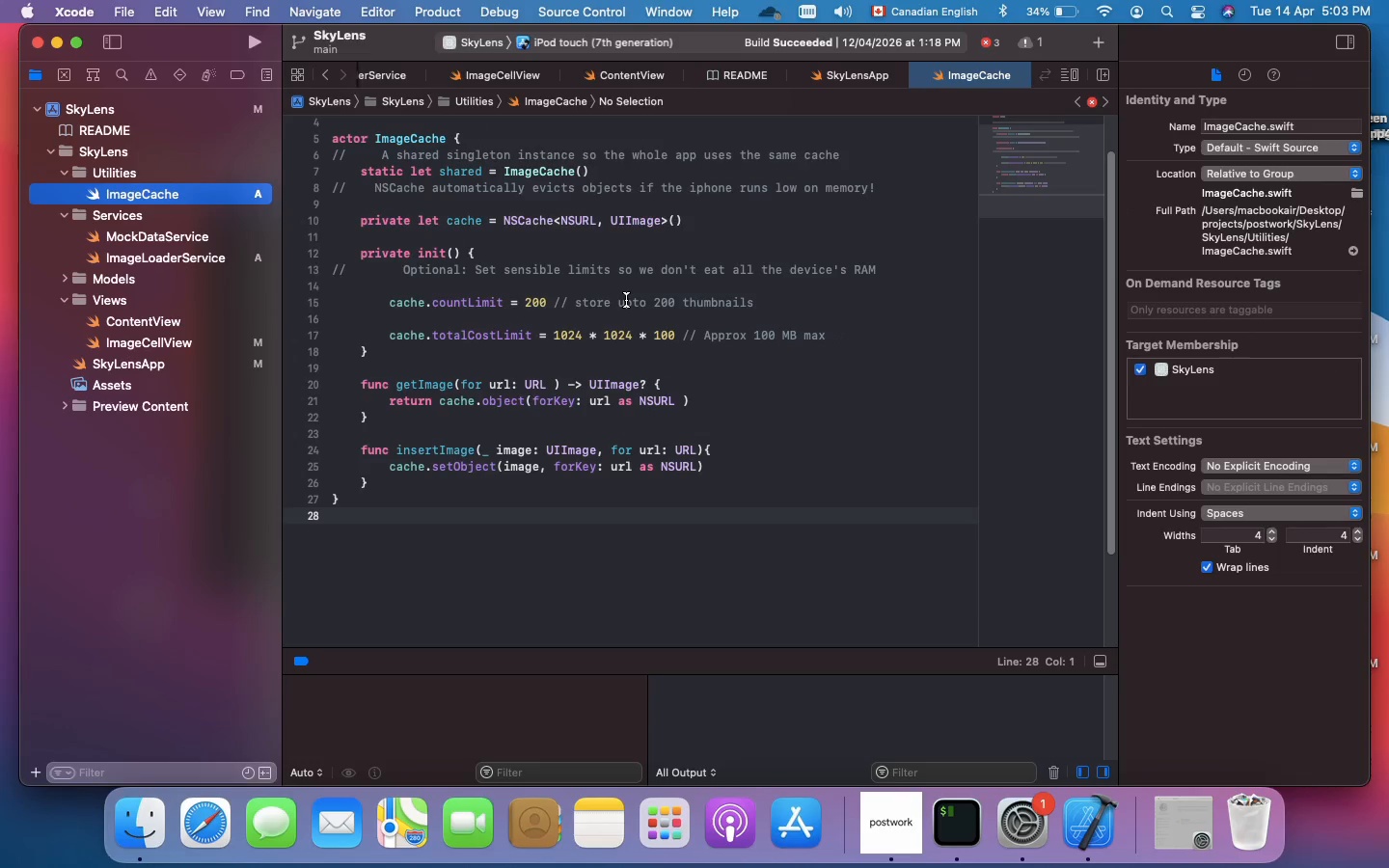 
scroll: coordinate [626, 300], scroll_direction: up, amount: 42.0
 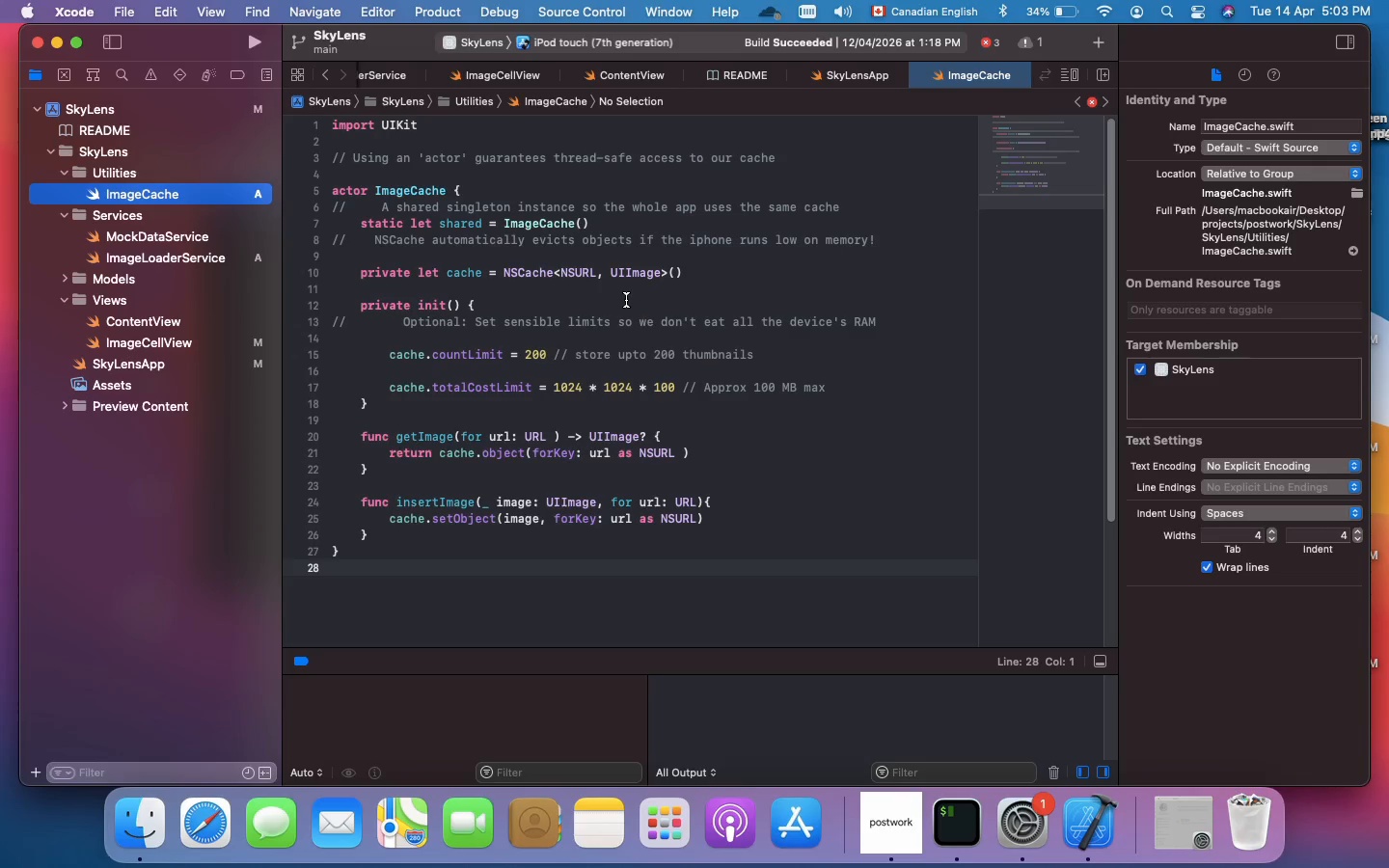 
wait(6.06)
 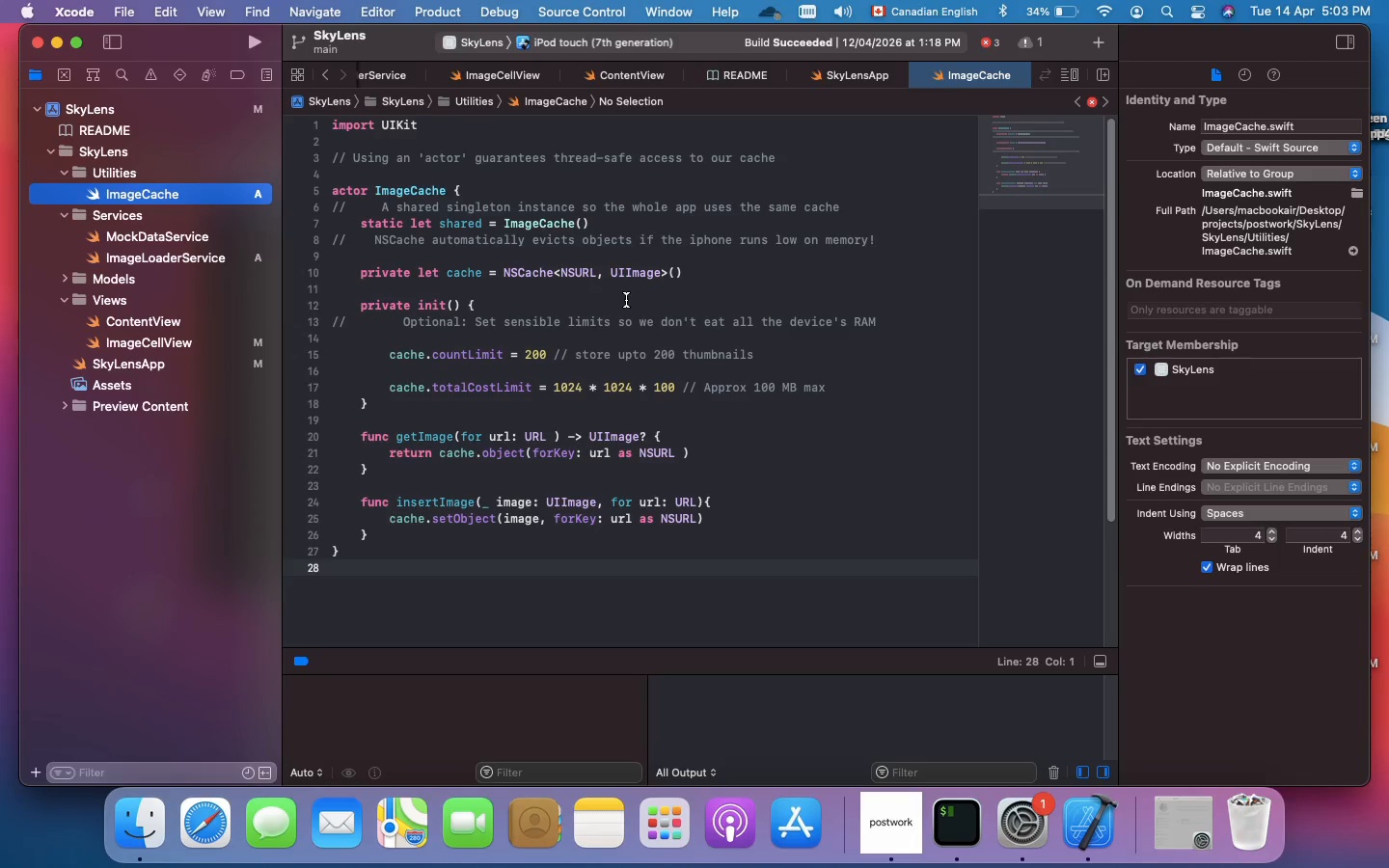 
left_click([613, 234])
 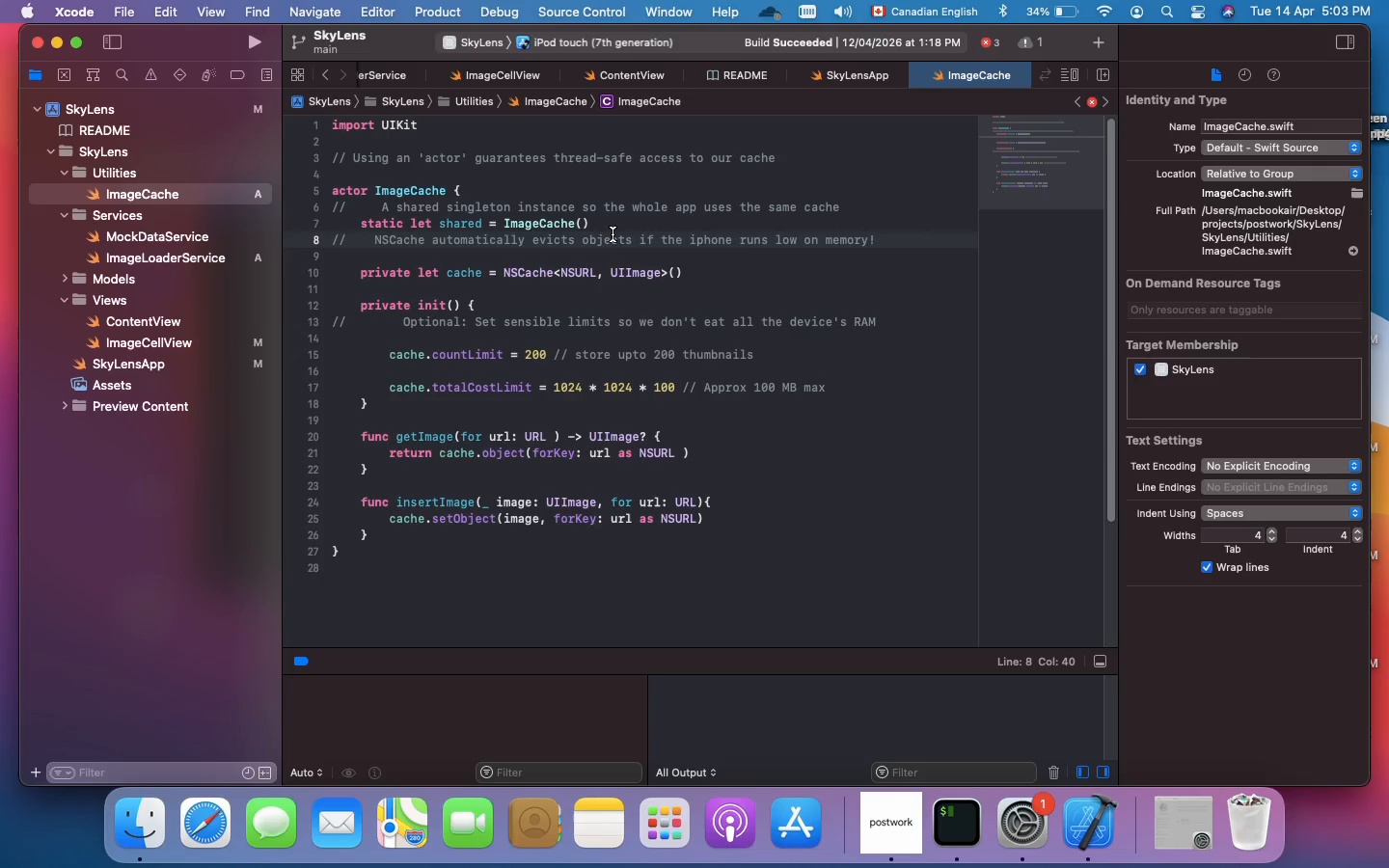 
scroll: coordinate [613, 234], scroll_direction: down, amount: 1.0
 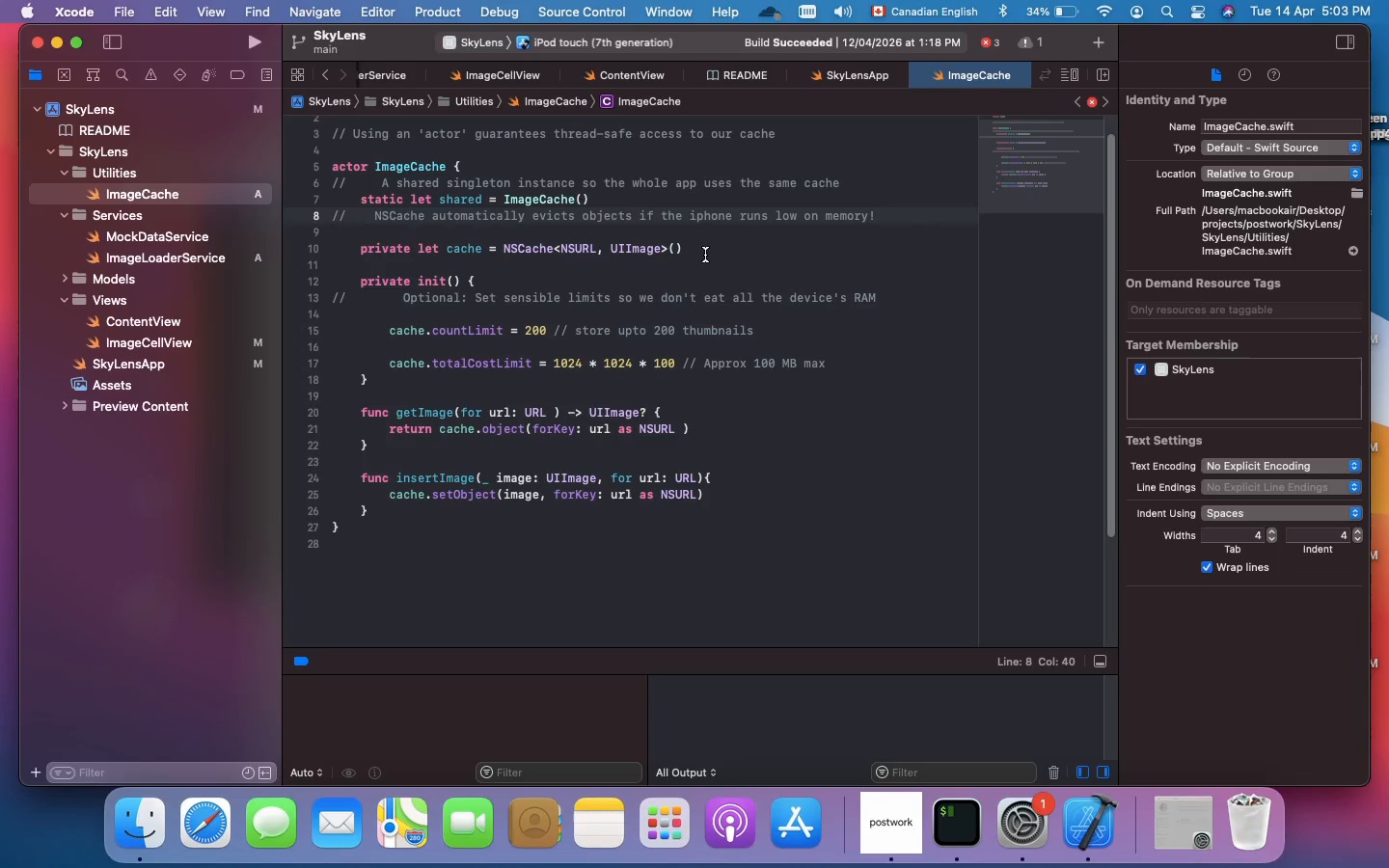 
left_click([708, 255])
 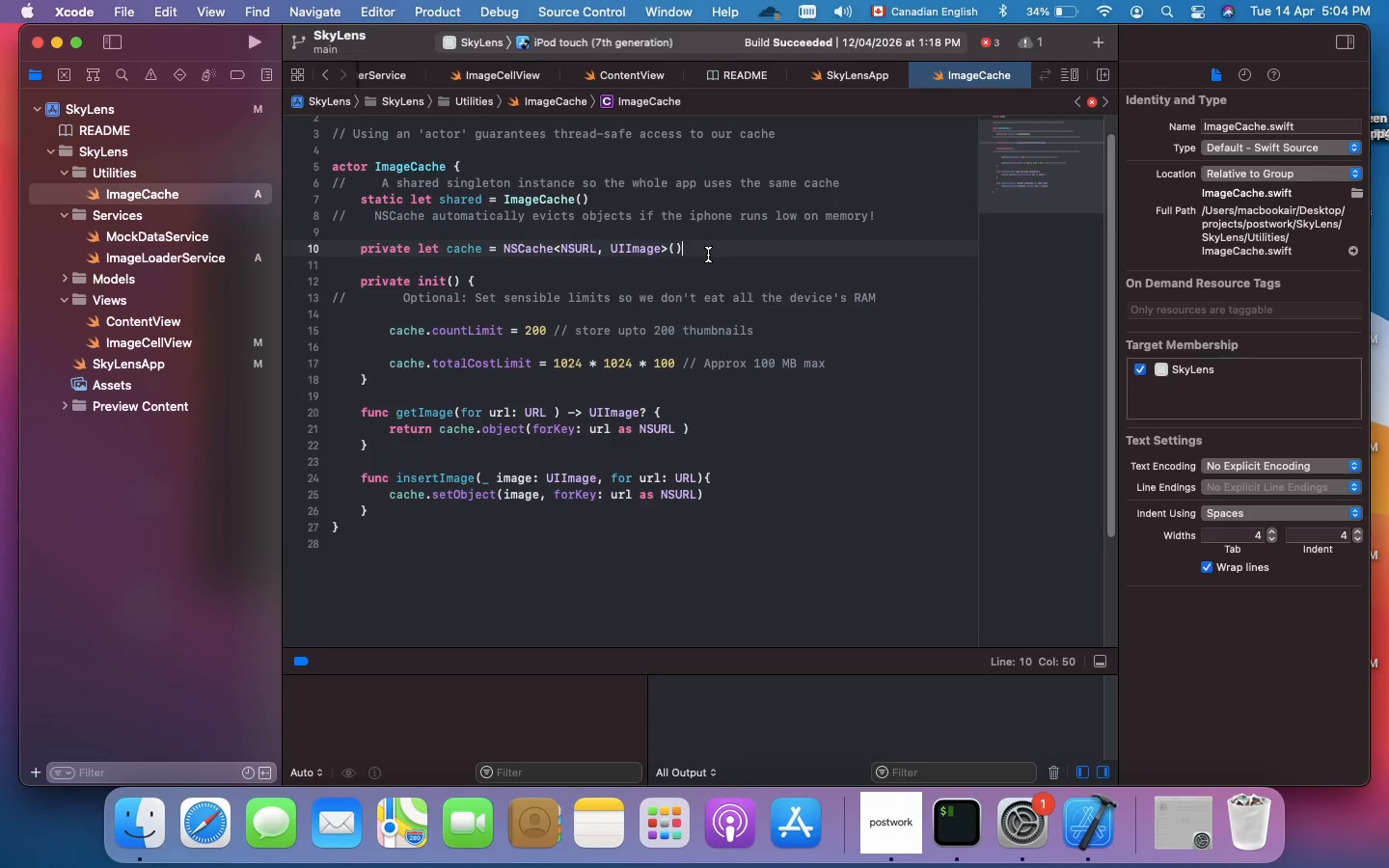 
wait(11.88)
 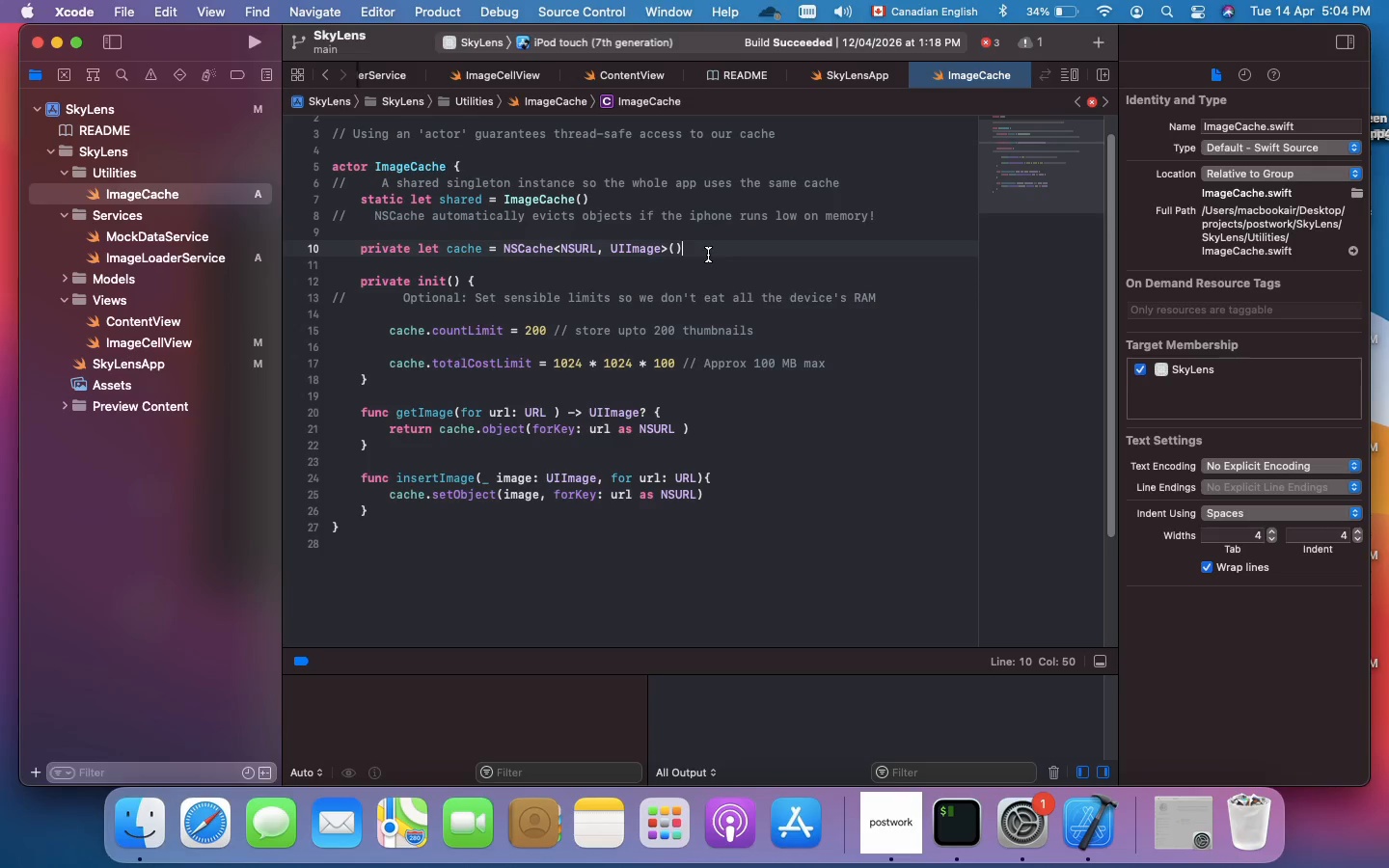 
scroll: coordinate [708, 255], scroll_direction: down, amount: 2.0
 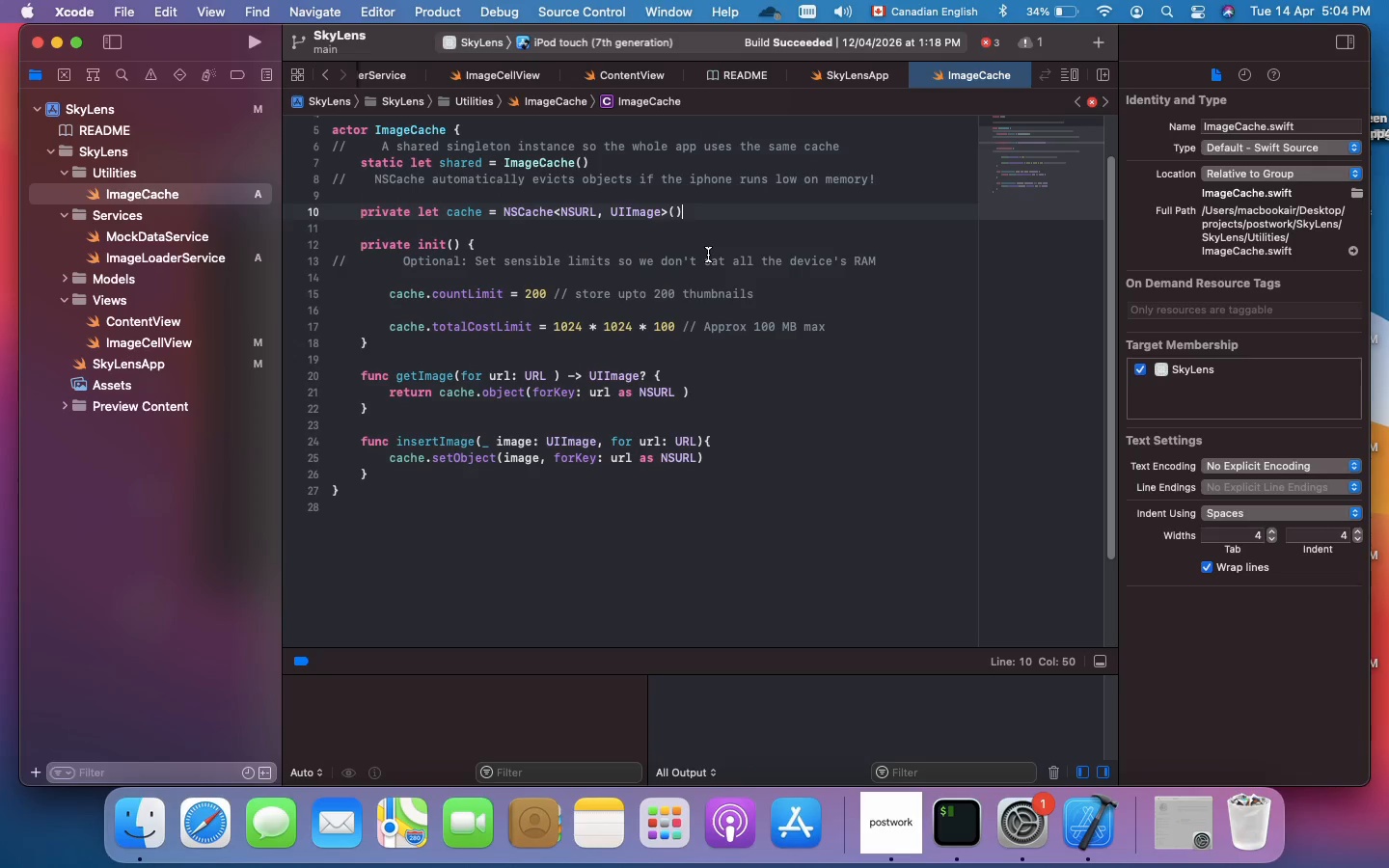 
wait(9.05)
 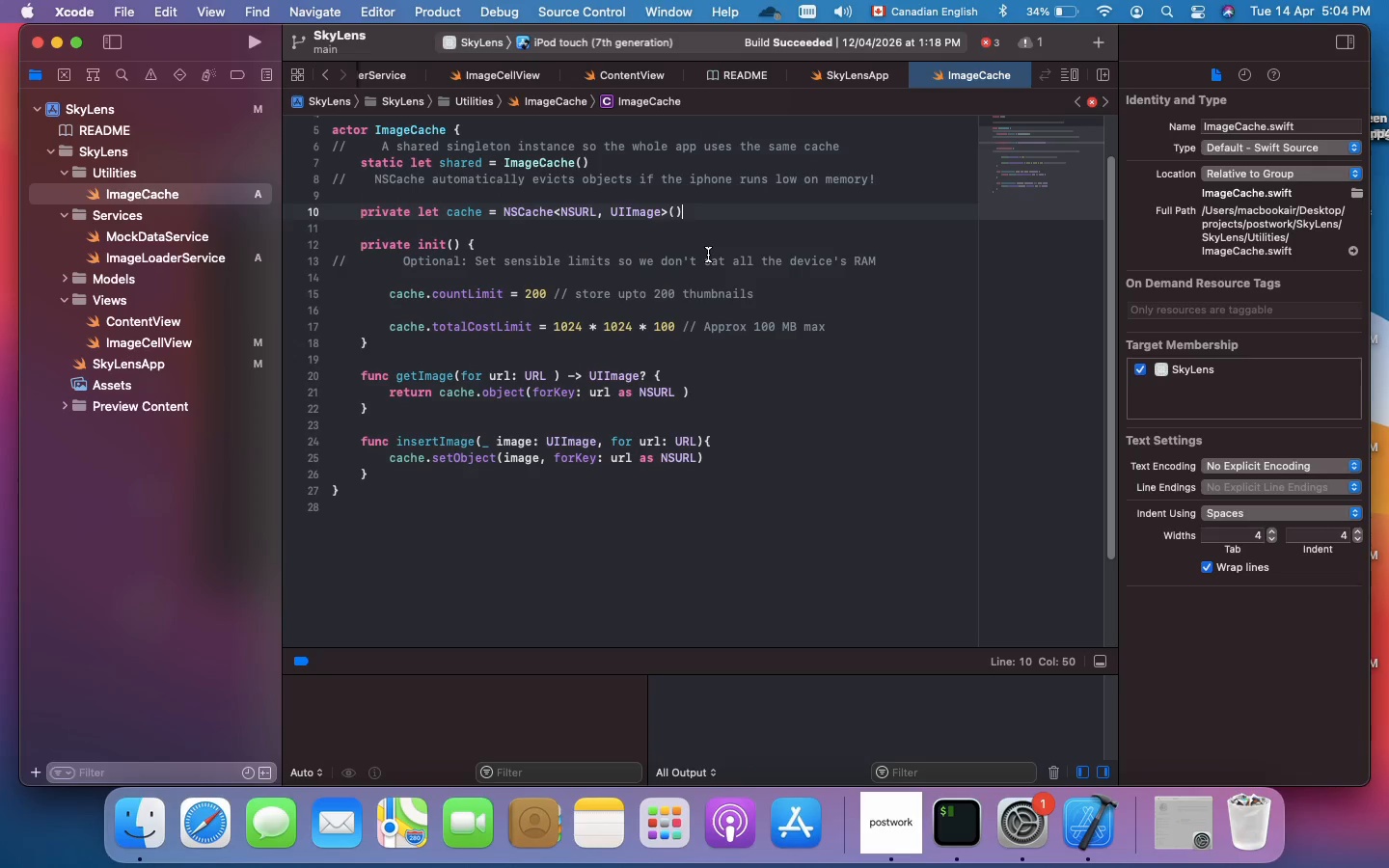 
scroll: coordinate [708, 255], scroll_direction: down, amount: 1.0
 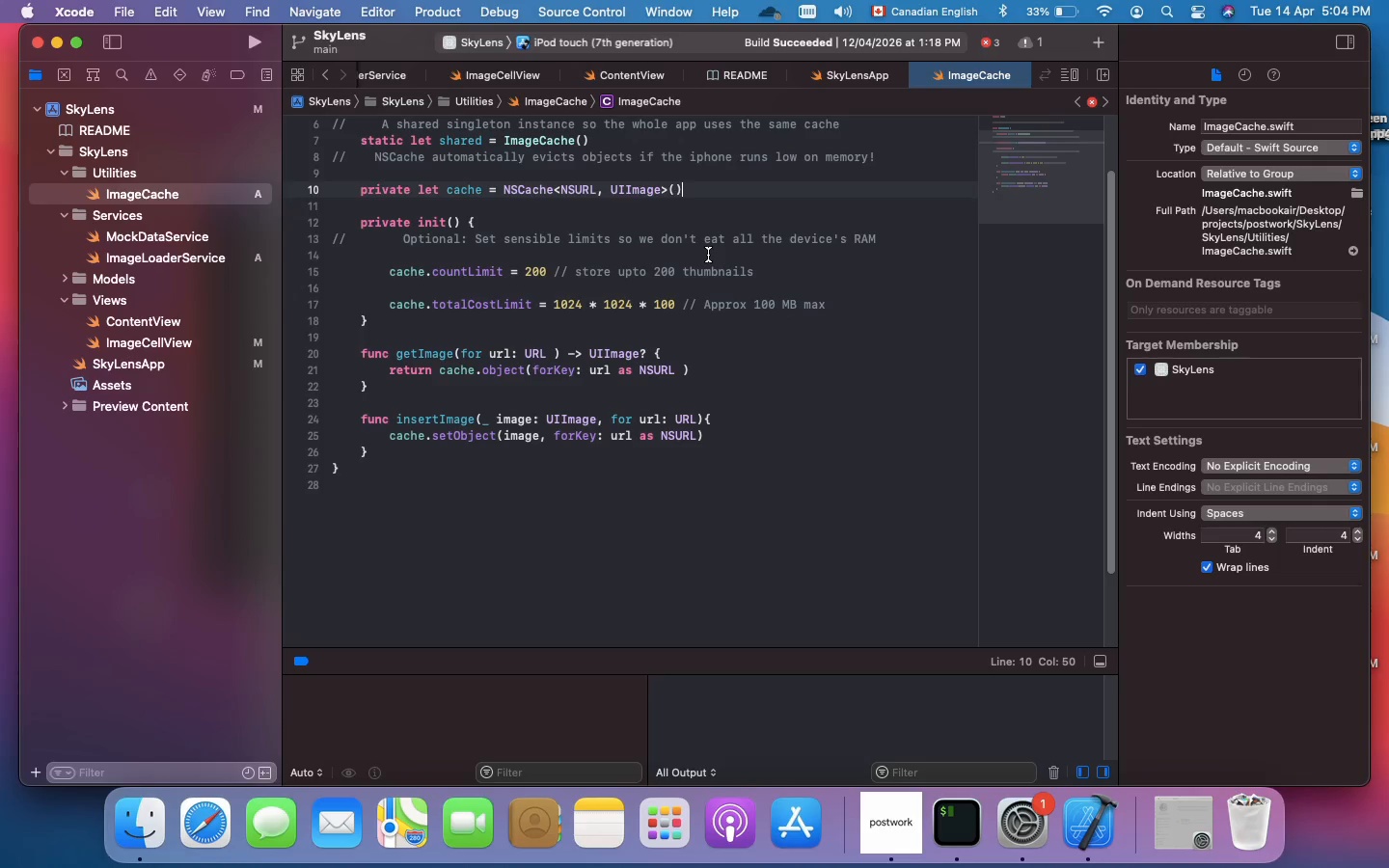 
wait(13.32)
 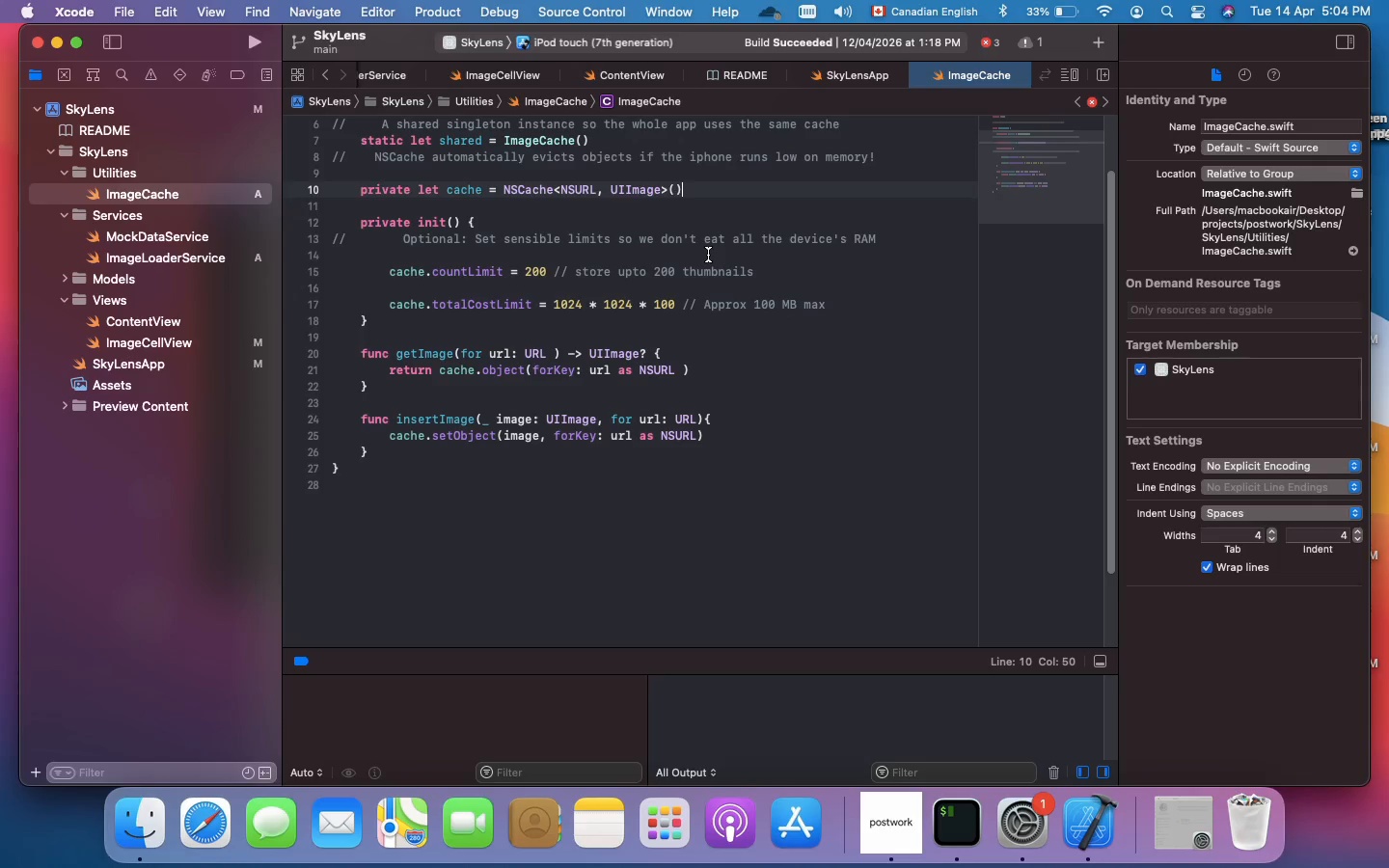 
scroll: coordinate [708, 255], scroll_direction: down, amount: 2.0
 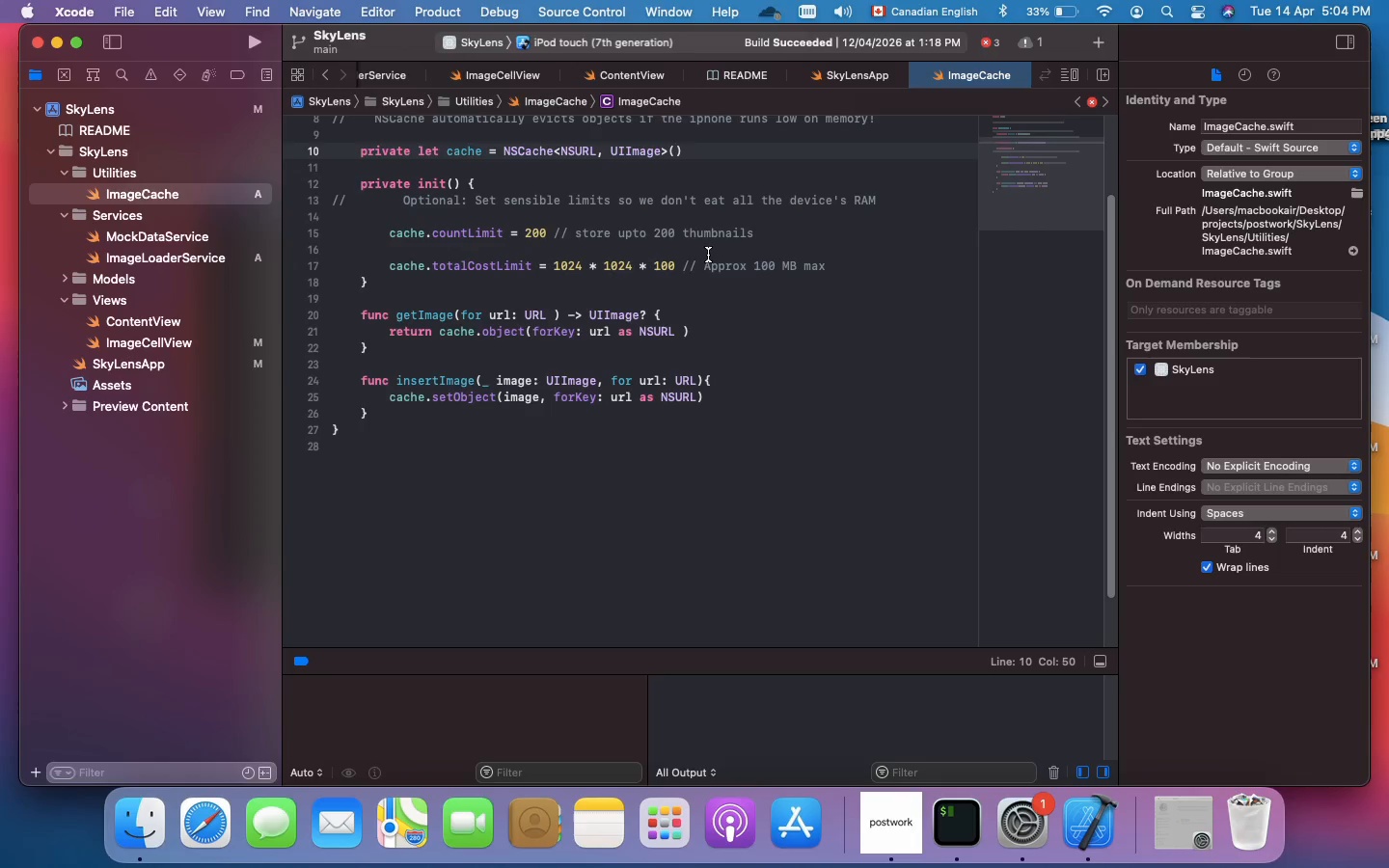 
wait(20.37)
 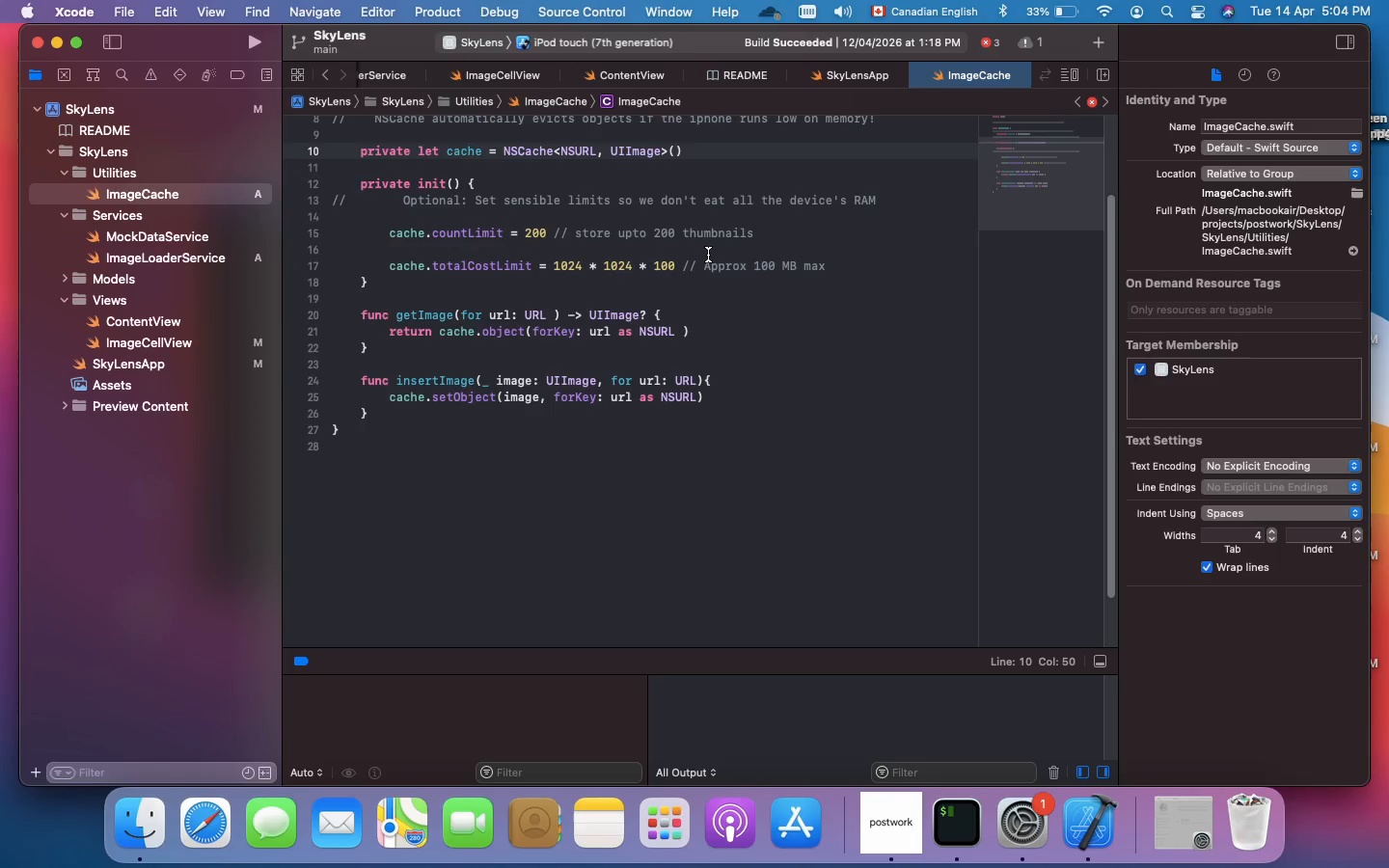 
double_click([174, 257])
 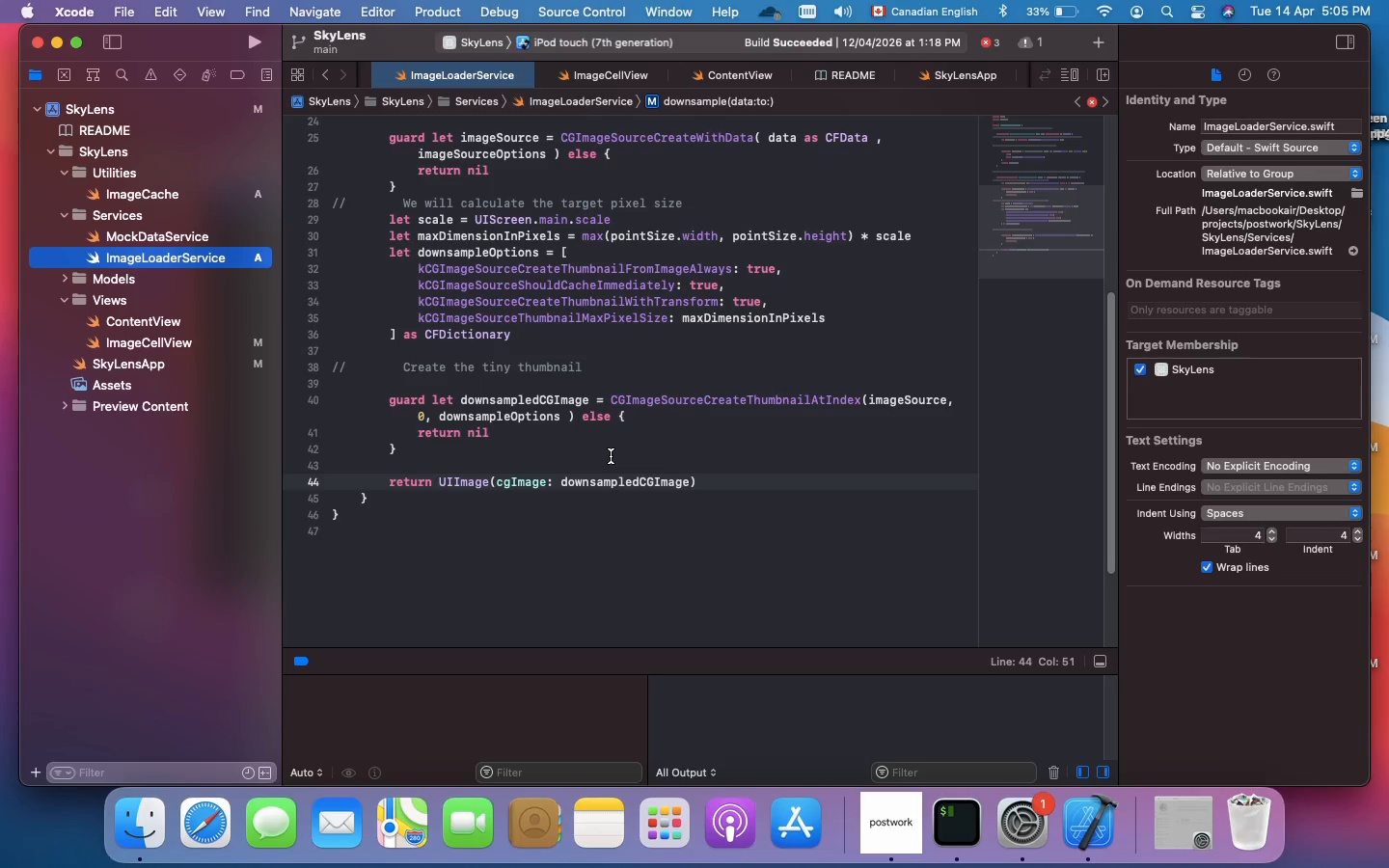 
wait(12.48)
 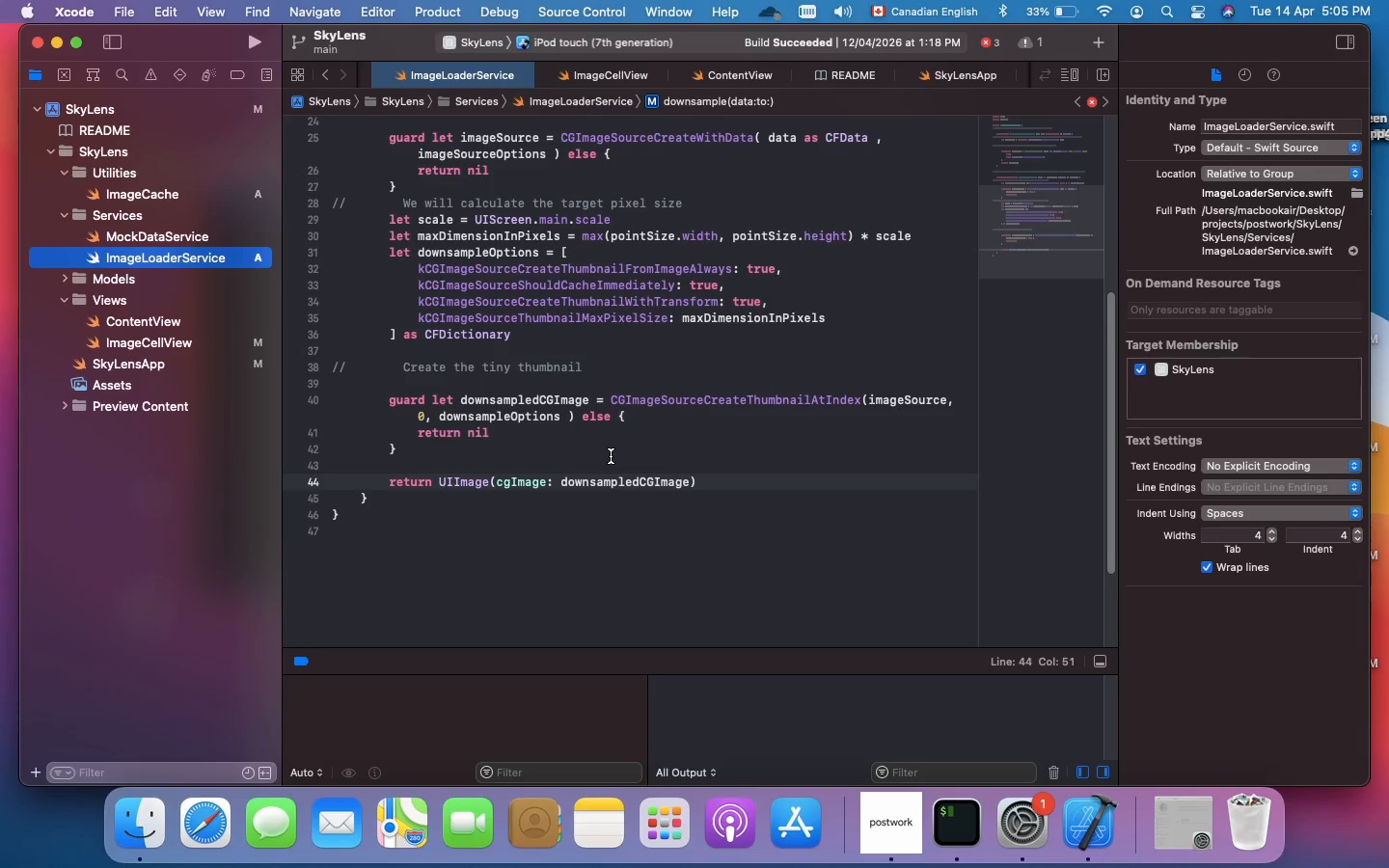 
left_click([590, 457])
 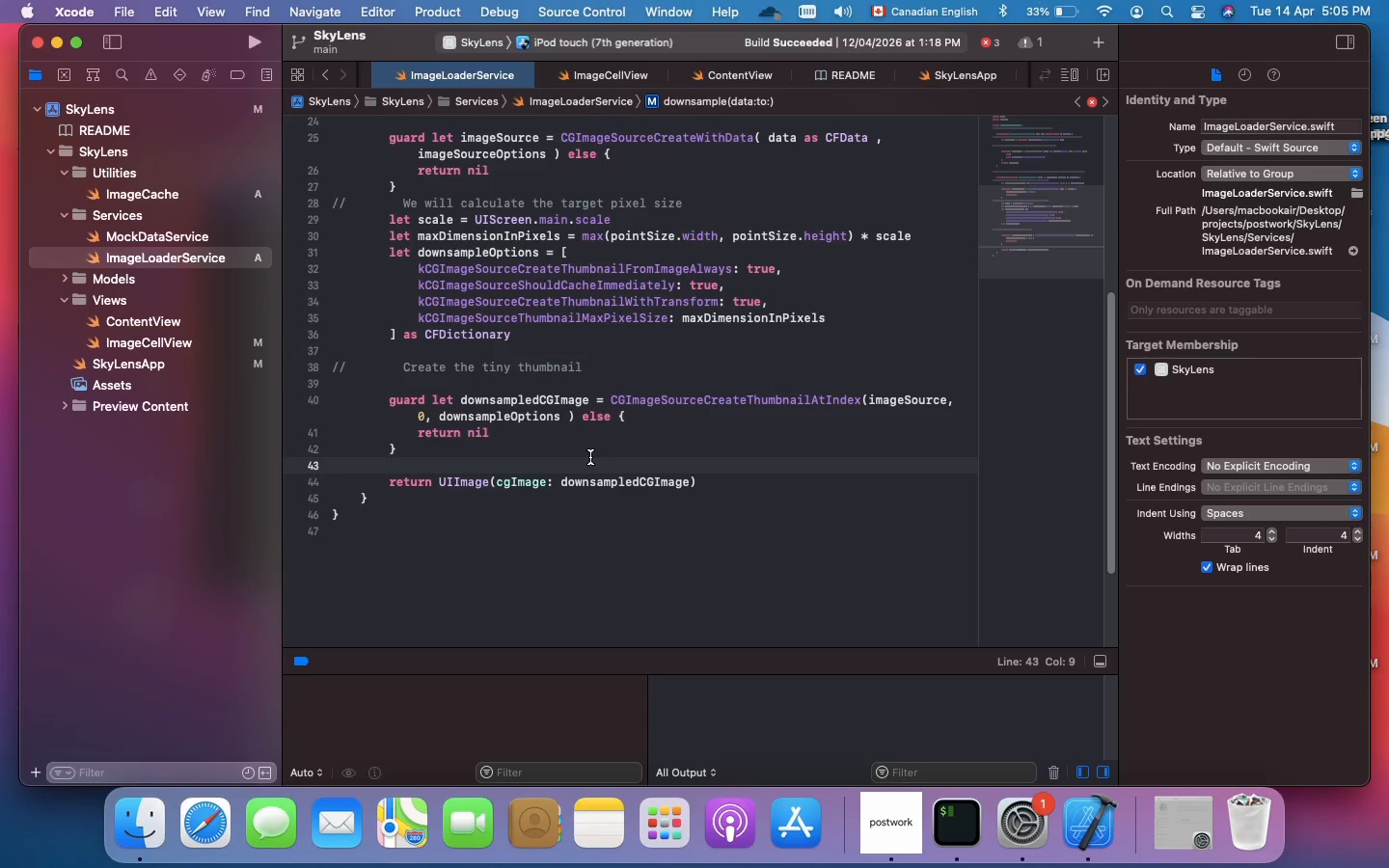 
key(Meta+F)
 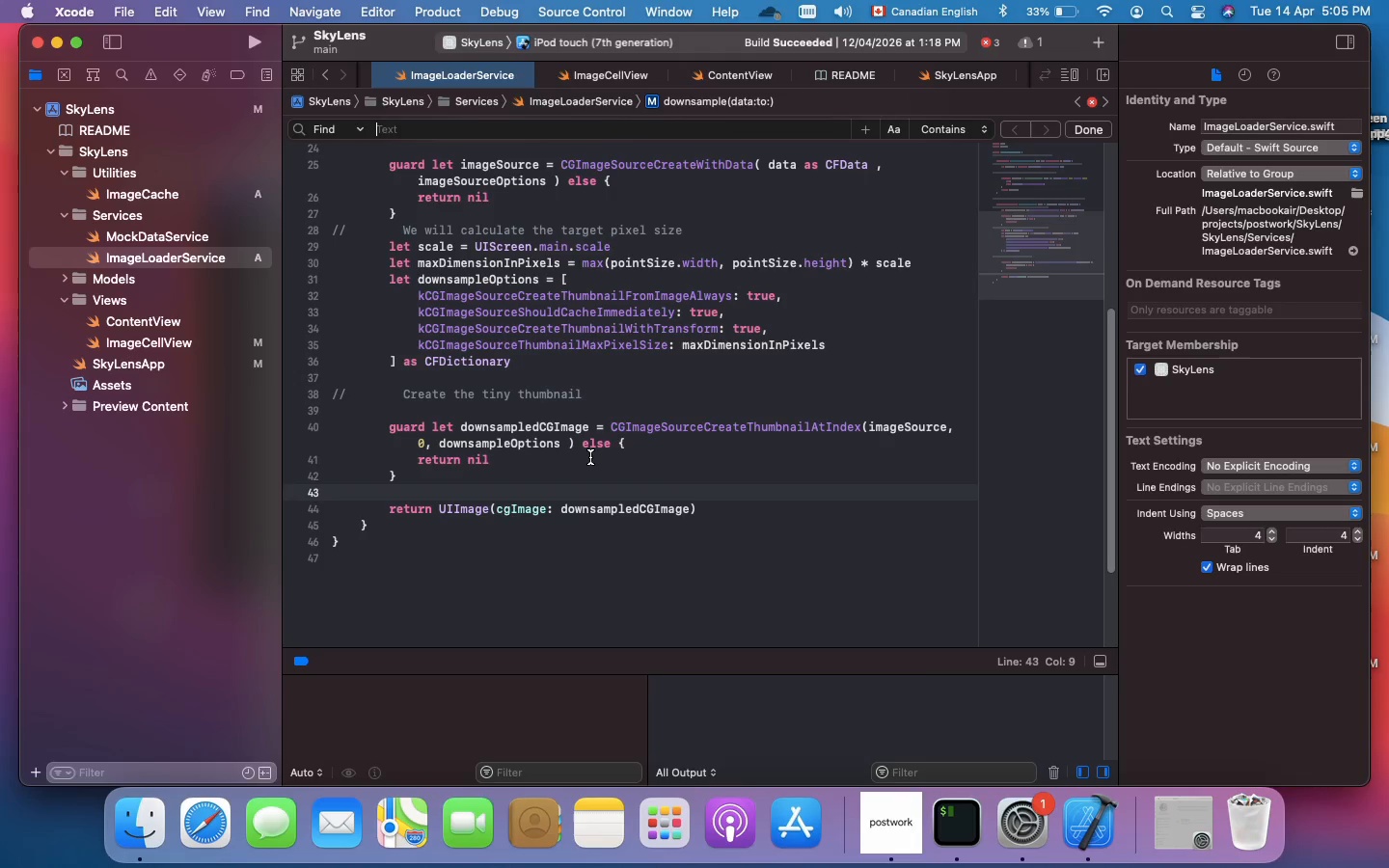 
type(loadA)
 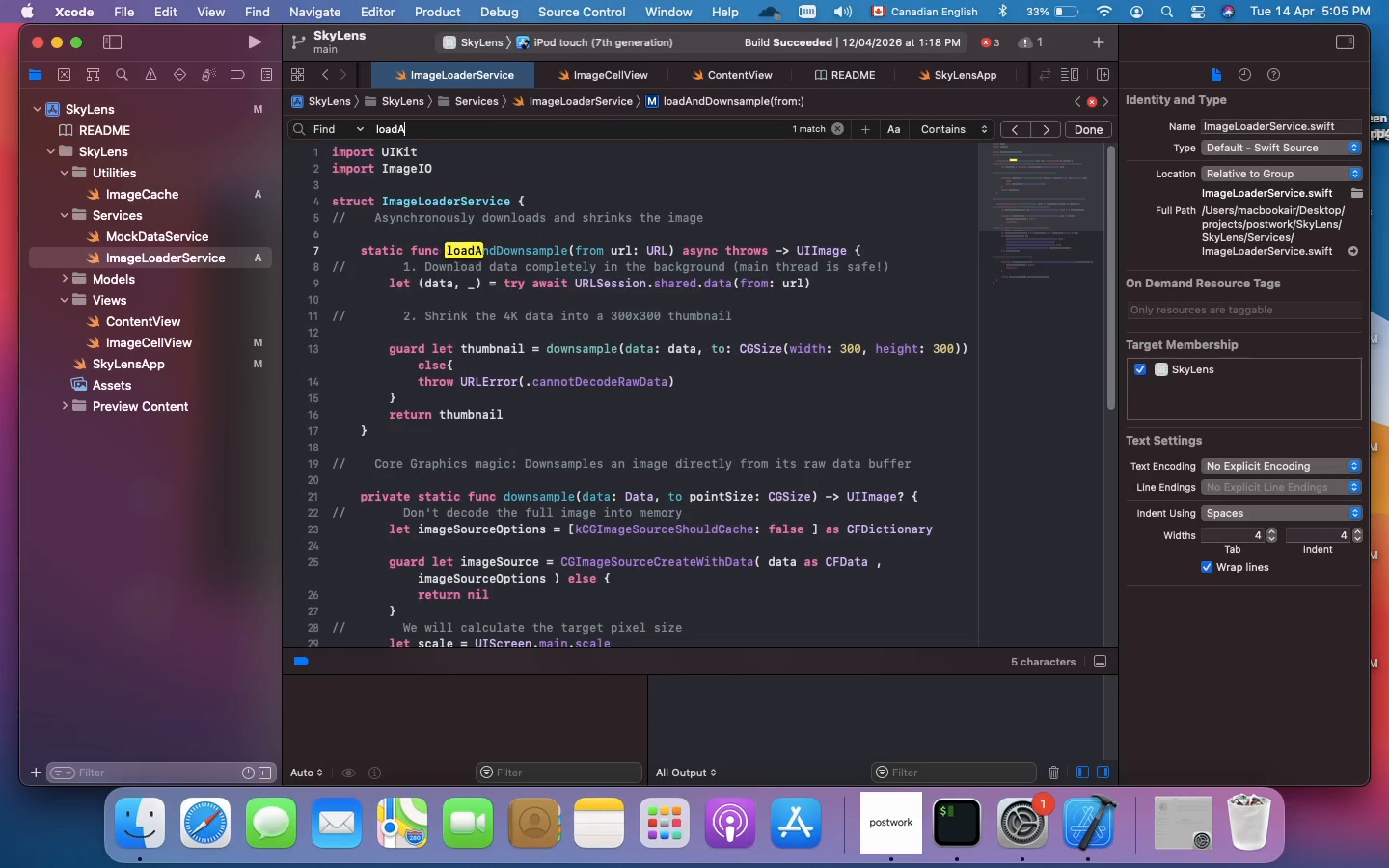 
left_click([369, 432])
 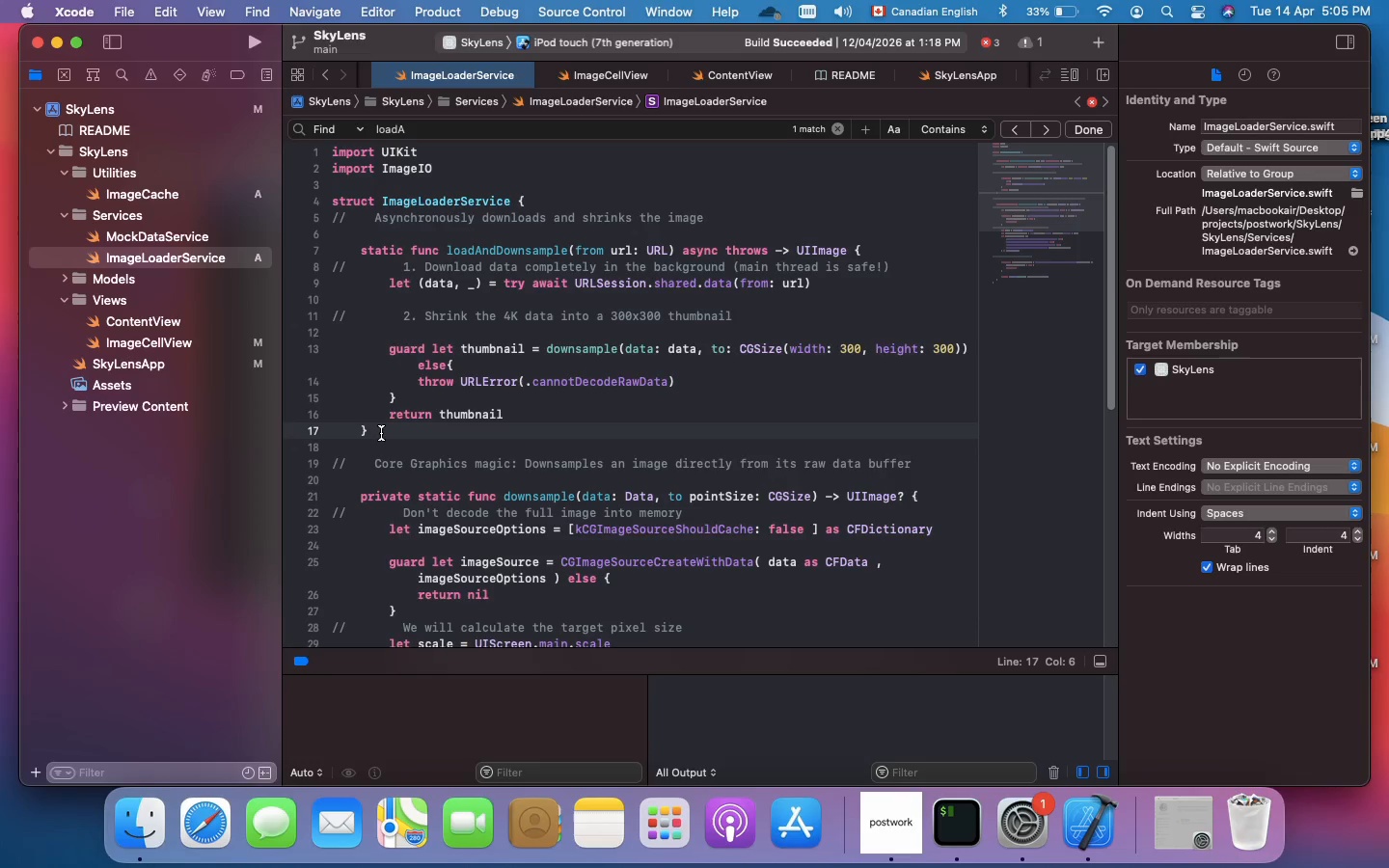 
wait(22.58)
 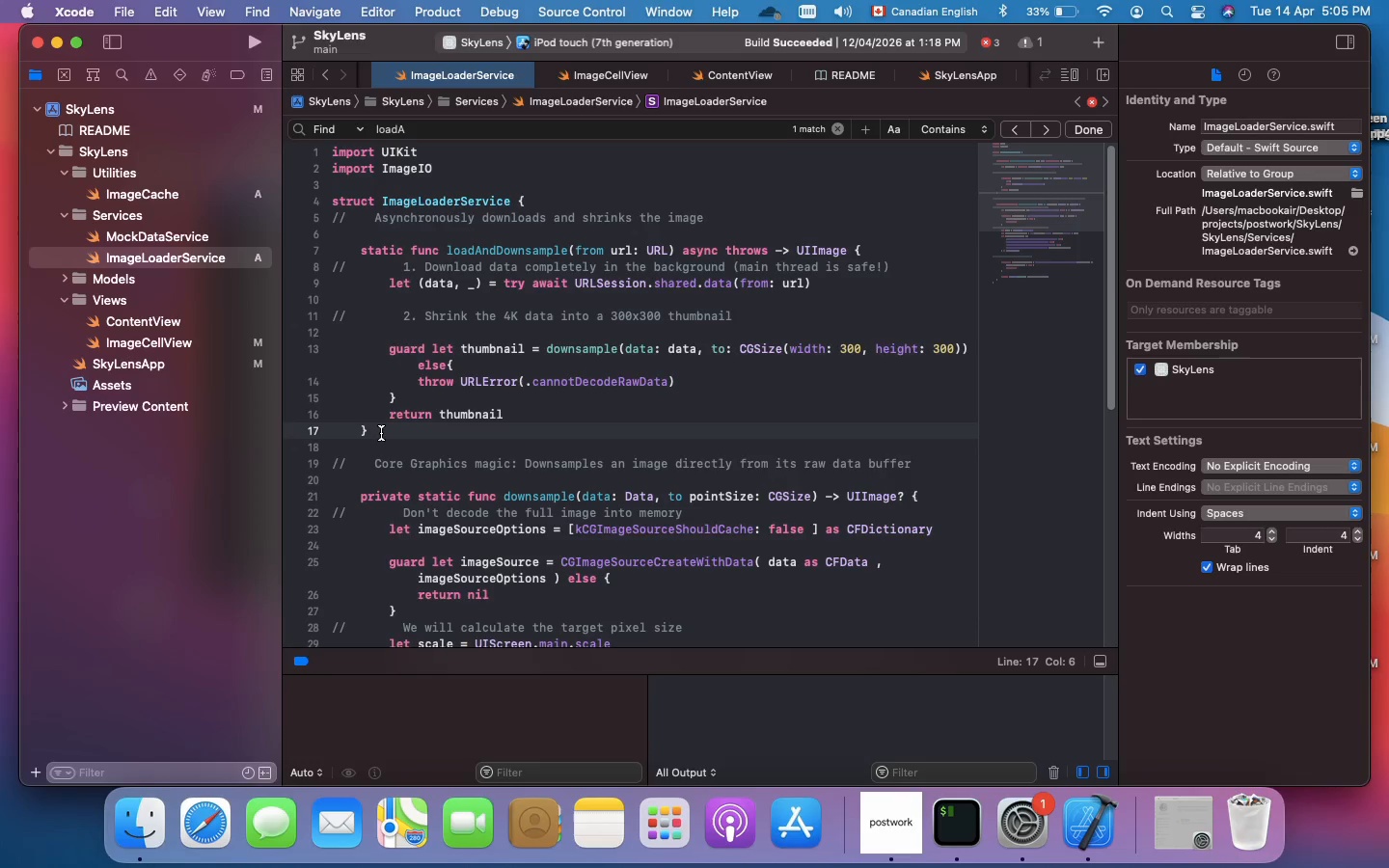 
left_click_drag(start_coordinate=[381, 433], to_coordinate=[336, 251])
 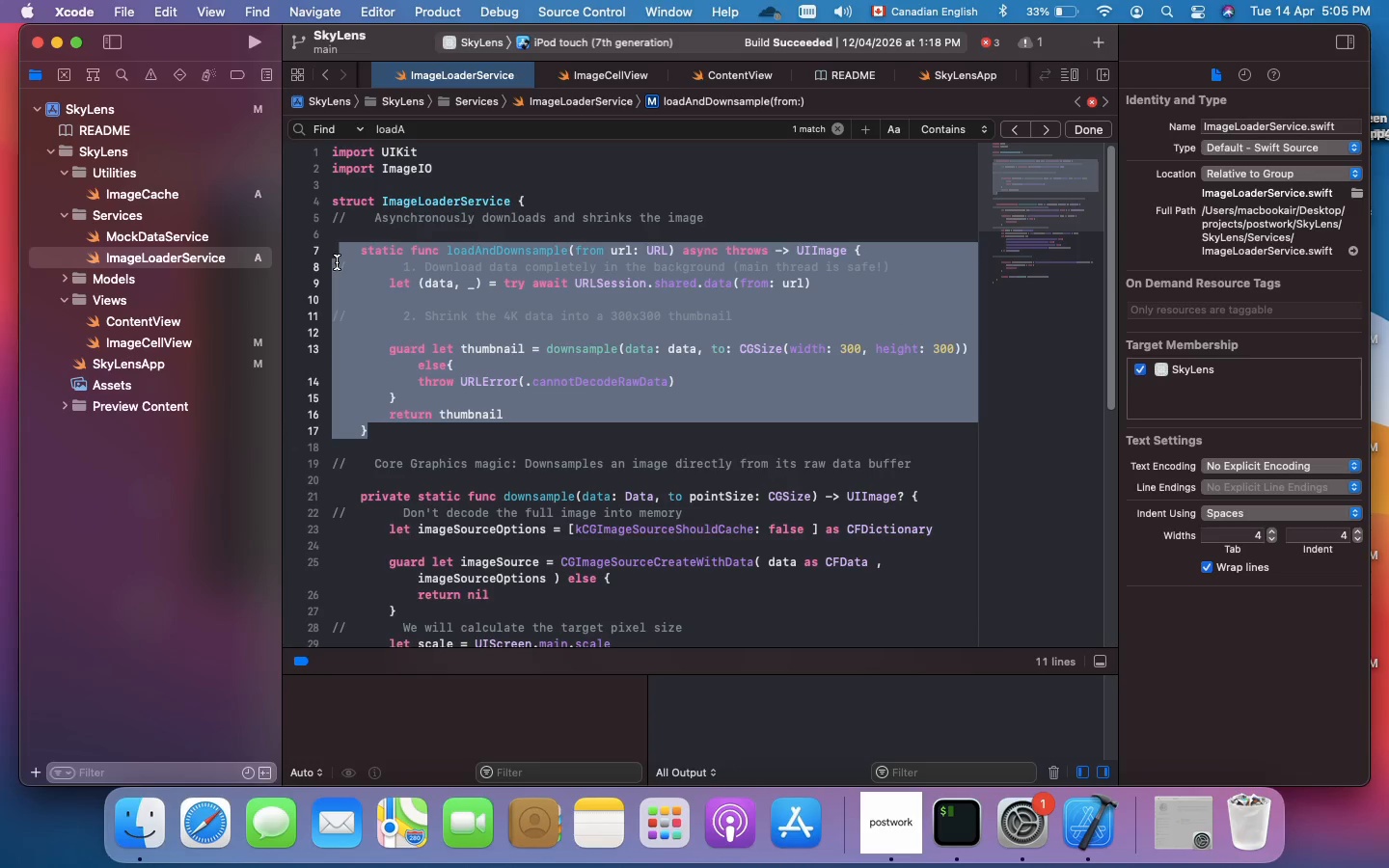 
left_click([337, 262])
 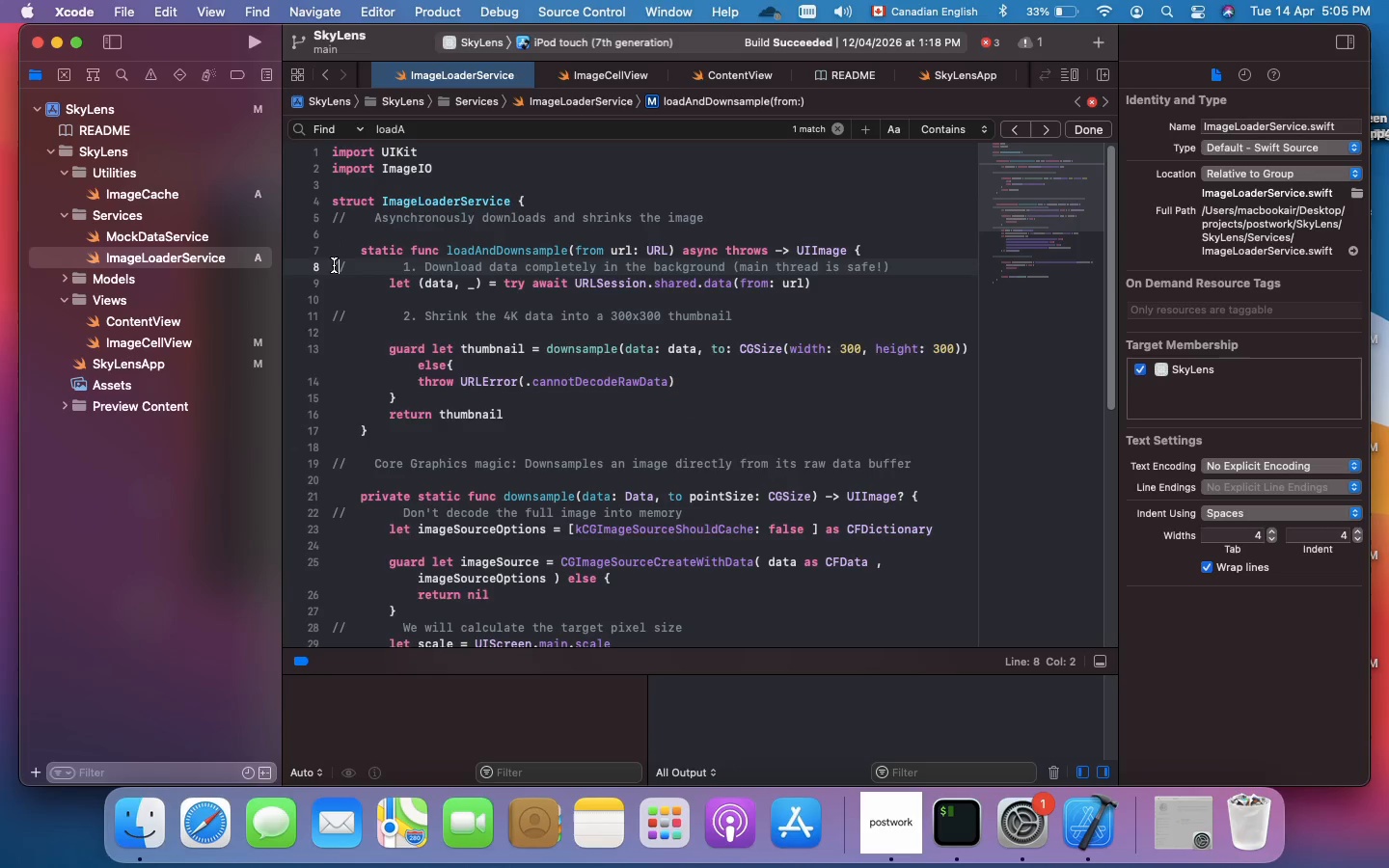 
left_click([334, 265])
 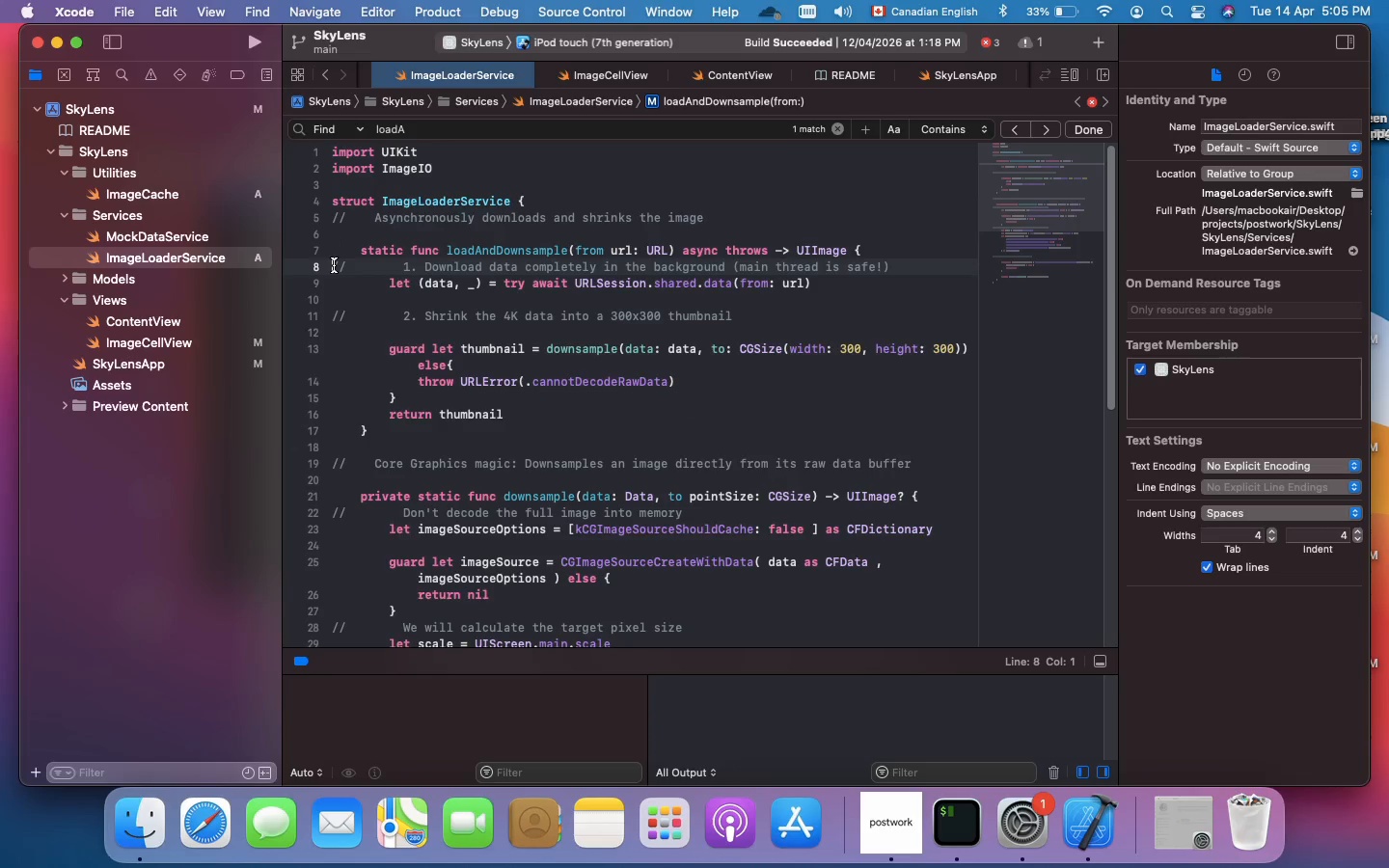 
left_click_drag(start_coordinate=[334, 265], to_coordinate=[522, 416])
 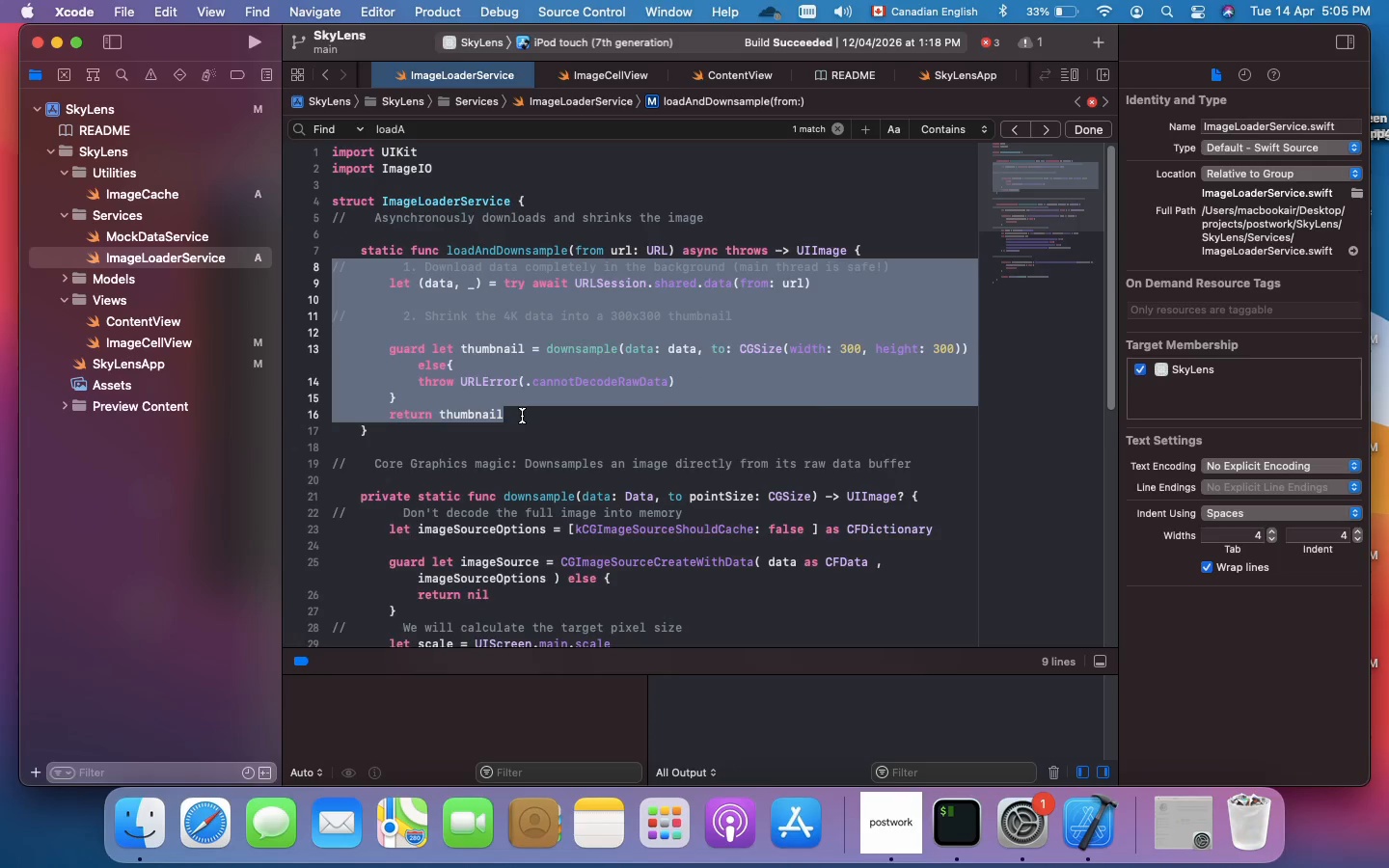 
key(Backspace)
 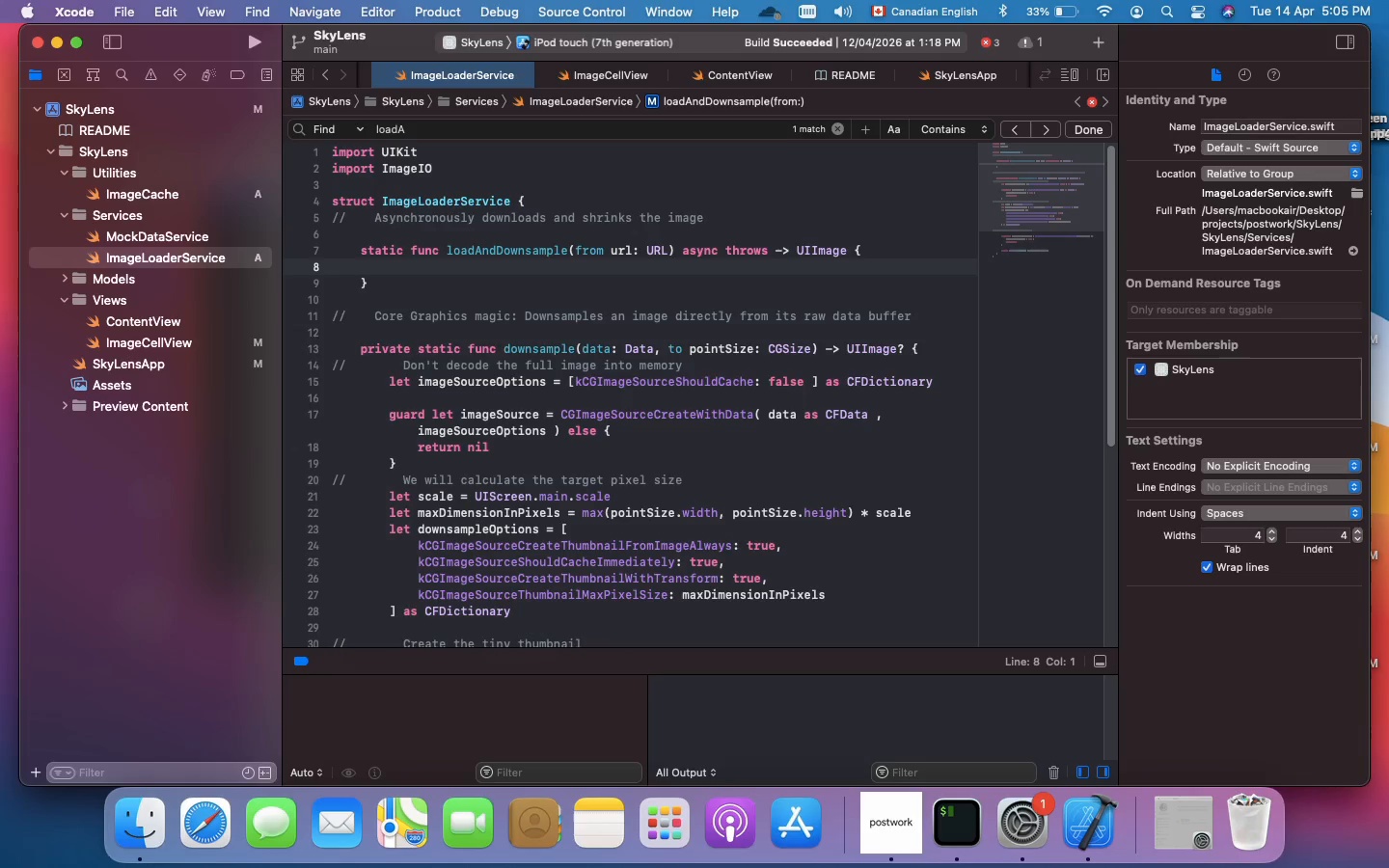 
key(Tab)
 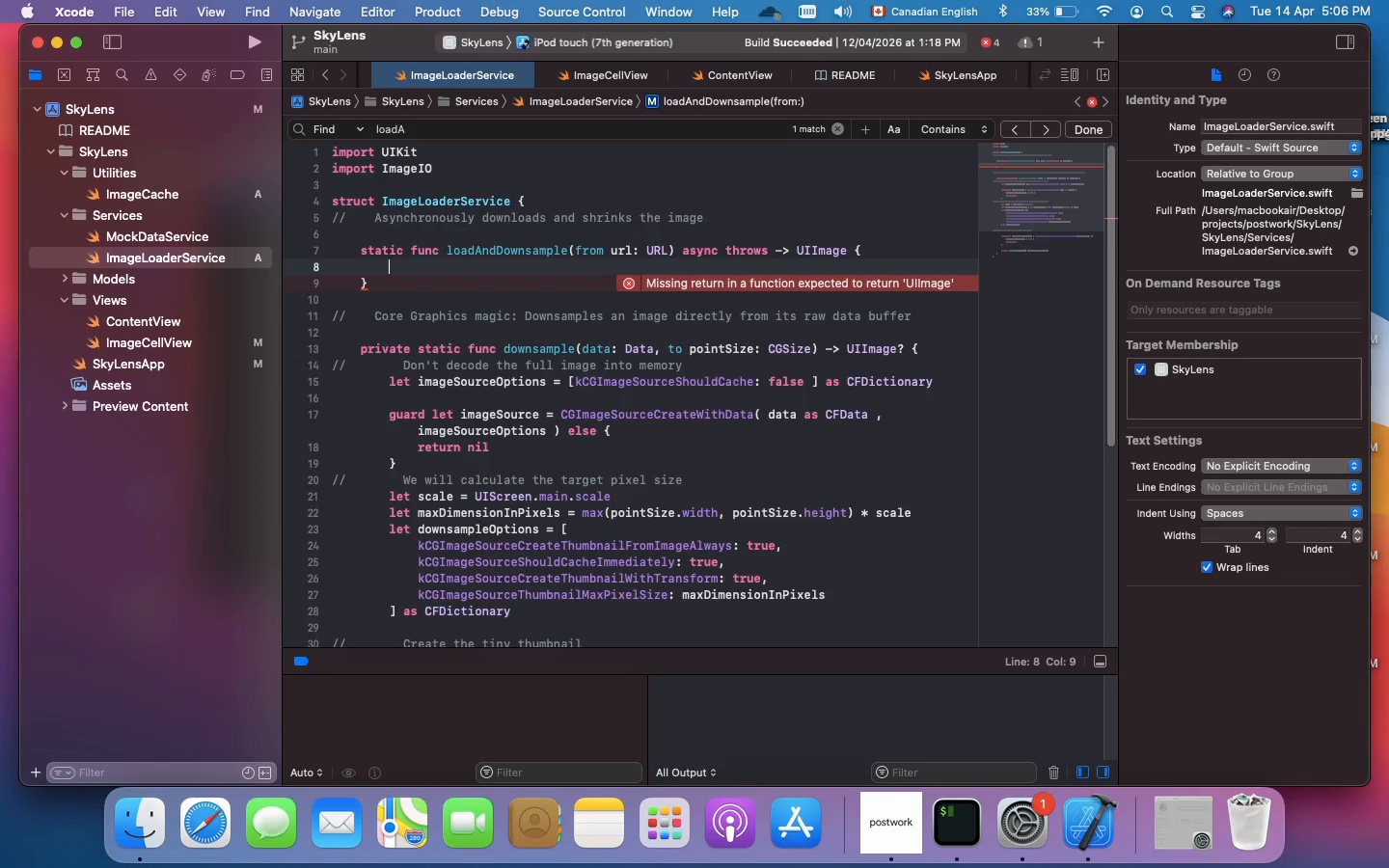 
wait(23.5)
 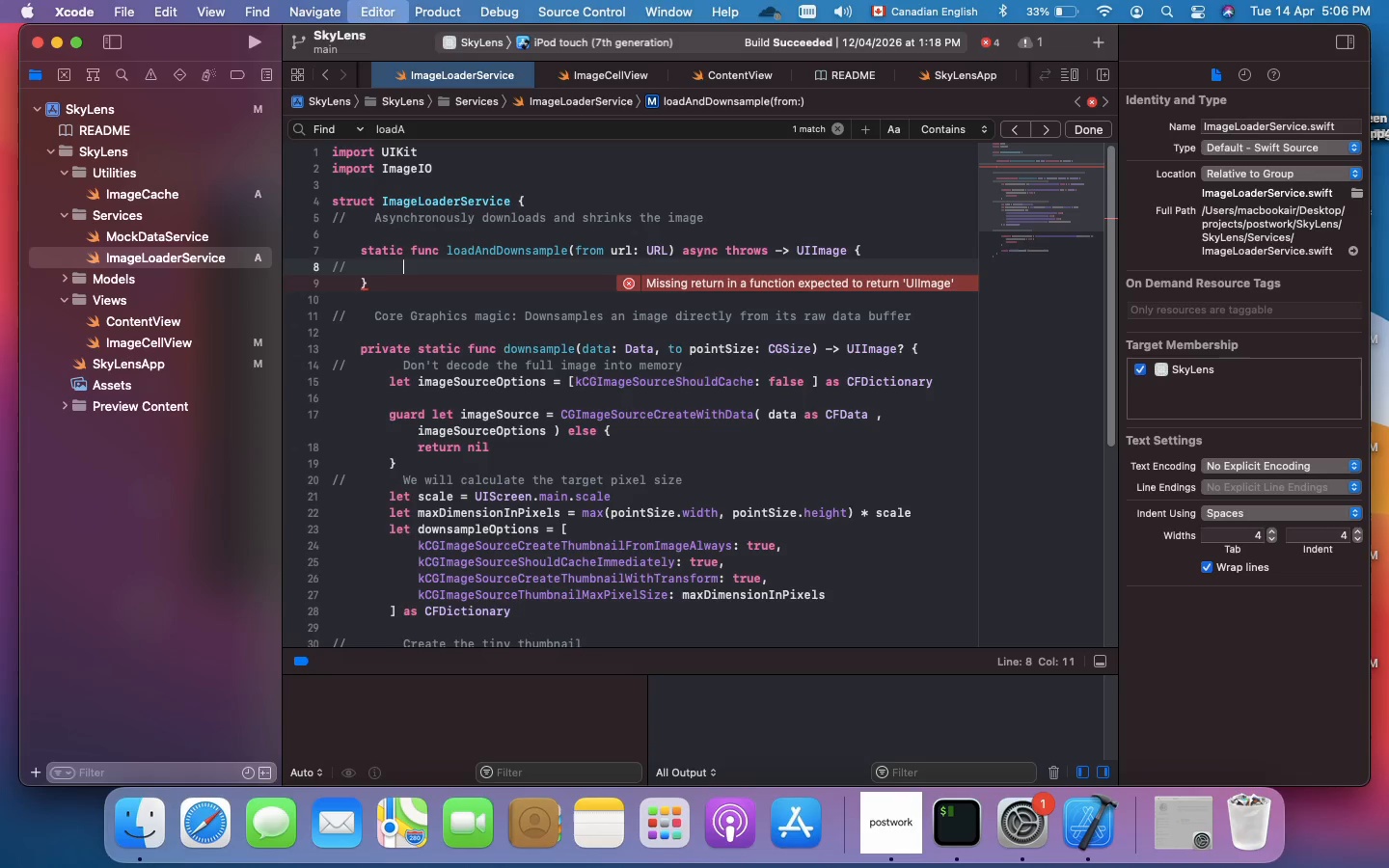 
key(Meta+Slash)
 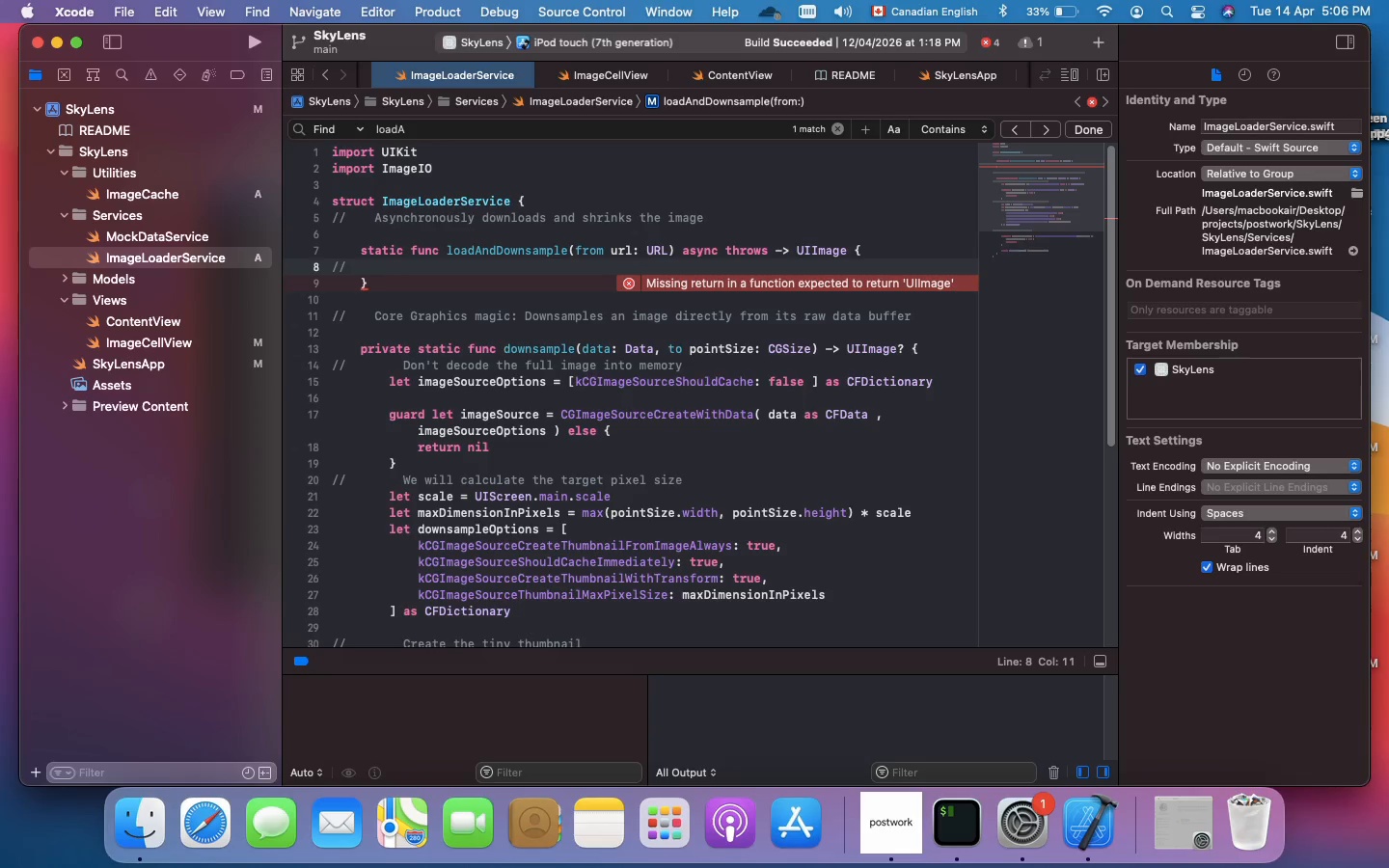 
type(1. CHECK THE CACHE FIRST)
 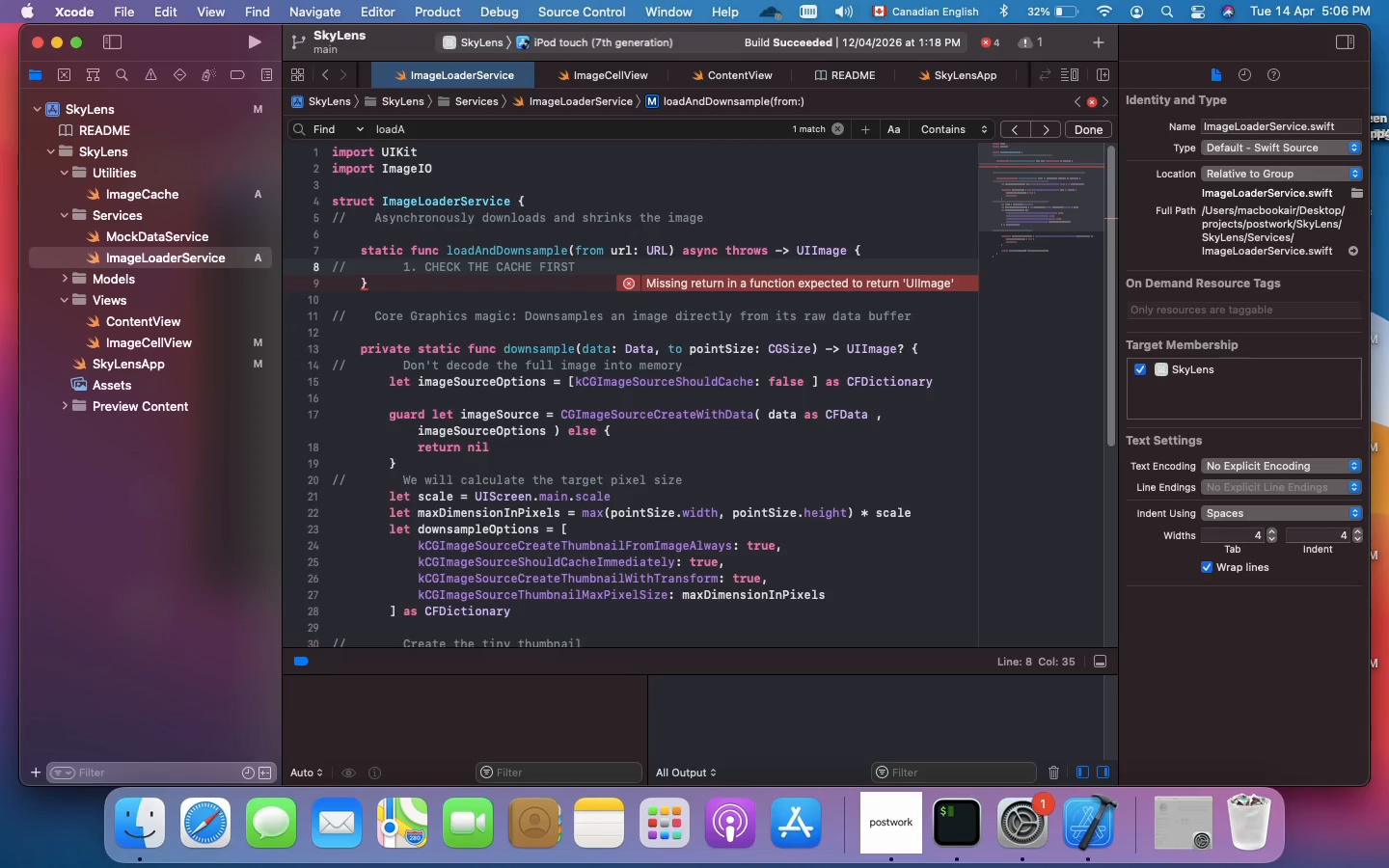 
key(Enter)
 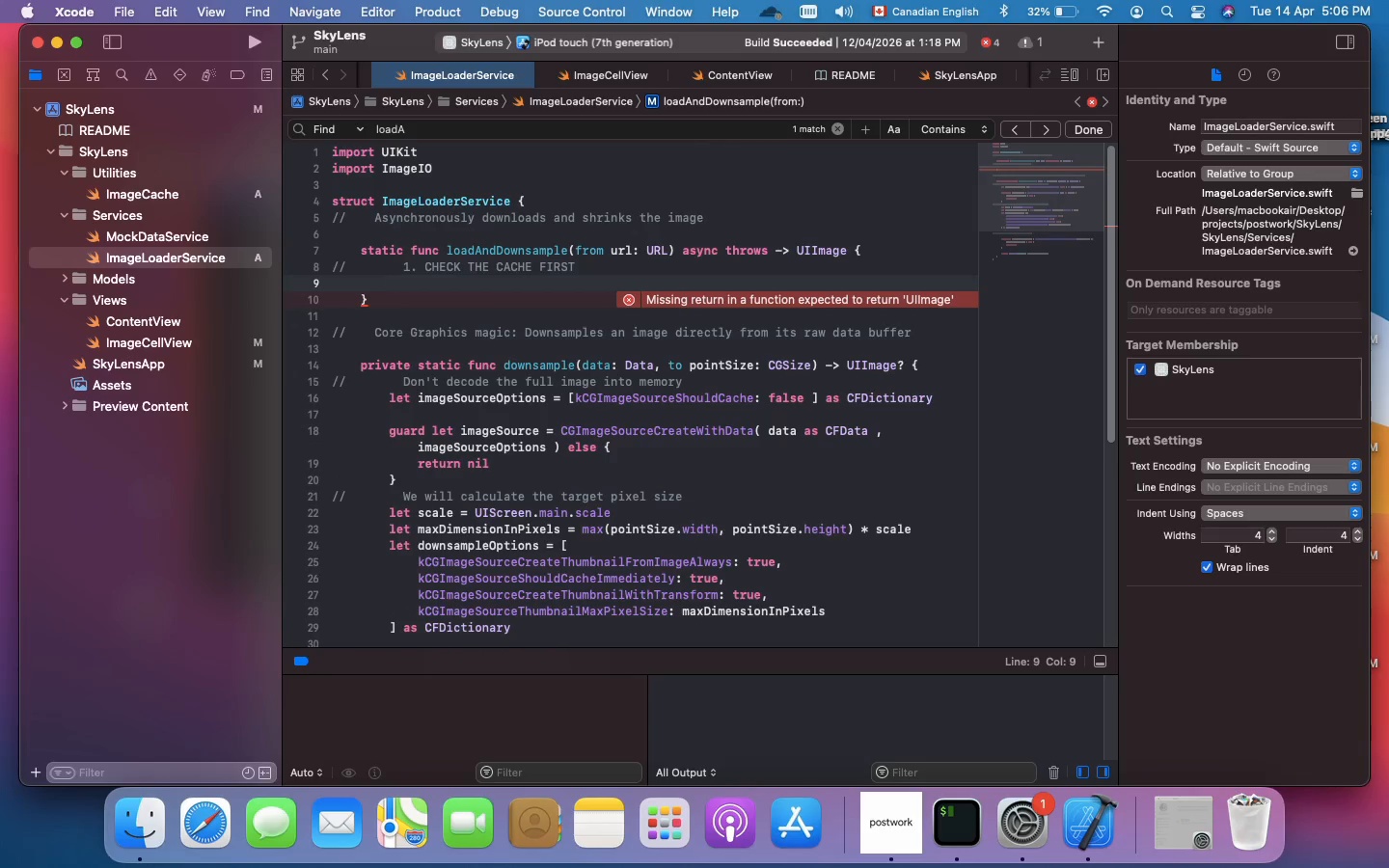 
key(Meta+Slash)
 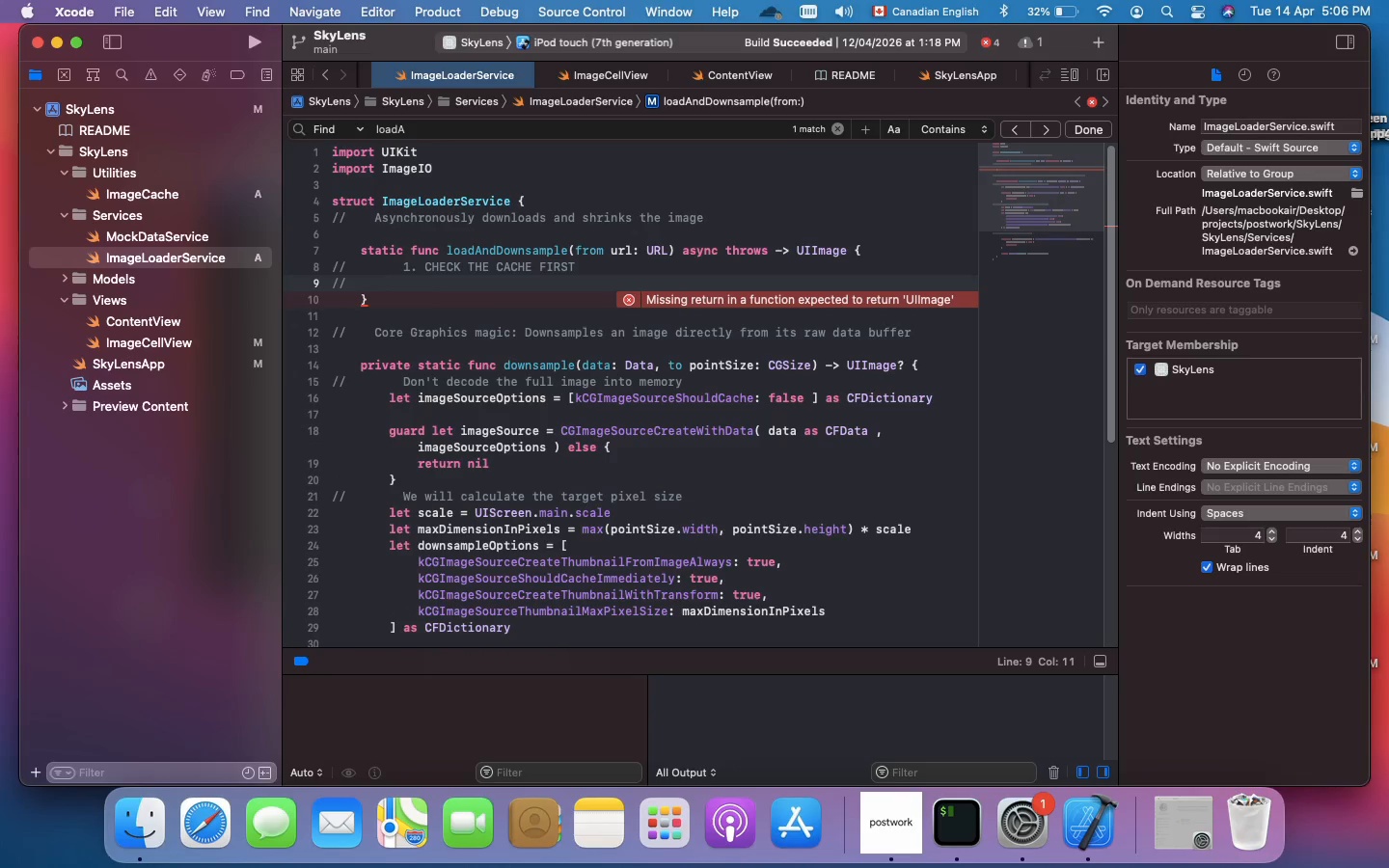 
type(We use 'await' because we are communicating with the actor)
 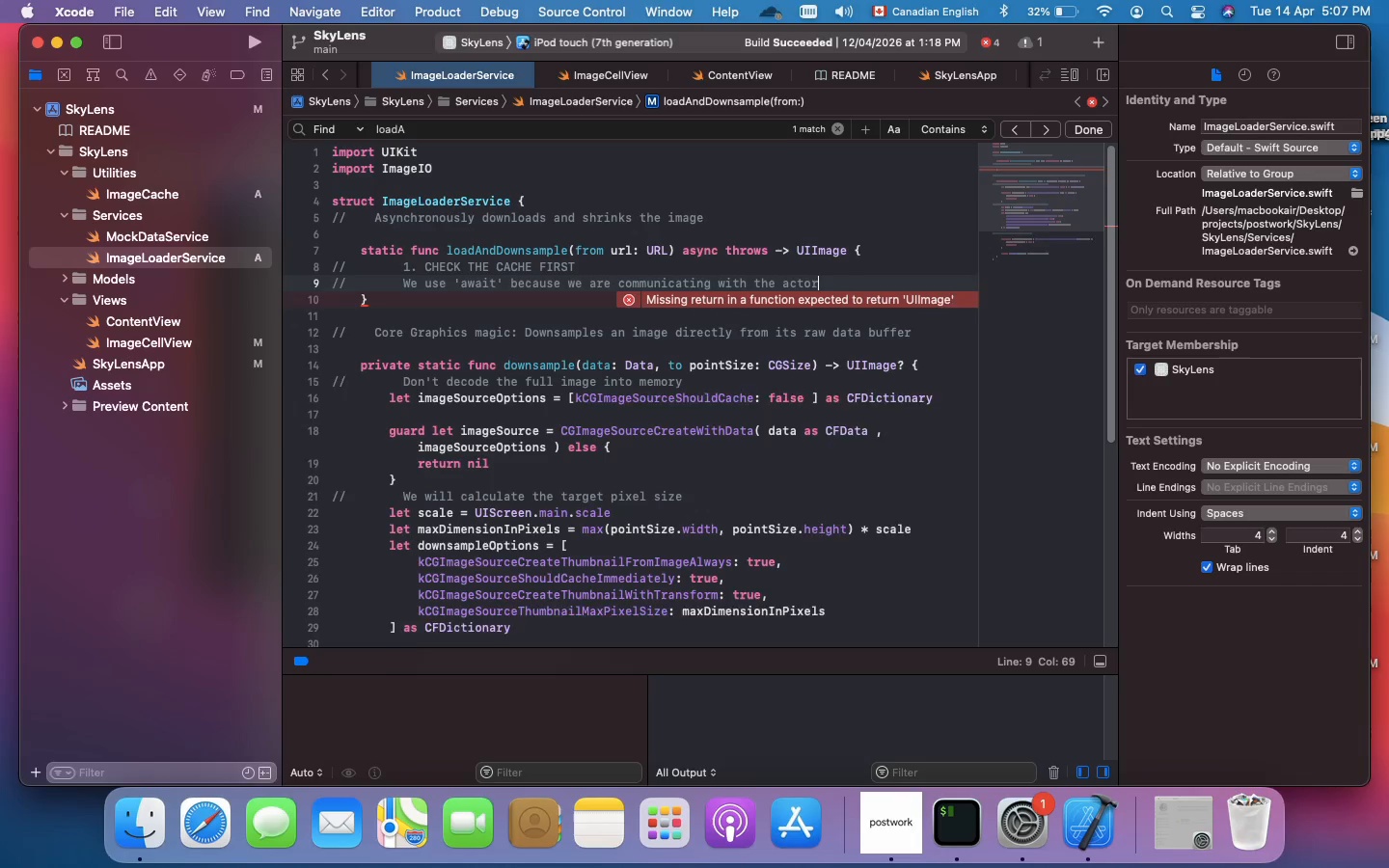 
key(Enter)
 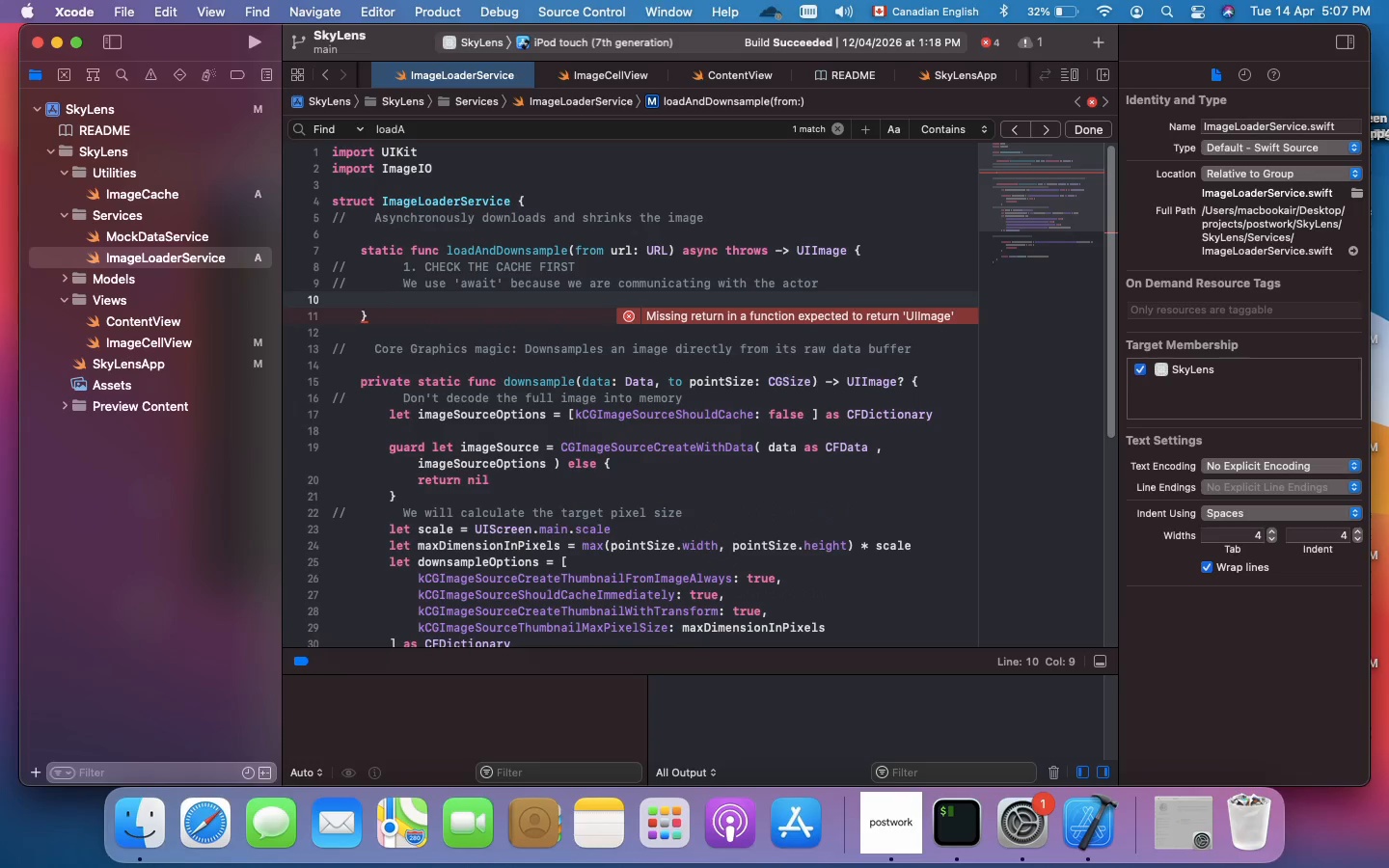 
wait(5.39)
 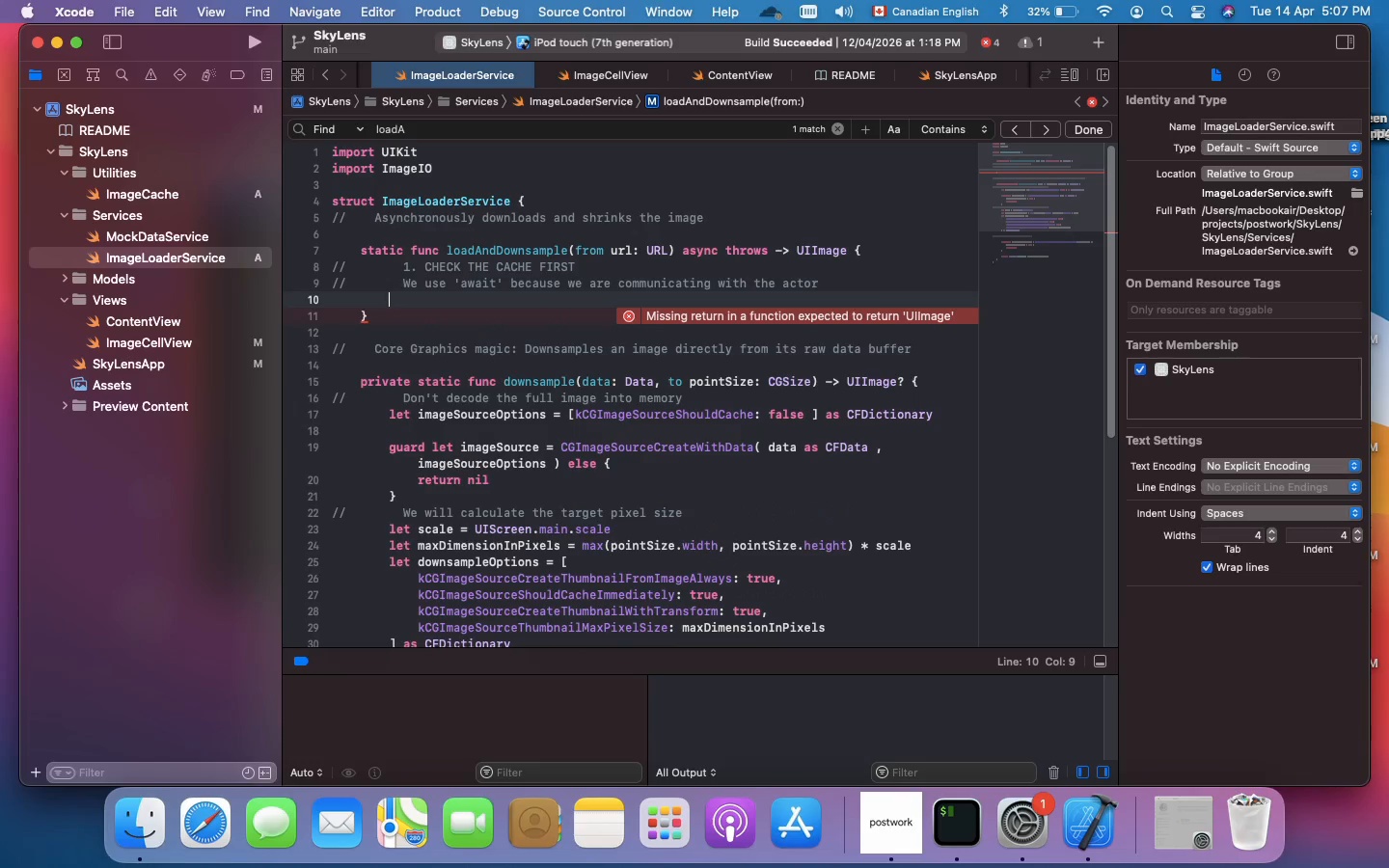 
type(if let cachedImage = await ImageCac)
 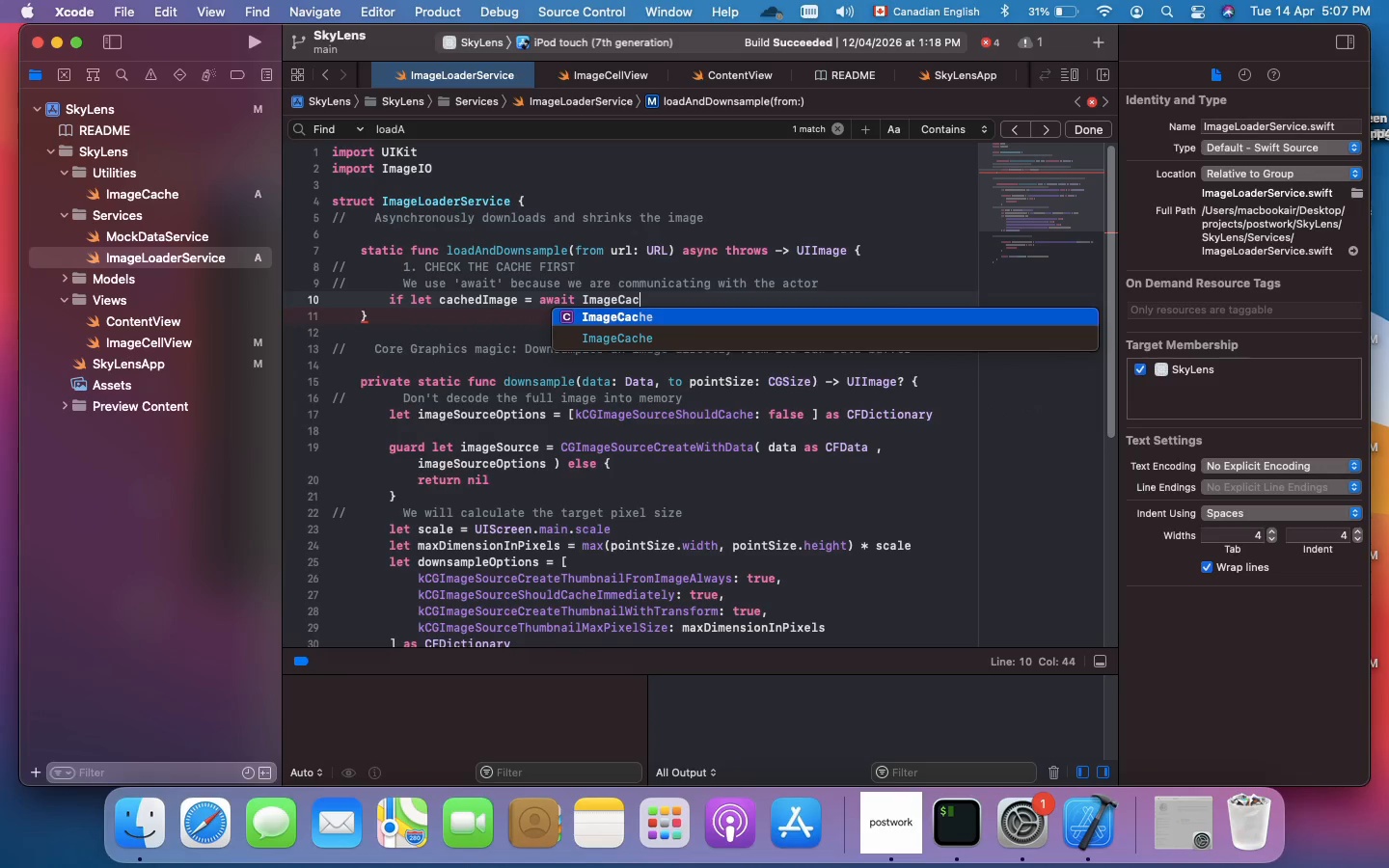 
type(he)
 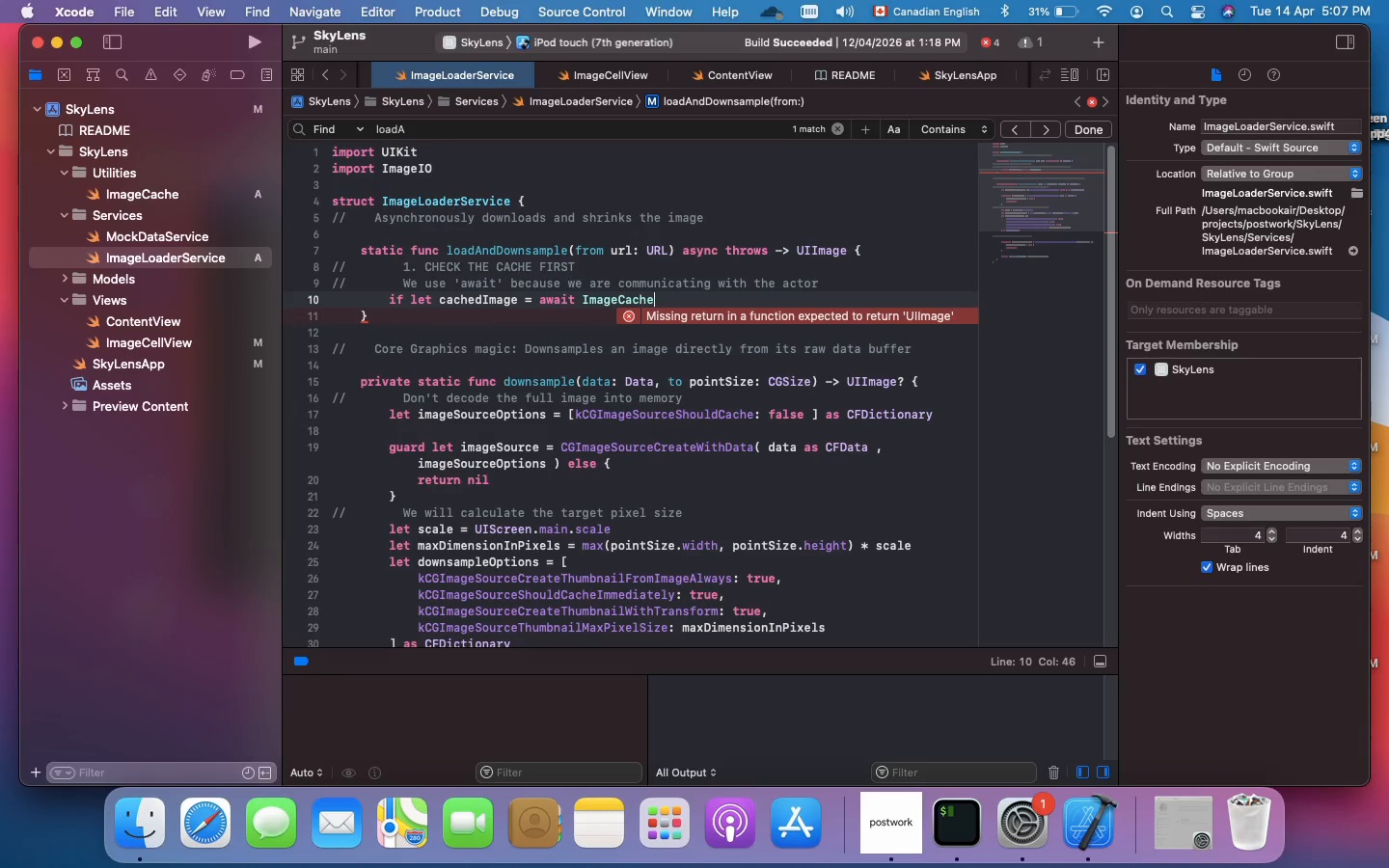 
type(.shared.getImage)
 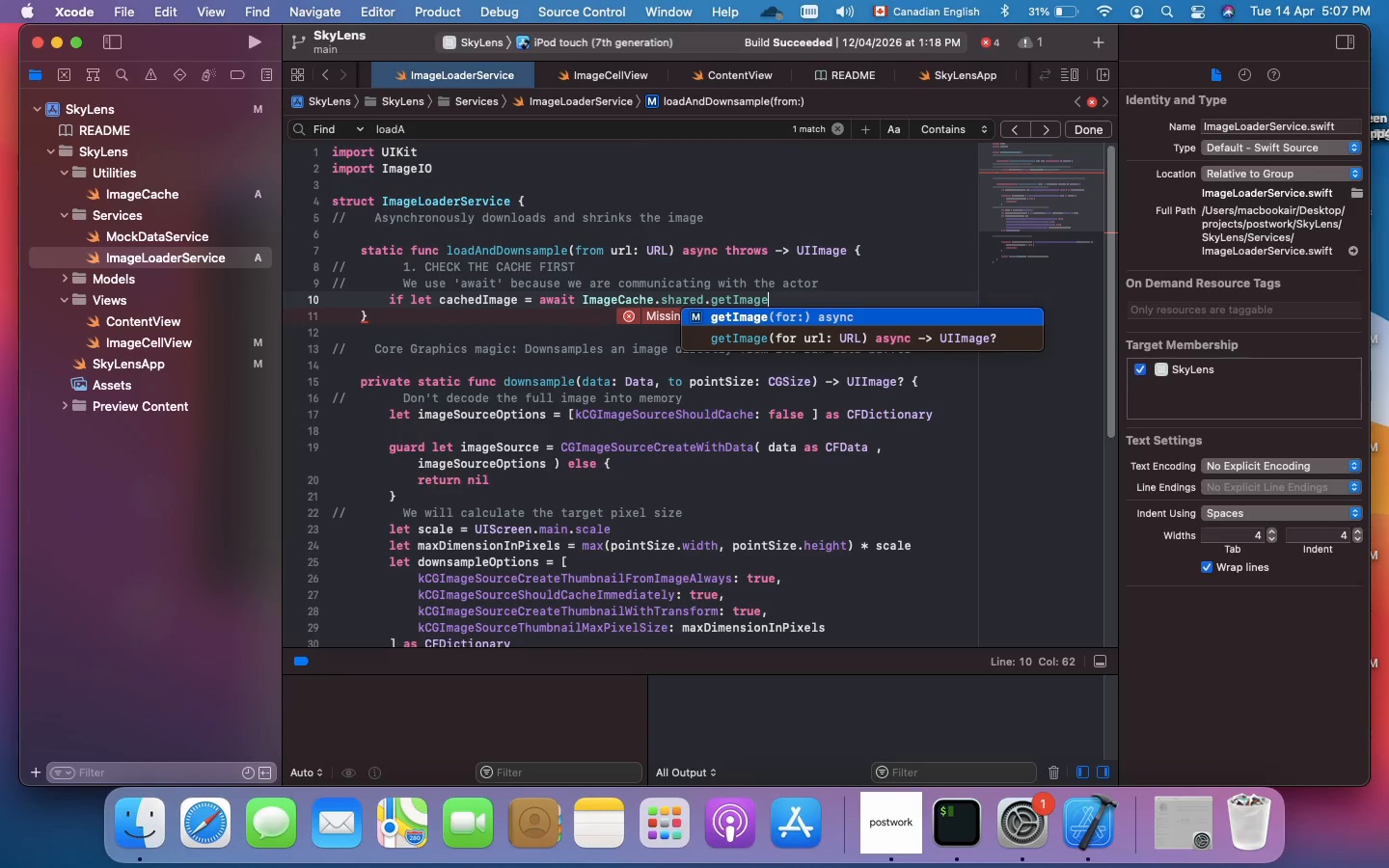 
type((for)
 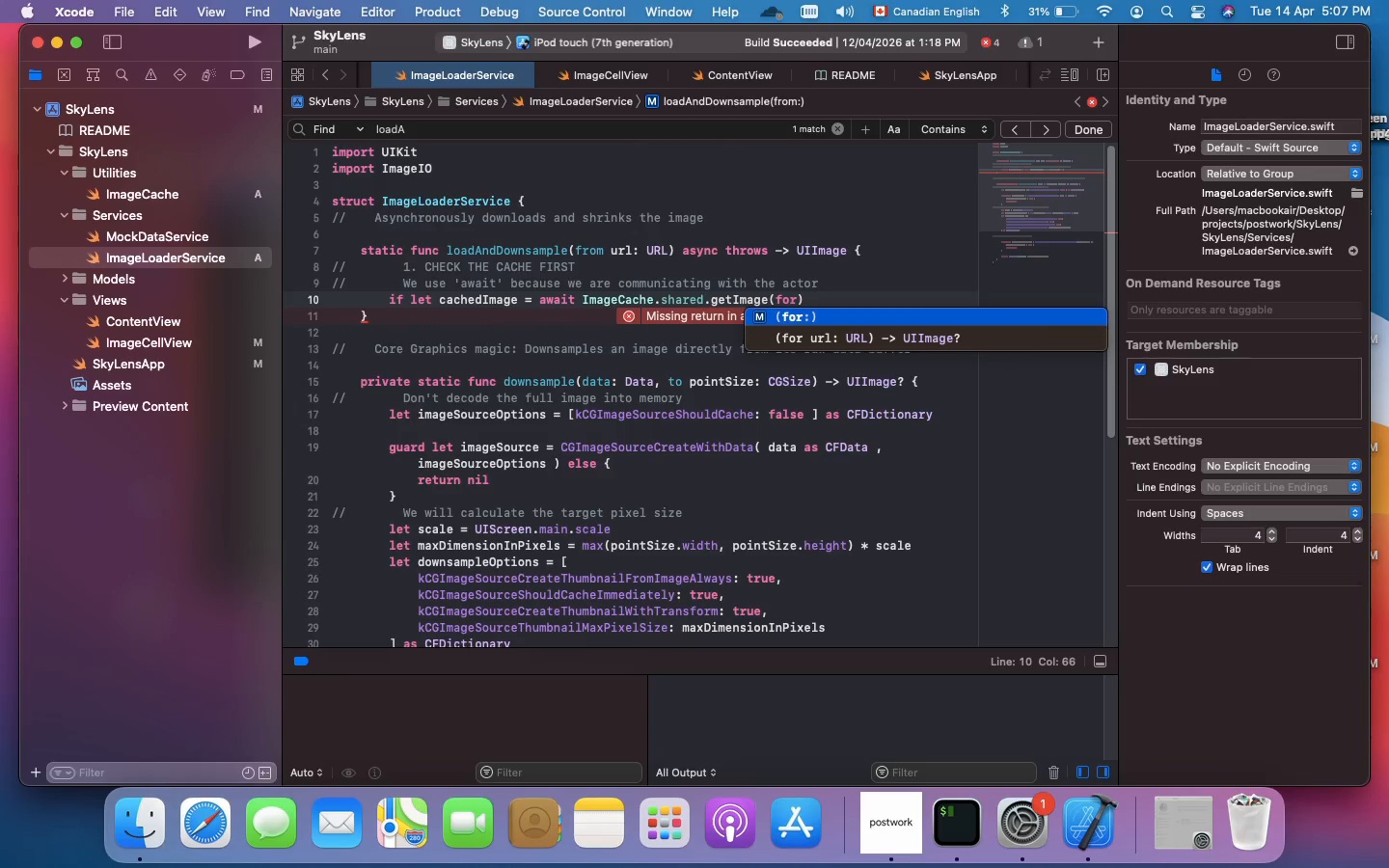 
type(: url)
 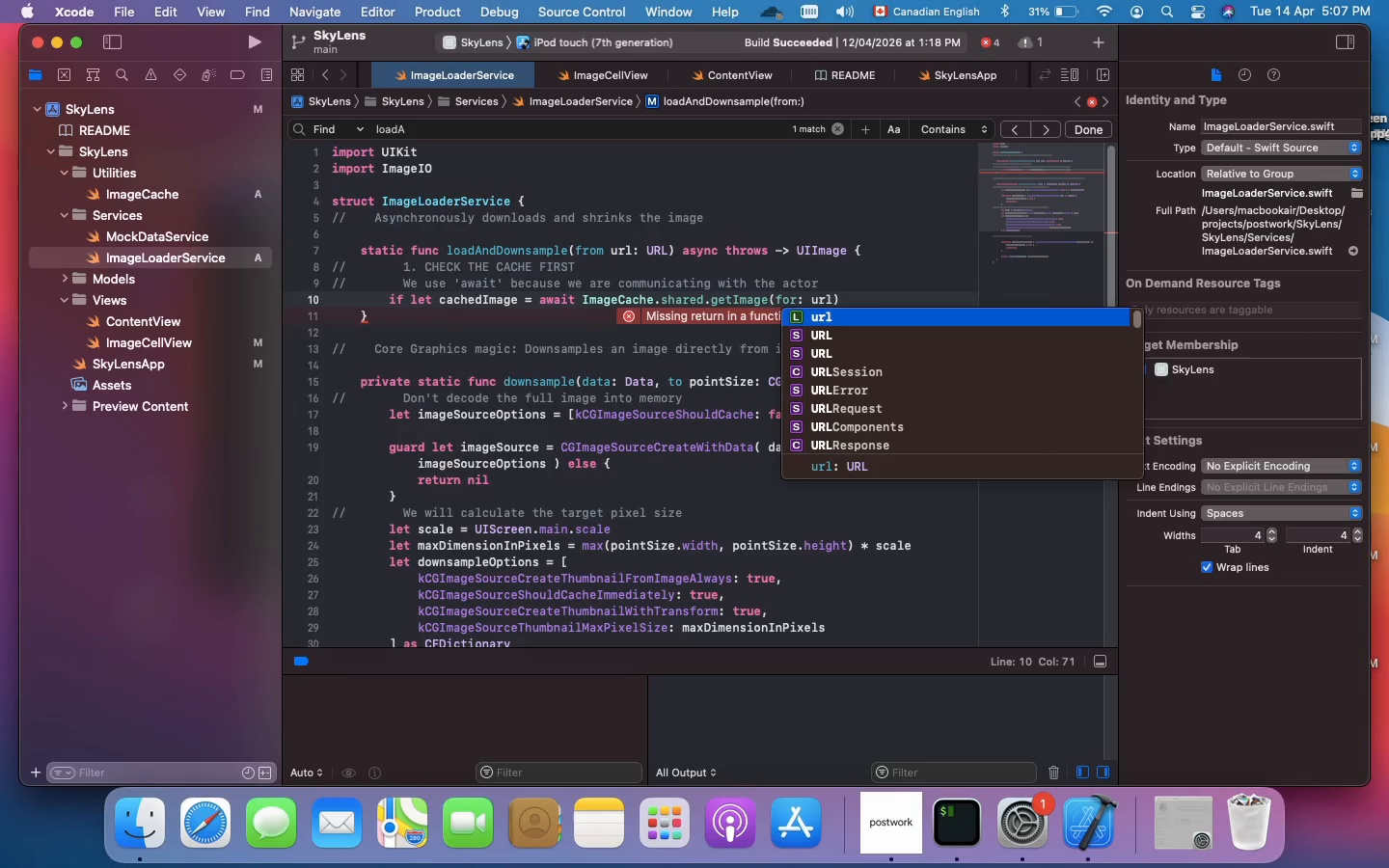 
key(ArrowRight)
 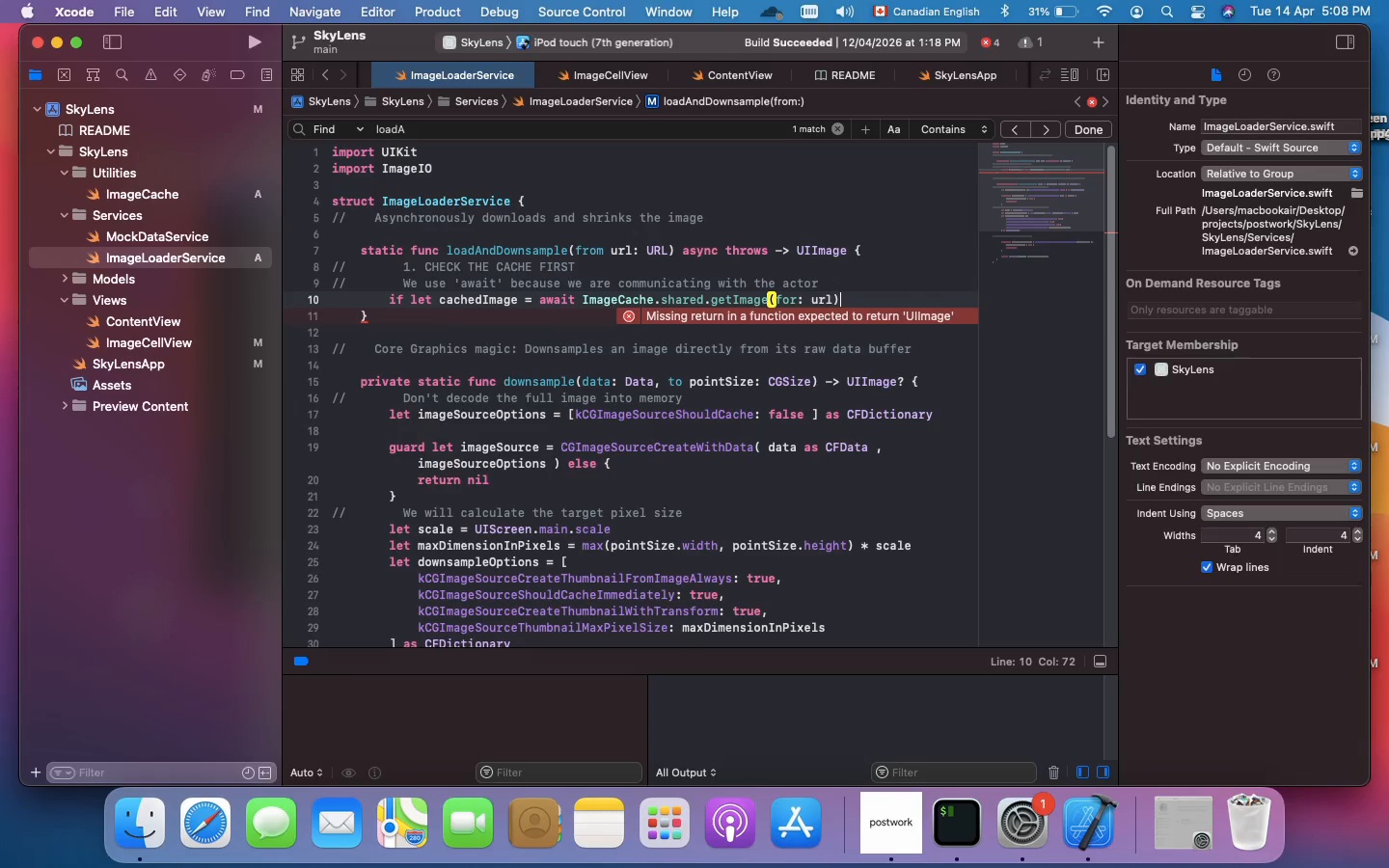 
key(Space)
 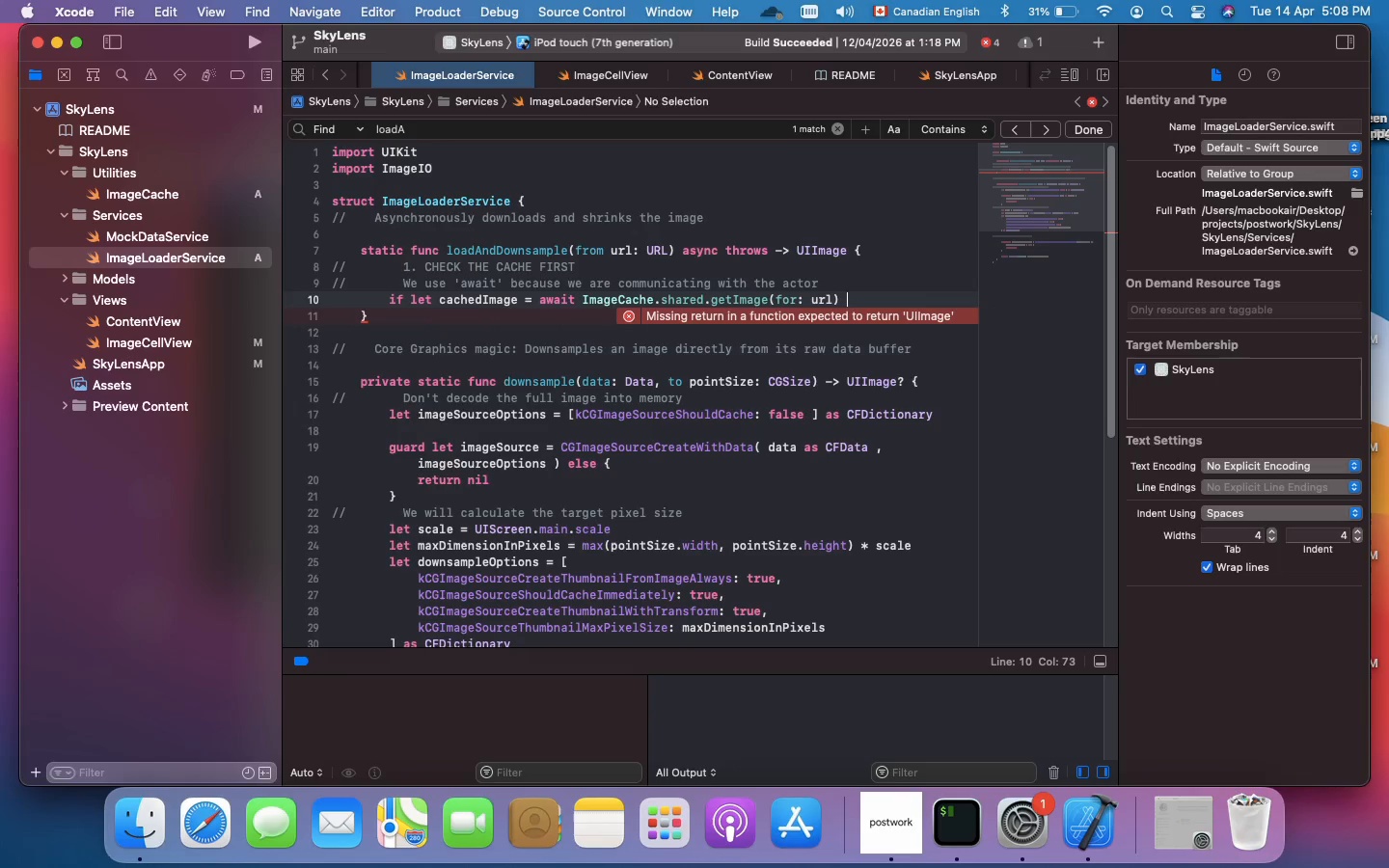 
key(Shift+BracketLeft)
 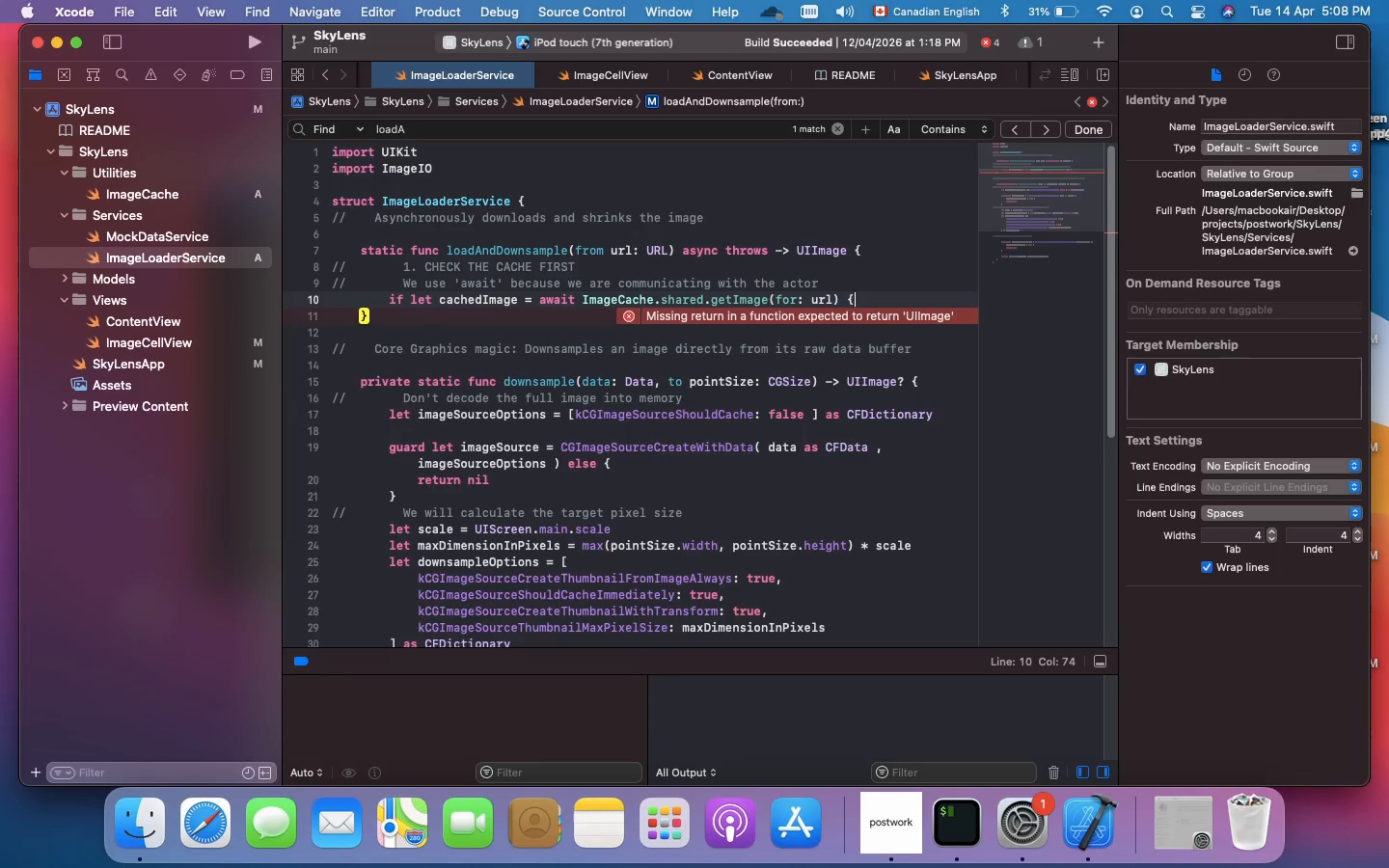 
key(Enter)
 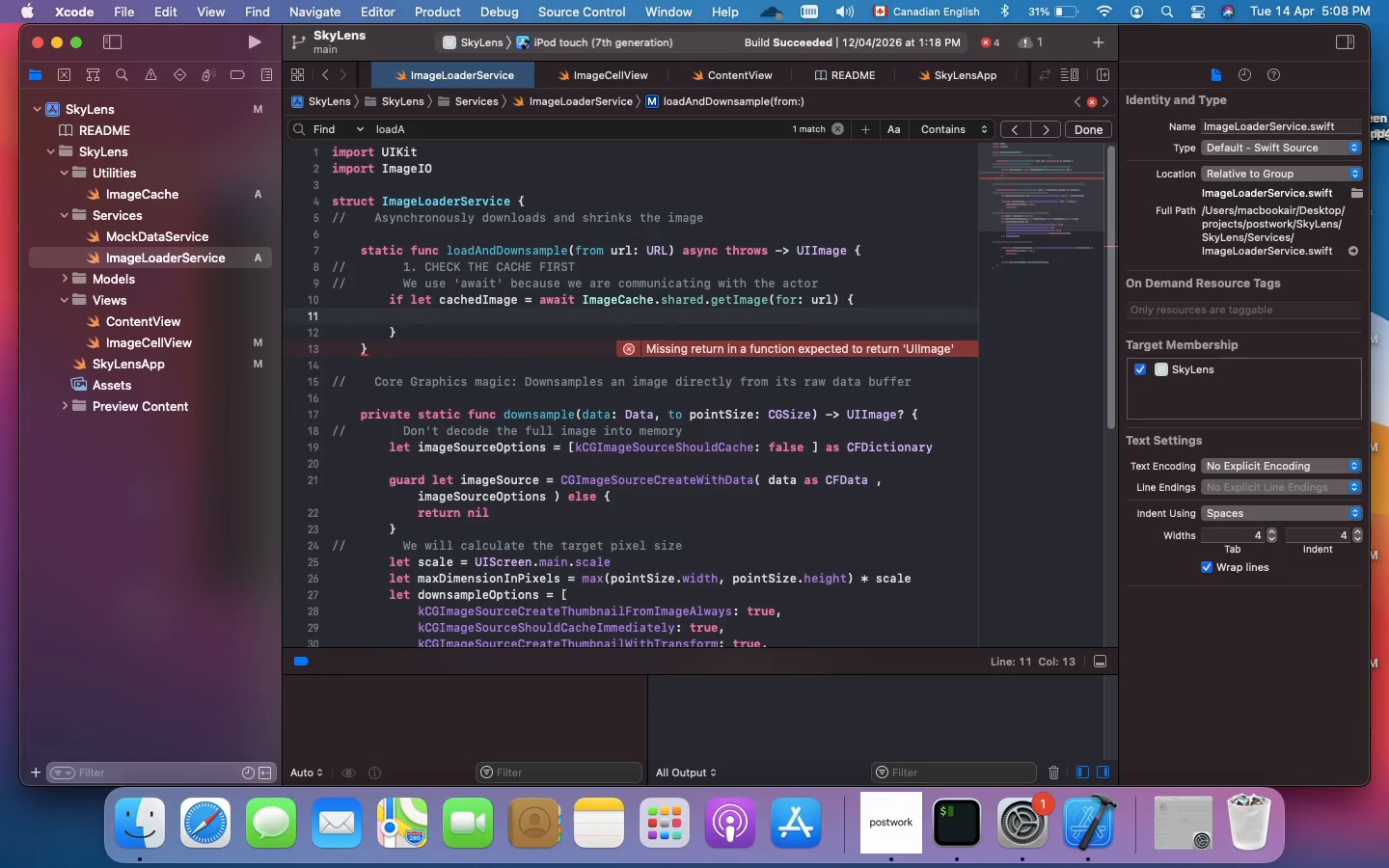 
type(return )
 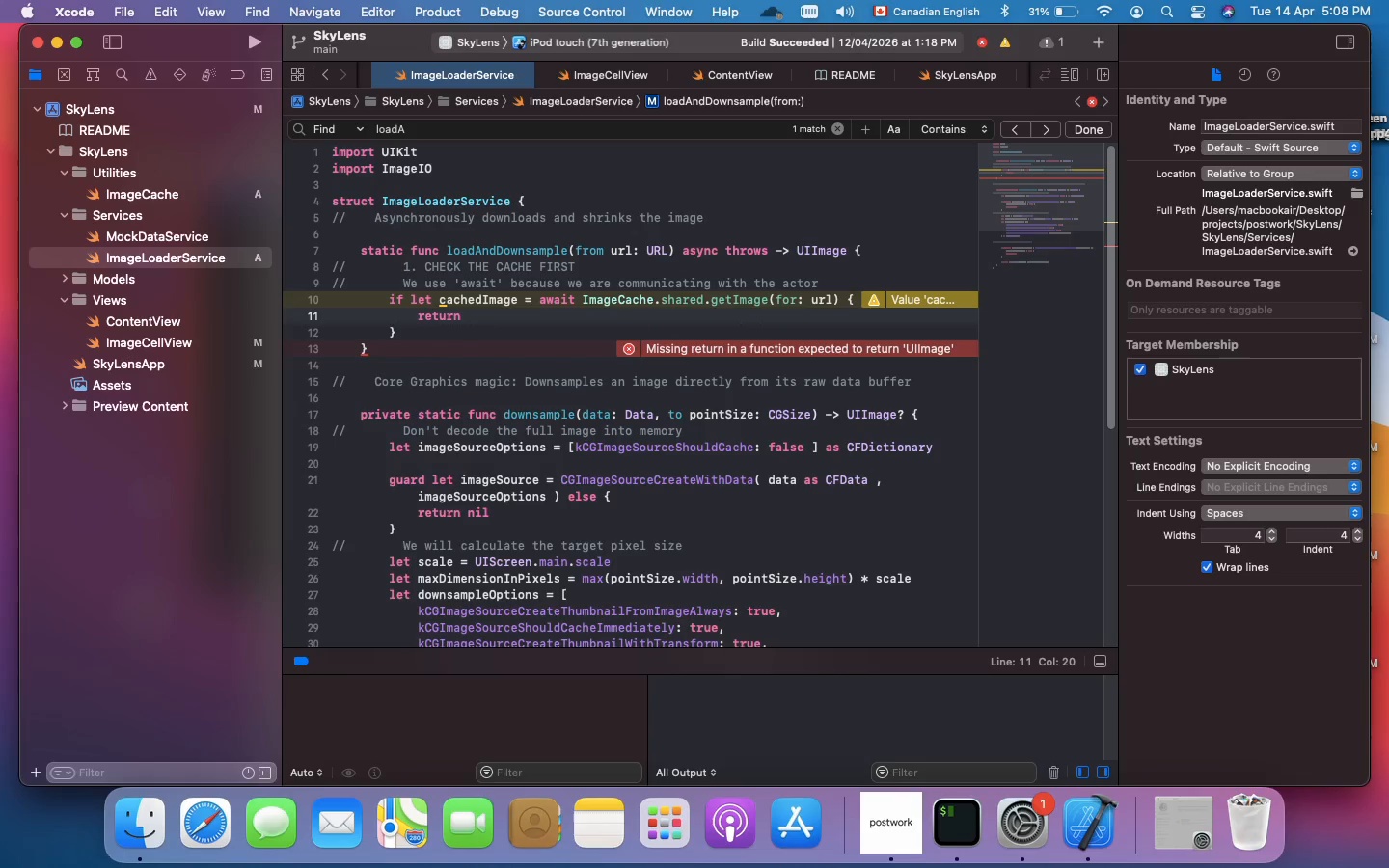 
type(cachedImage)
 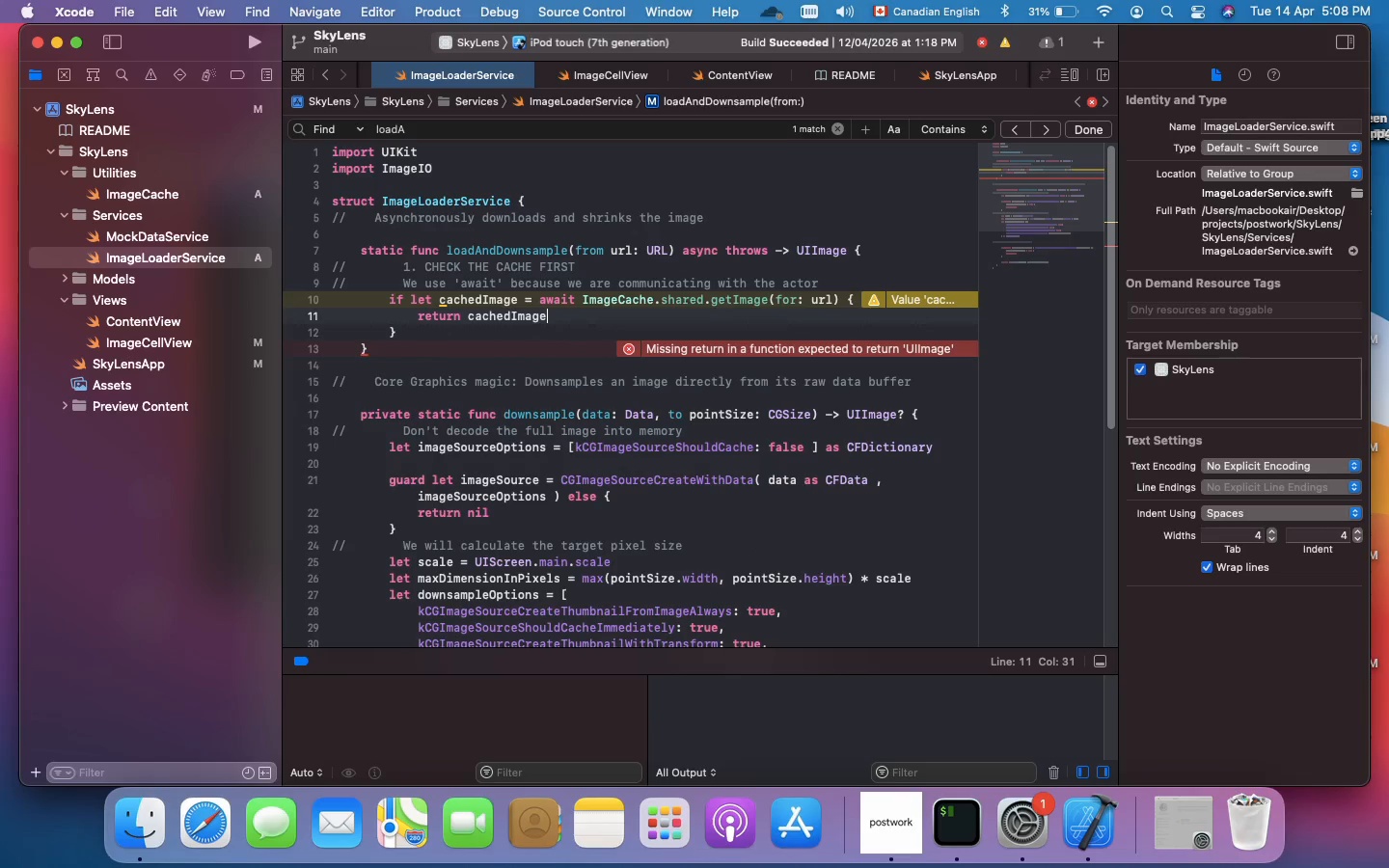 
wait(5.57)
 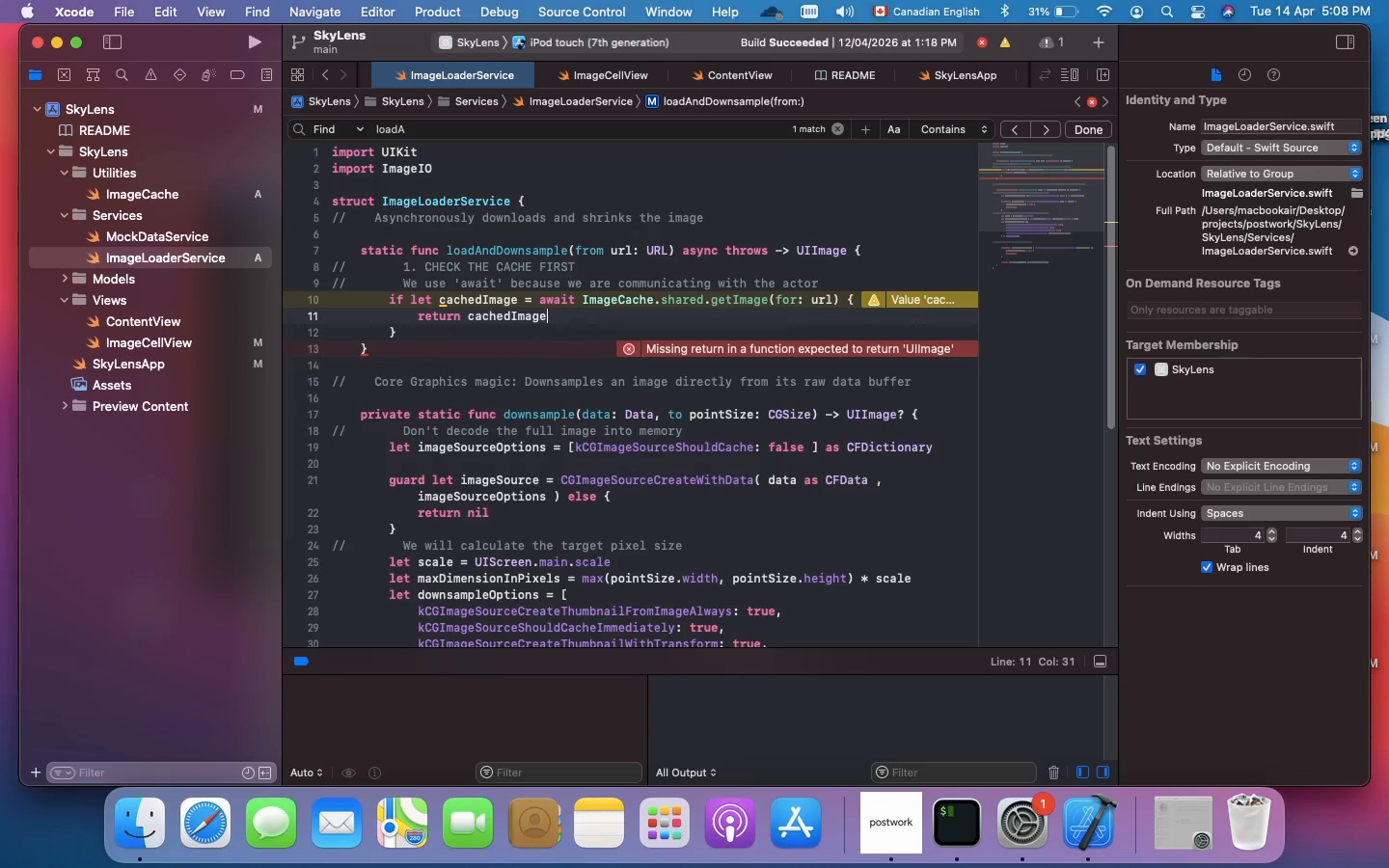 
type( // Instant)
 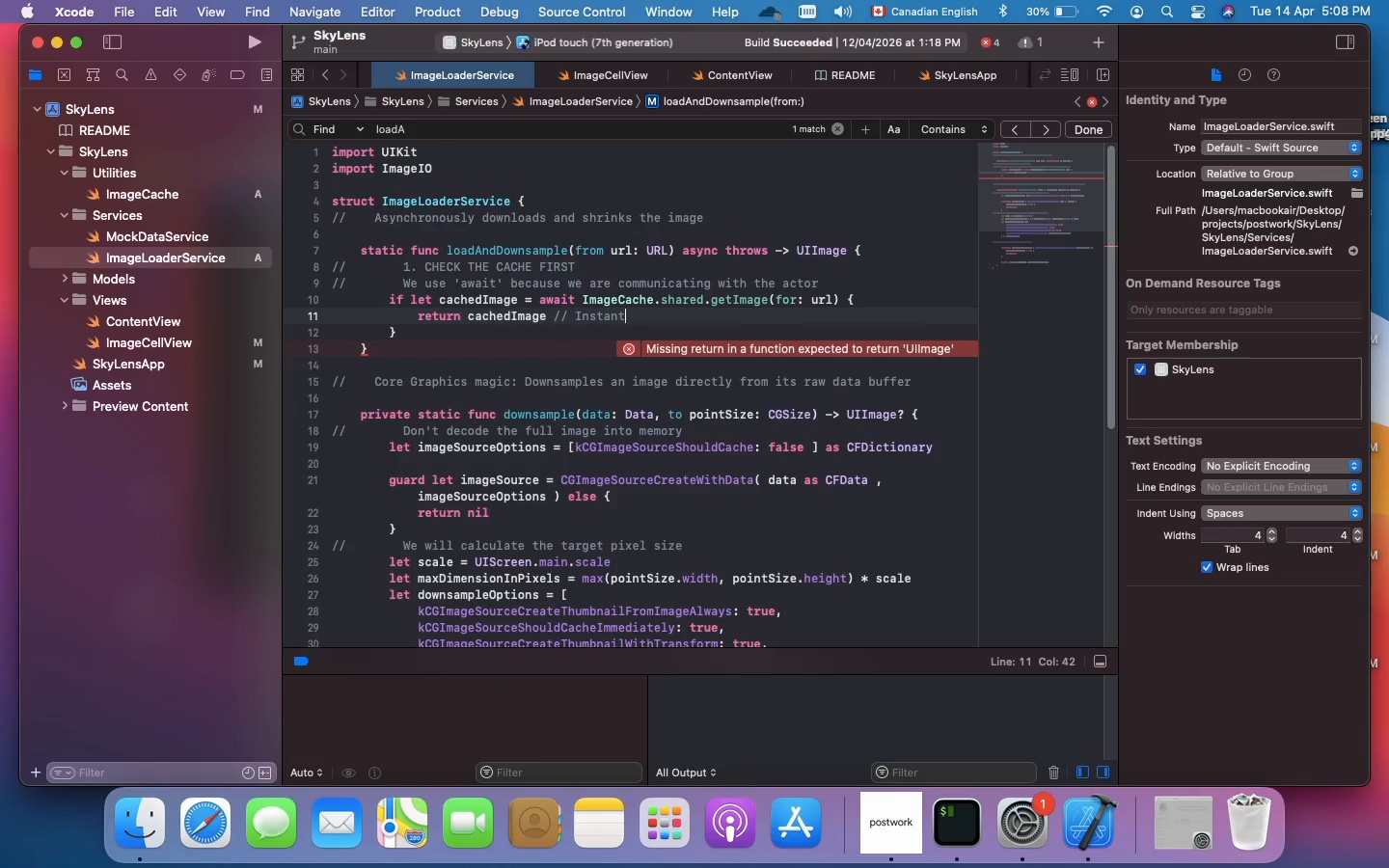 
wait(7.31)
 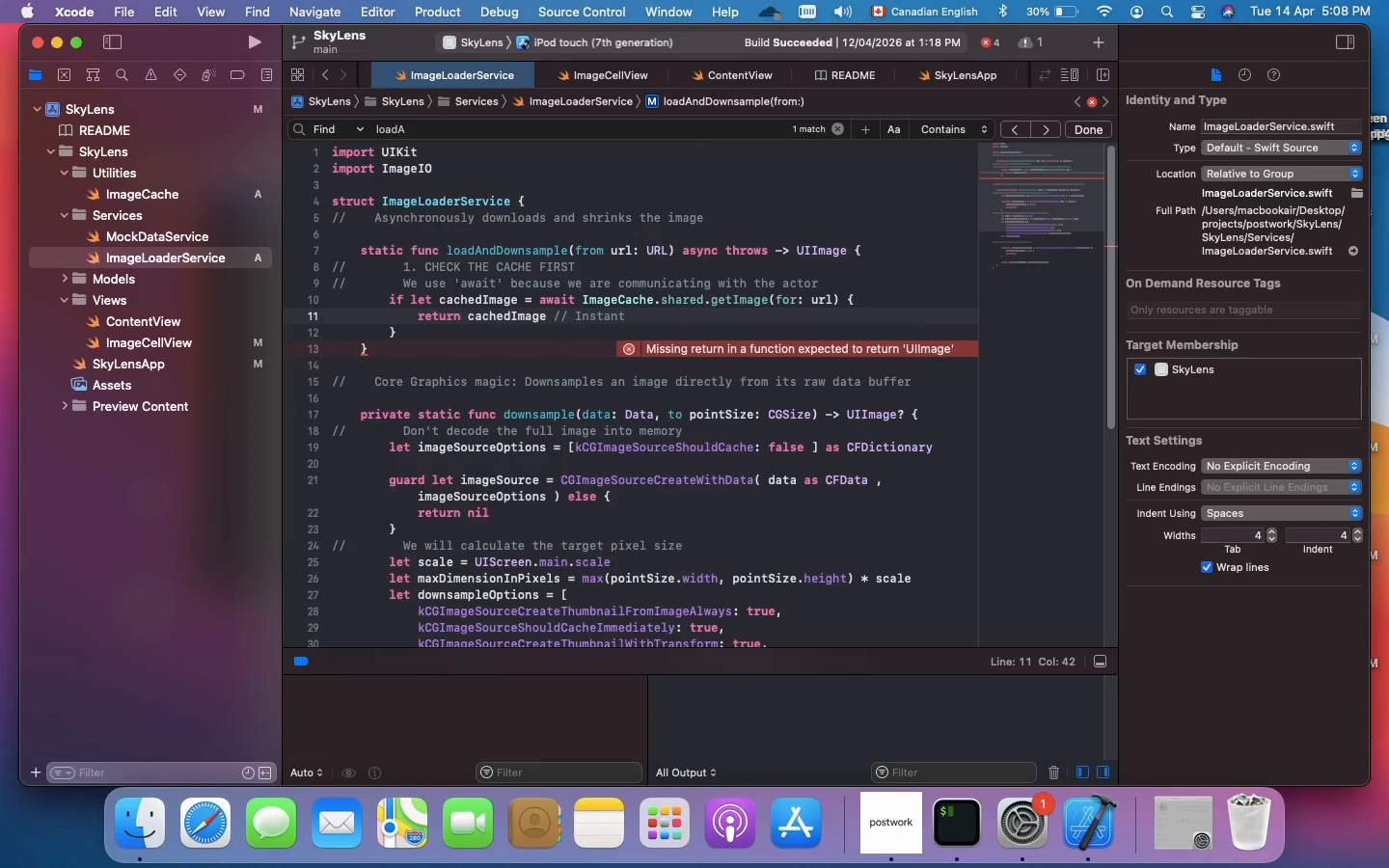 
type( return ! No Network or CPU work needed)
 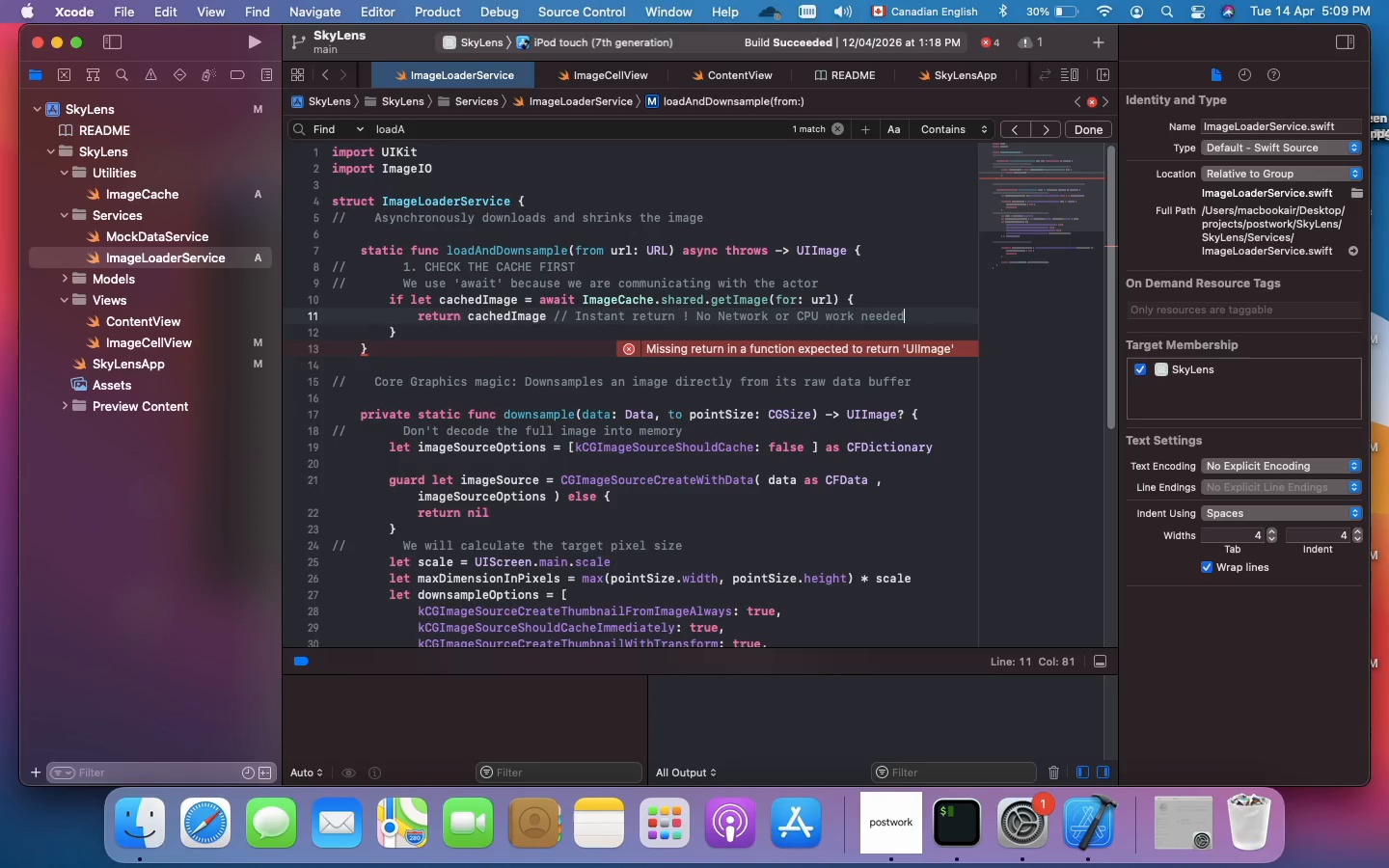 
wait(5.95)
 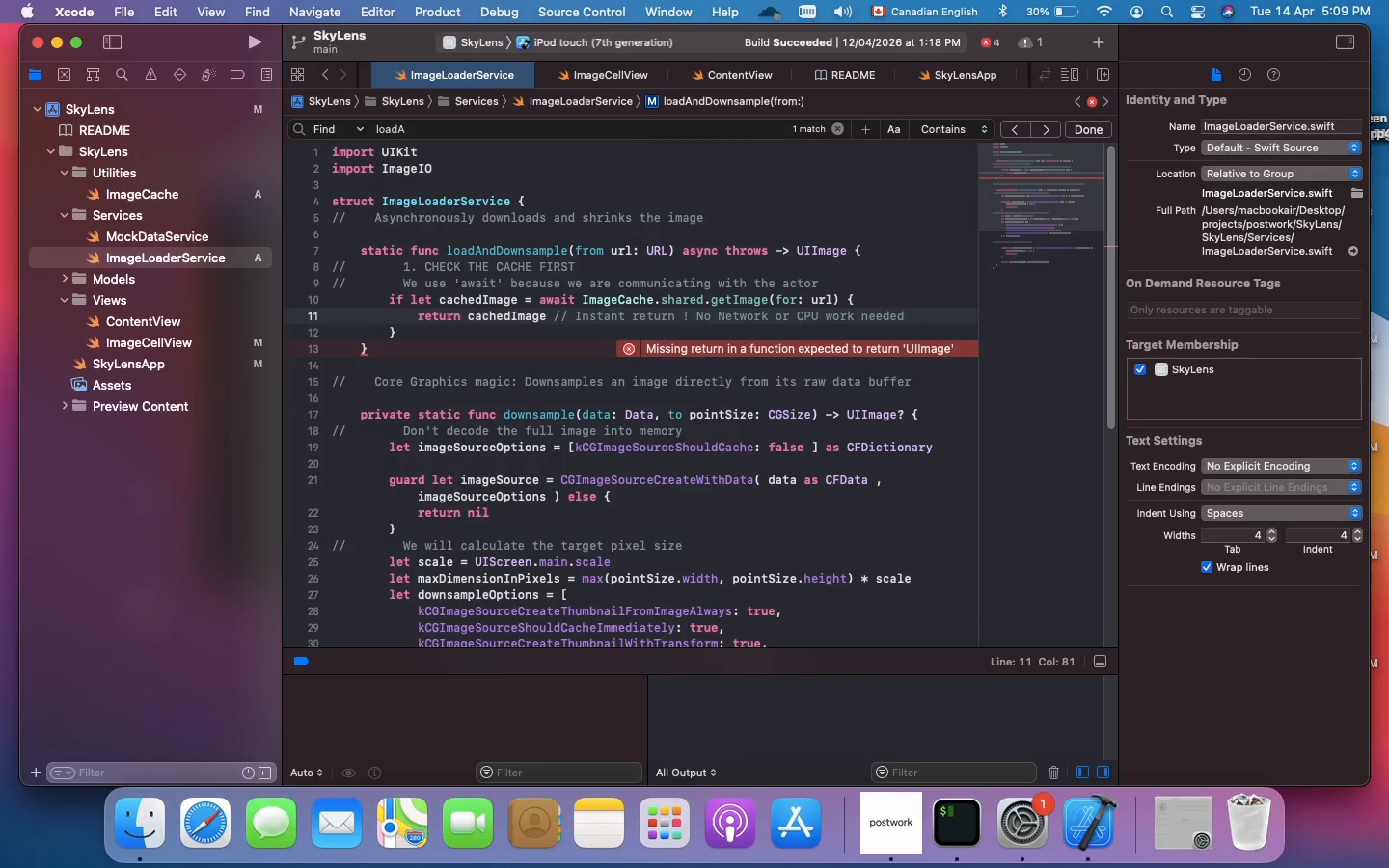 
key(ArrowDown)
 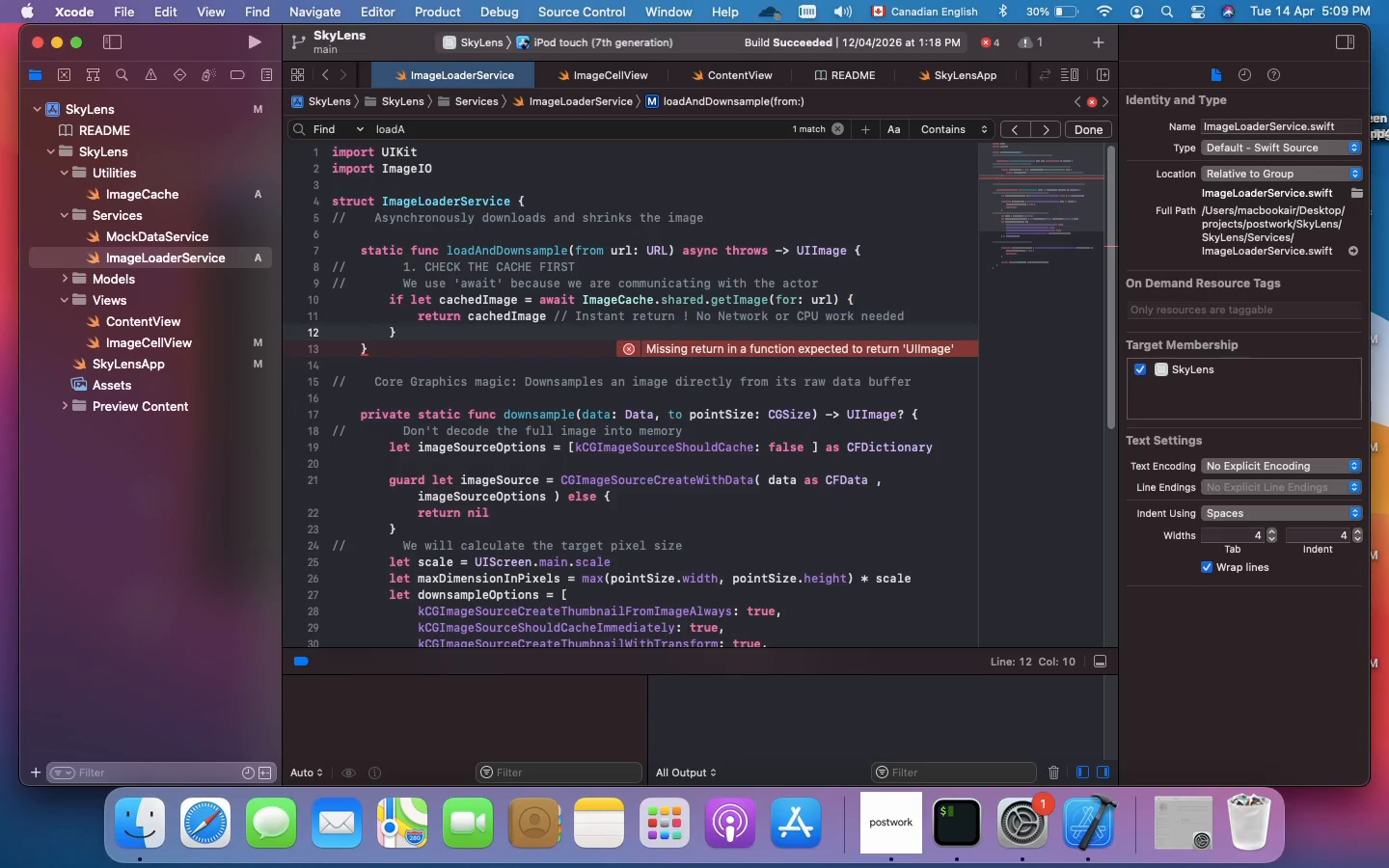 
key(Enter)
 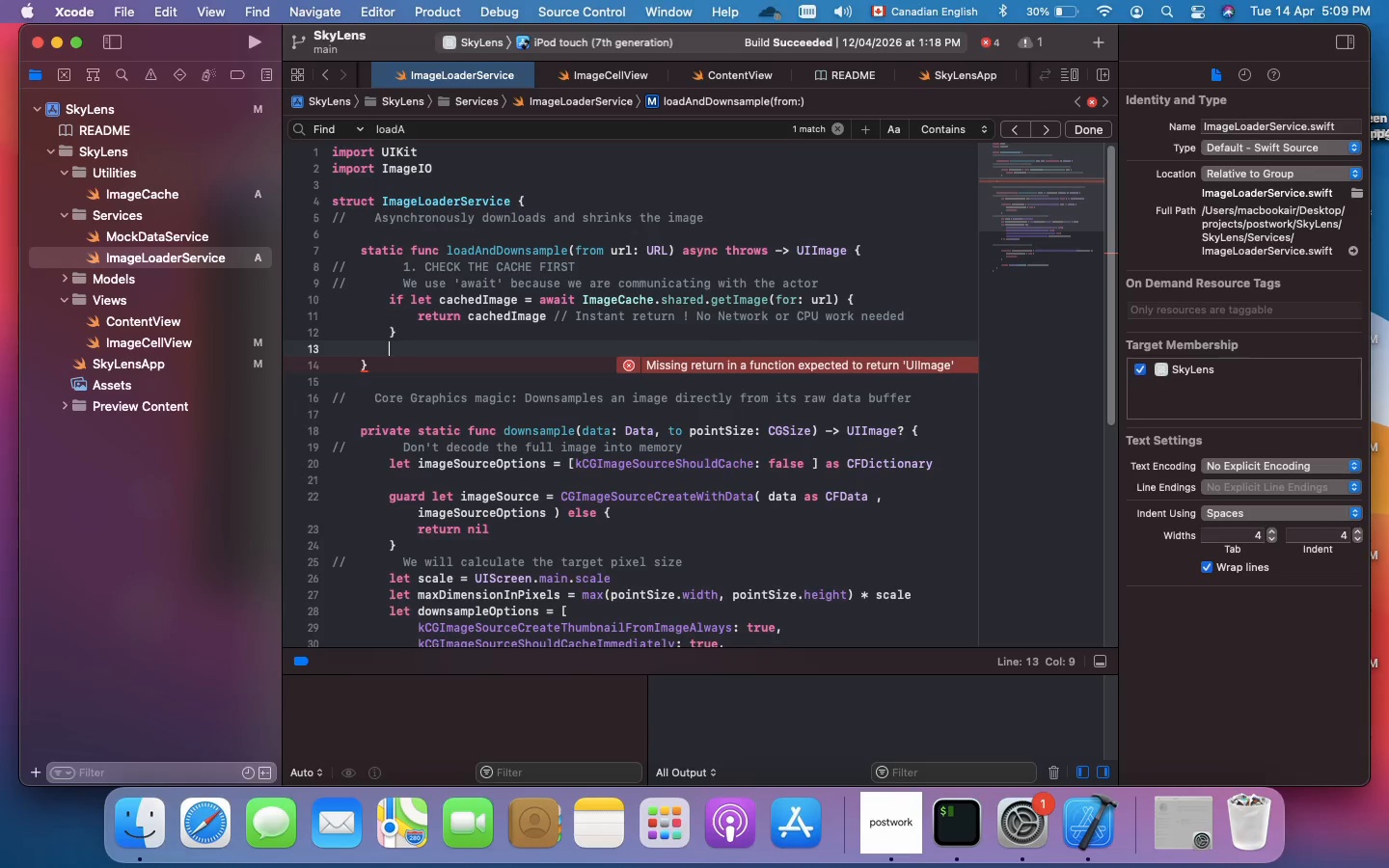 
key(Meta+Slash)
 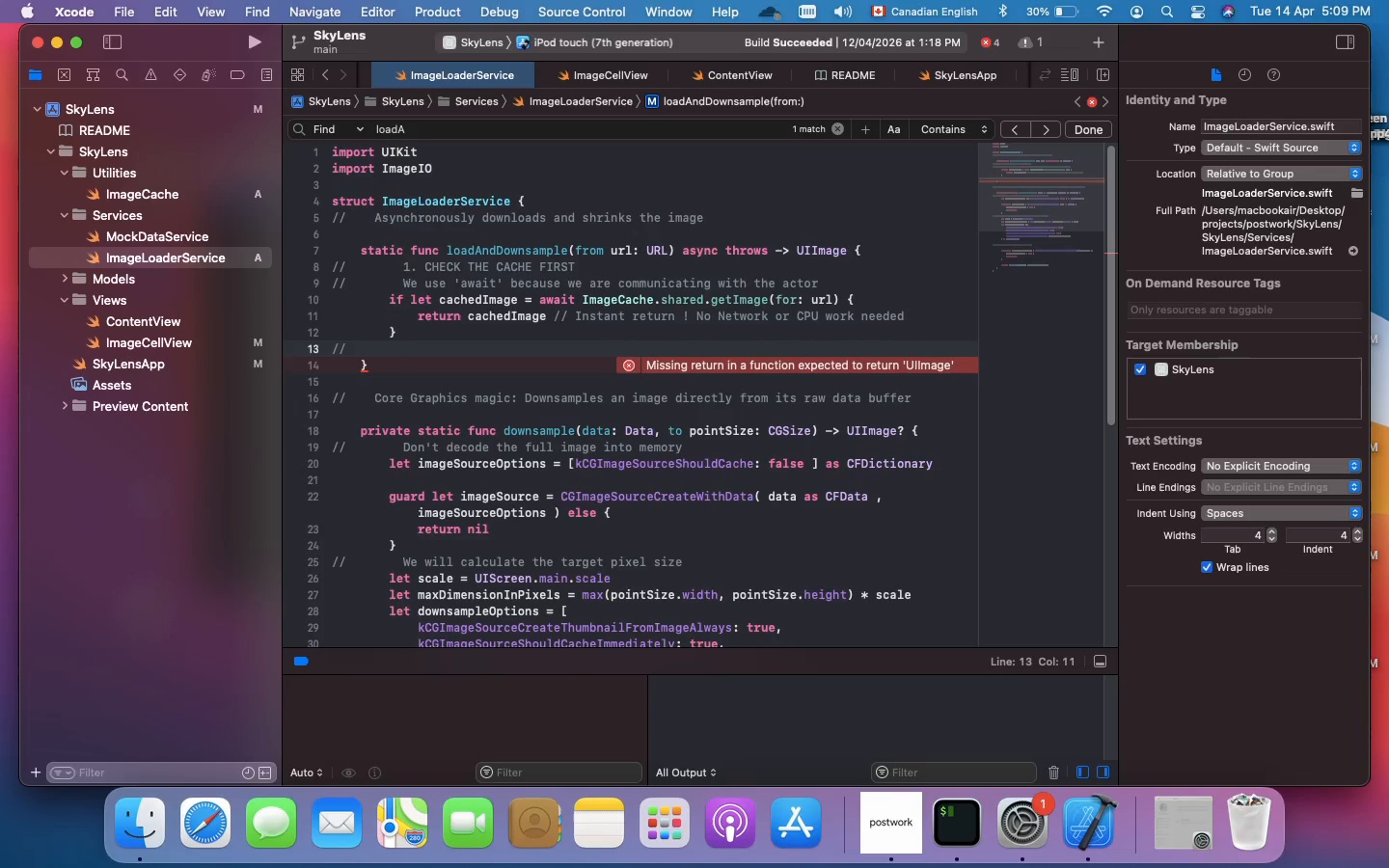 
type(2. Download In Background)
 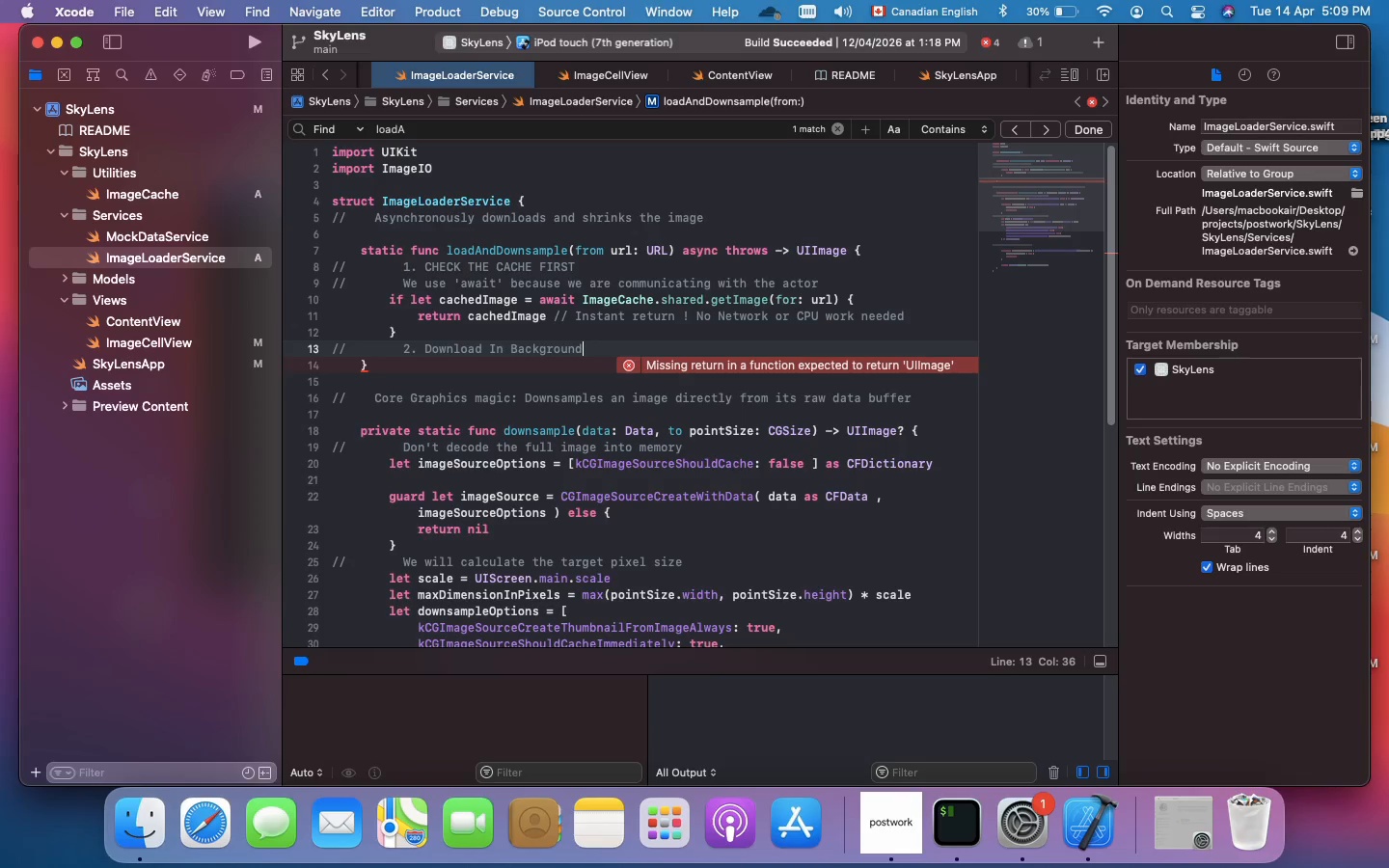 
key(Enter)
 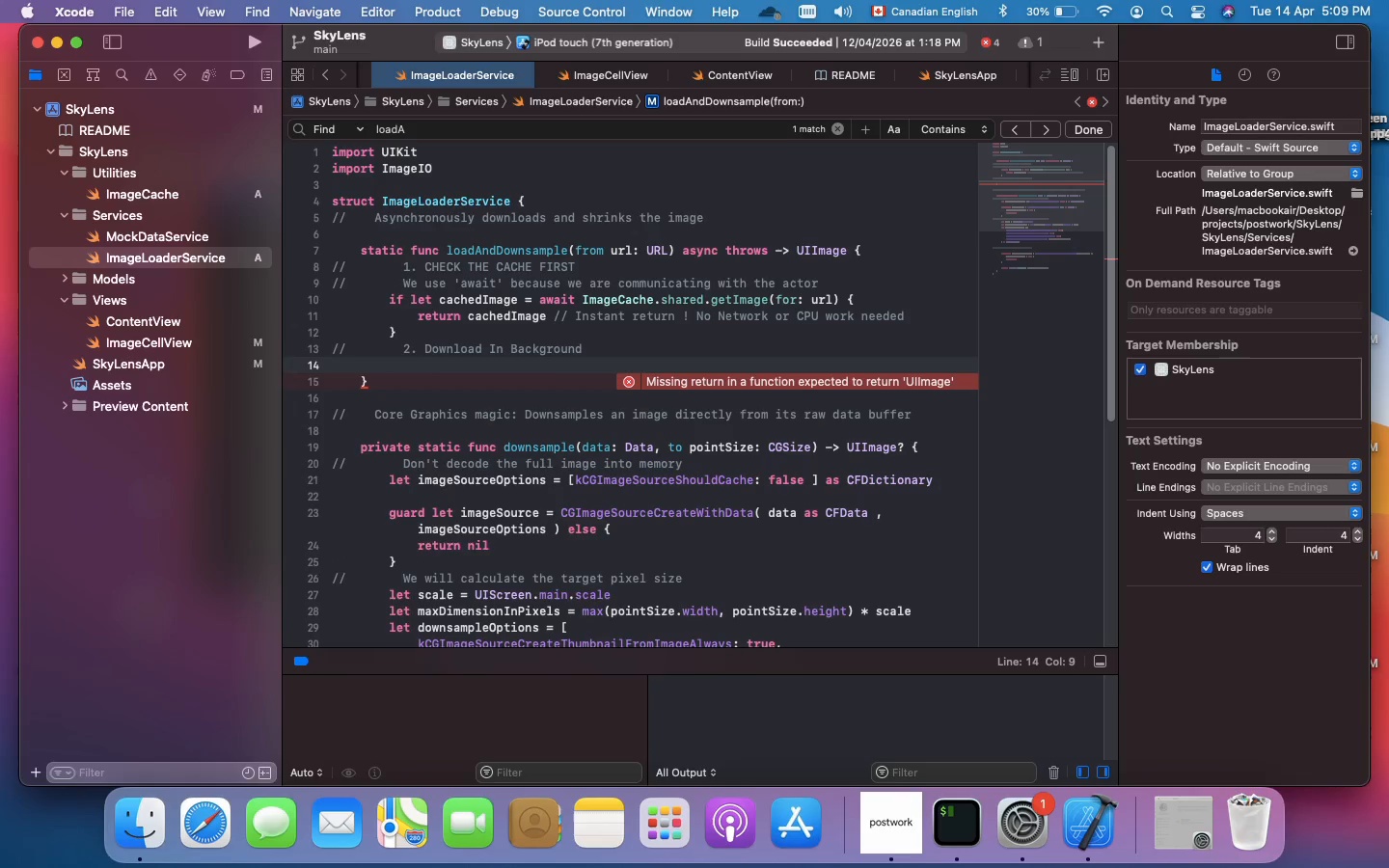 
type(let )
 